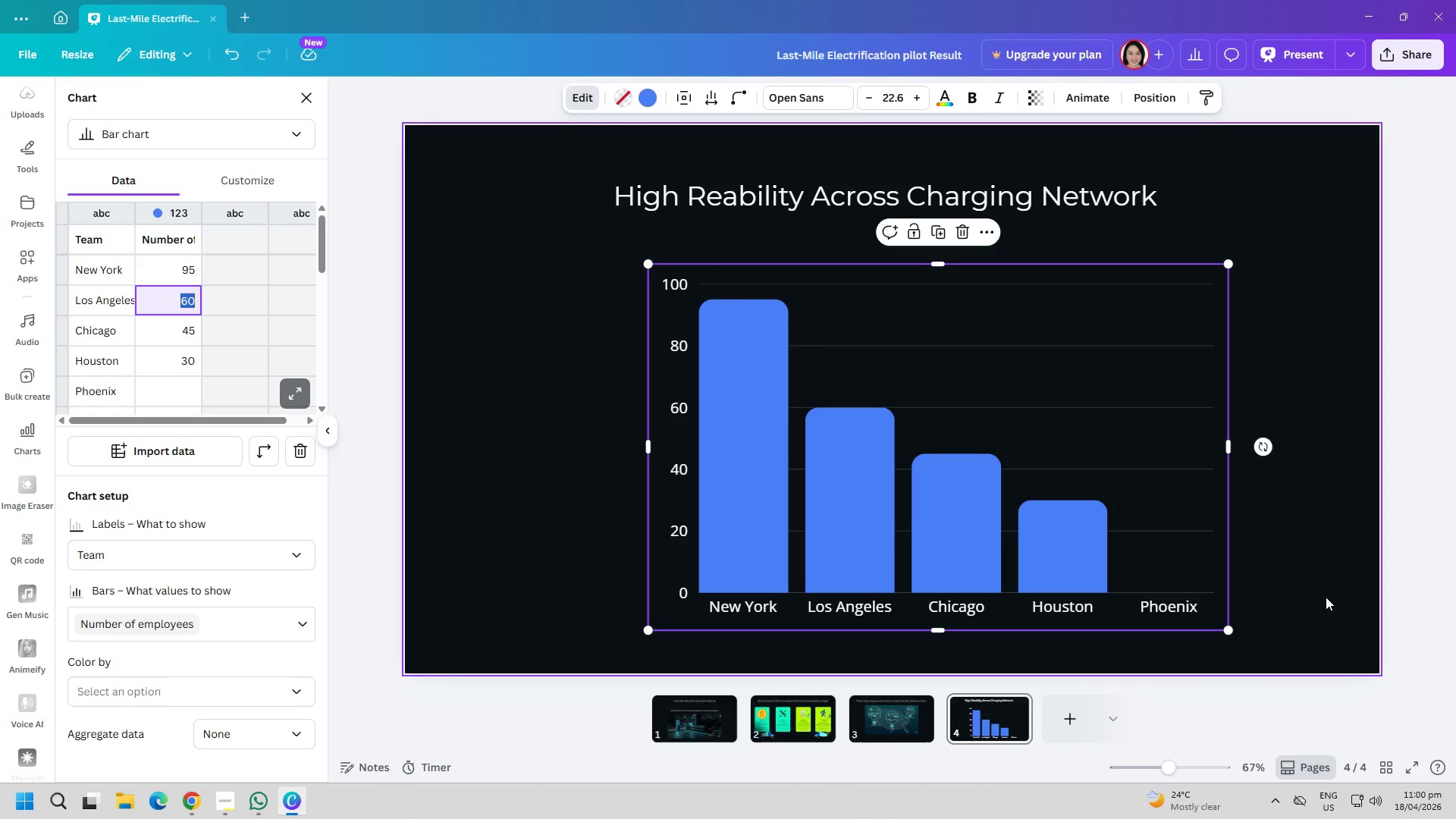 
left_click([1326, 597])
 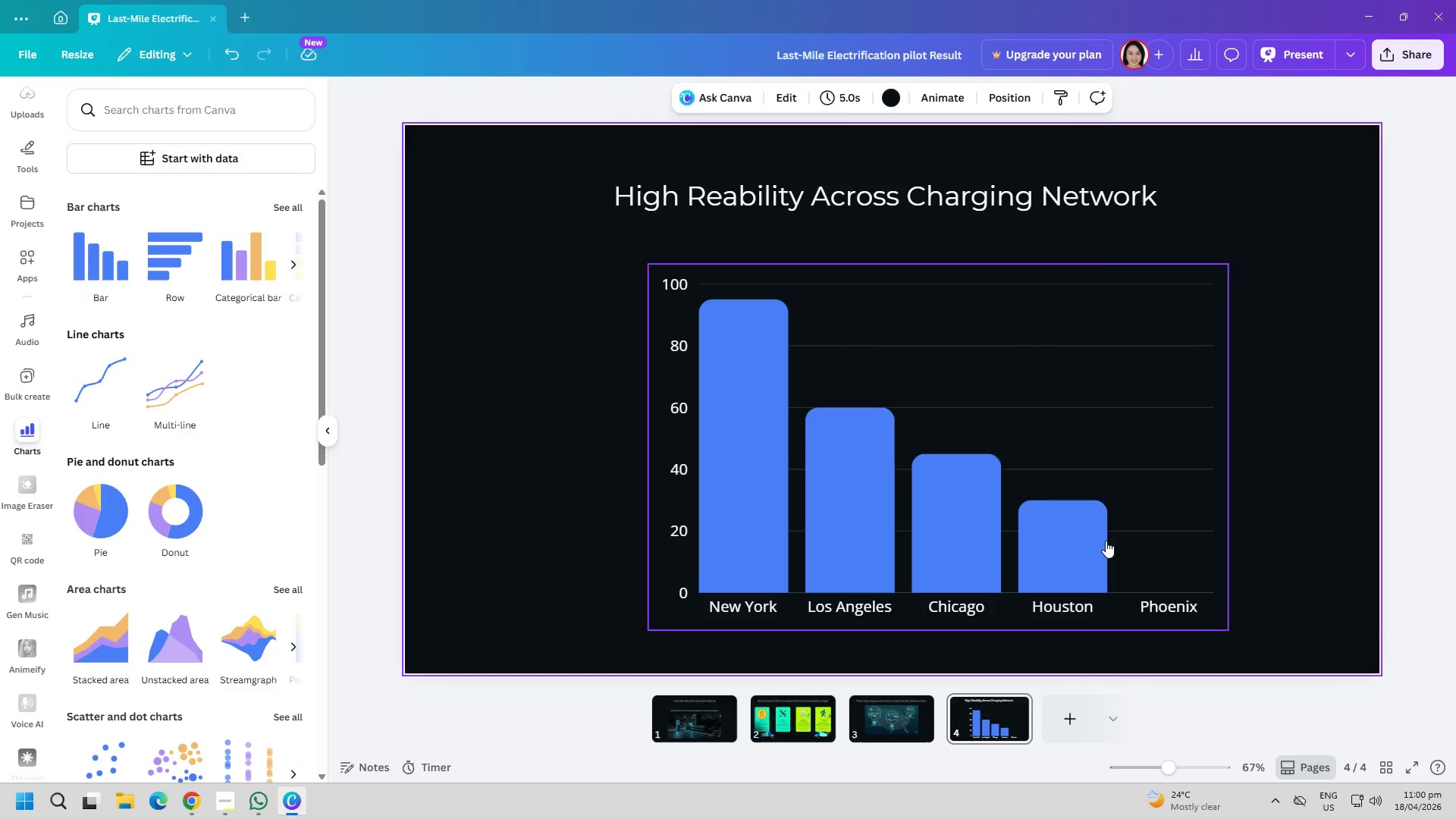 
left_click_drag(start_coordinate=[1100, 539], to_coordinate=[1062, 529])
 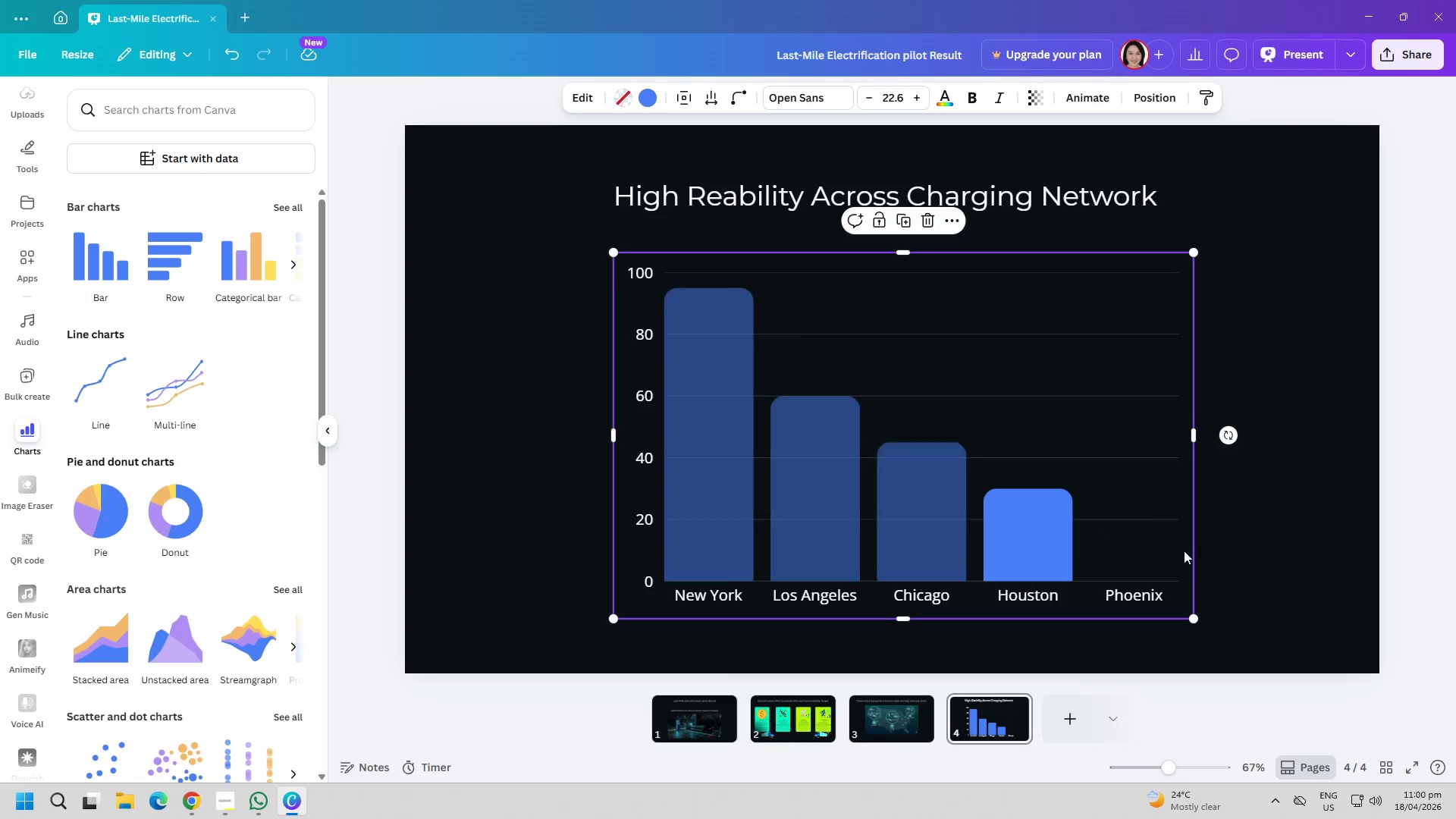 
left_click([1184, 551])
 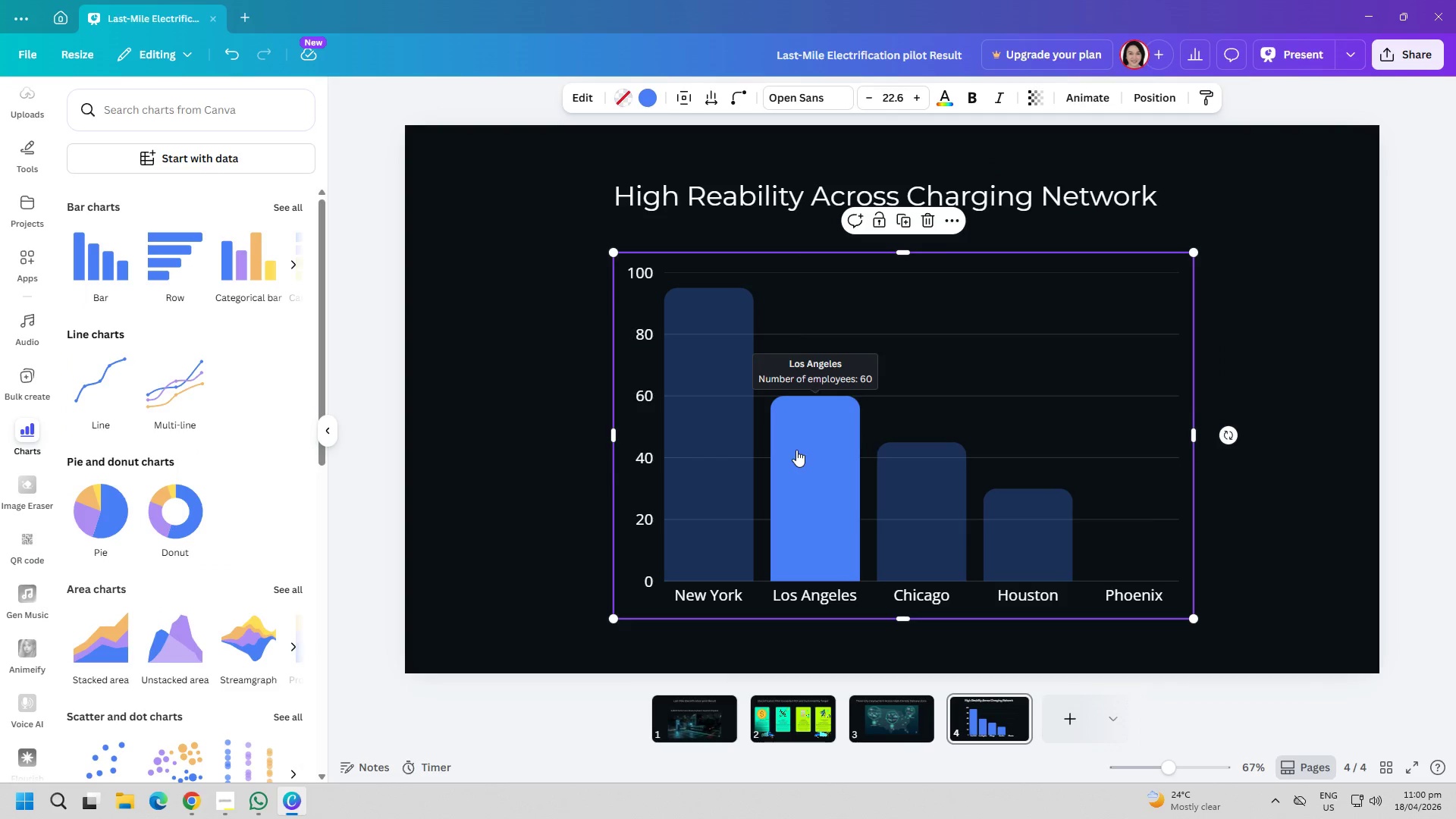 
left_click([789, 463])
 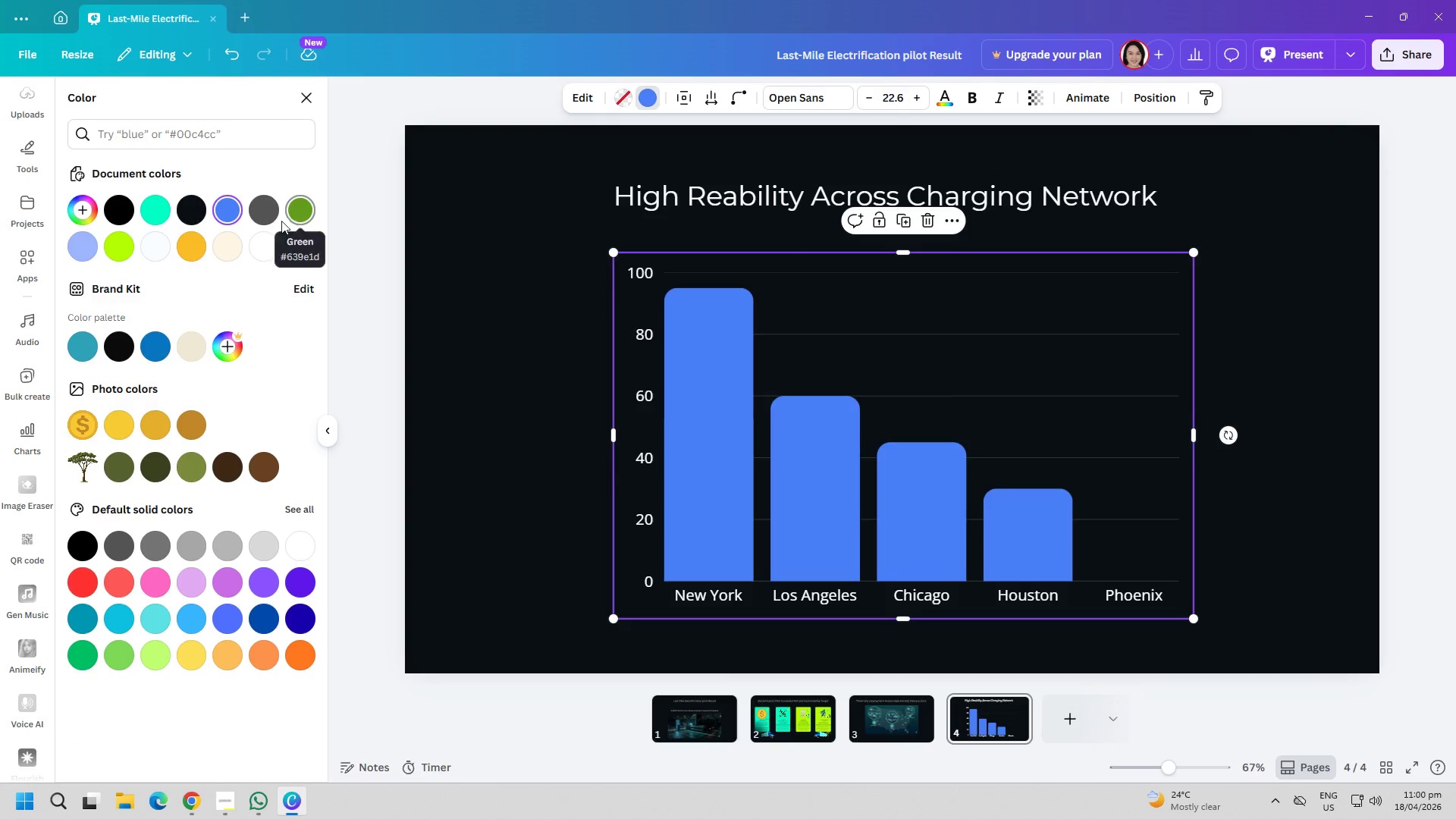 
left_click([120, 243])
 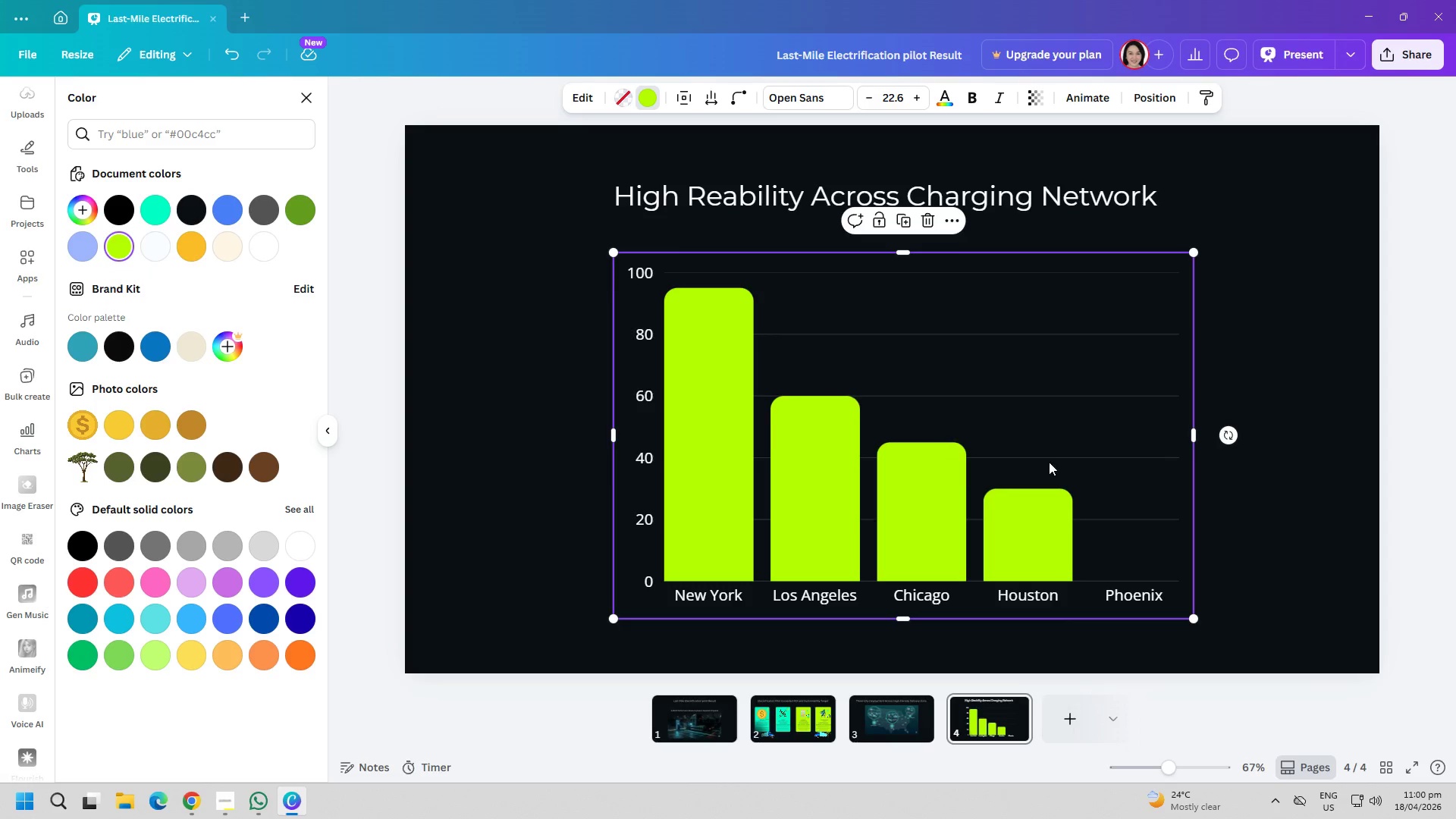 
left_click([1272, 521])
 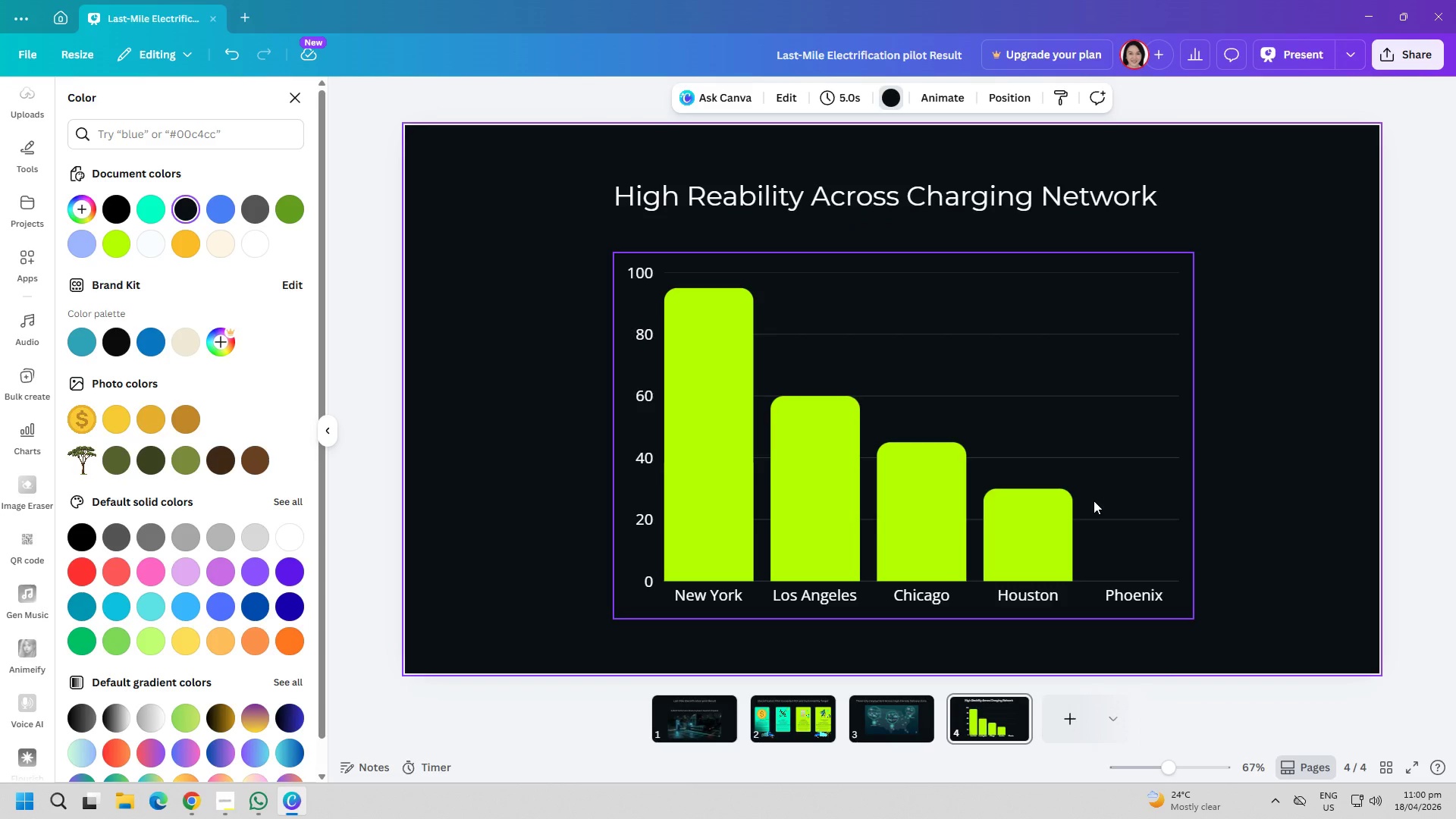 
wait(10.56)
 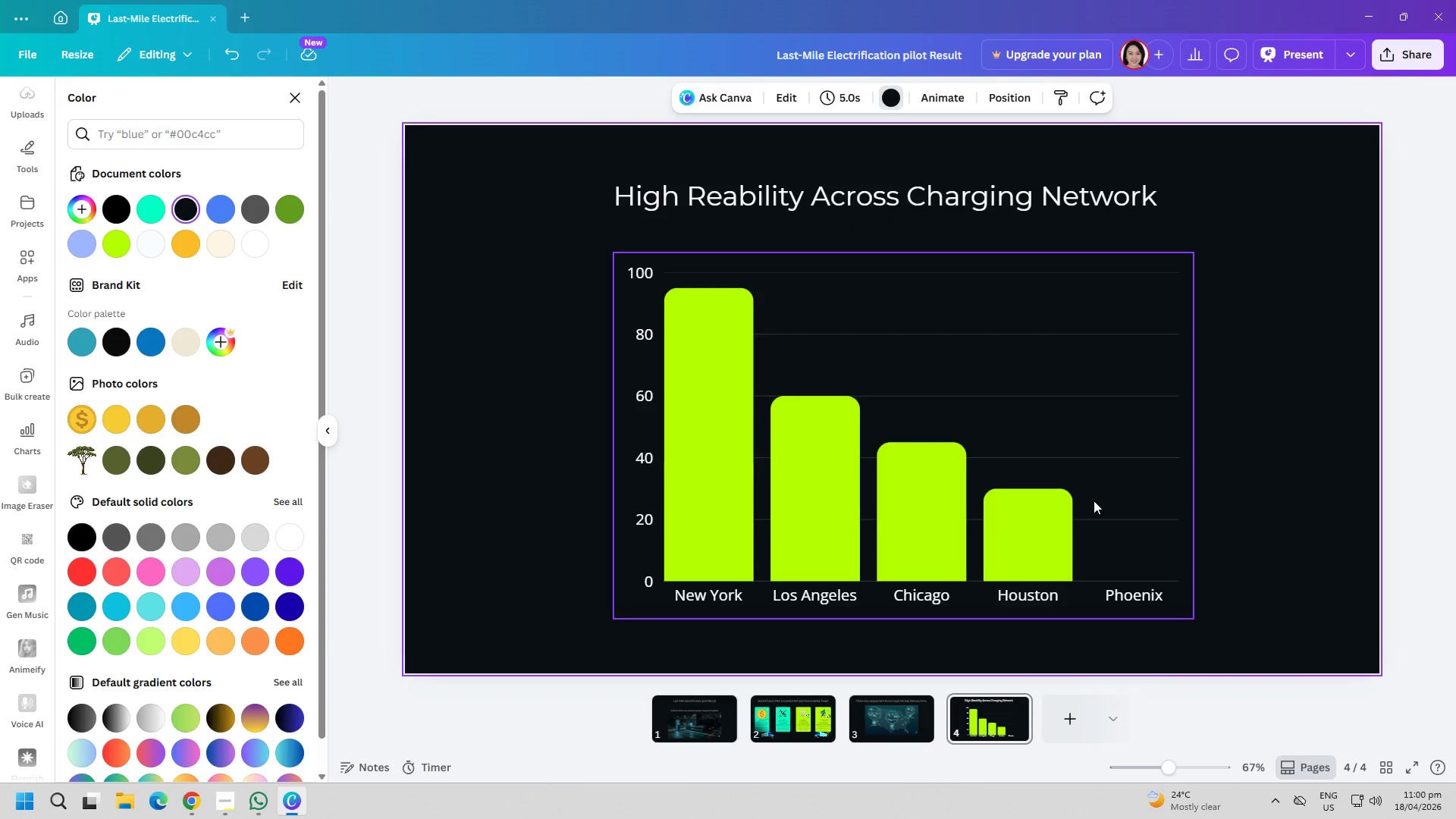 
left_click([900, 358])
 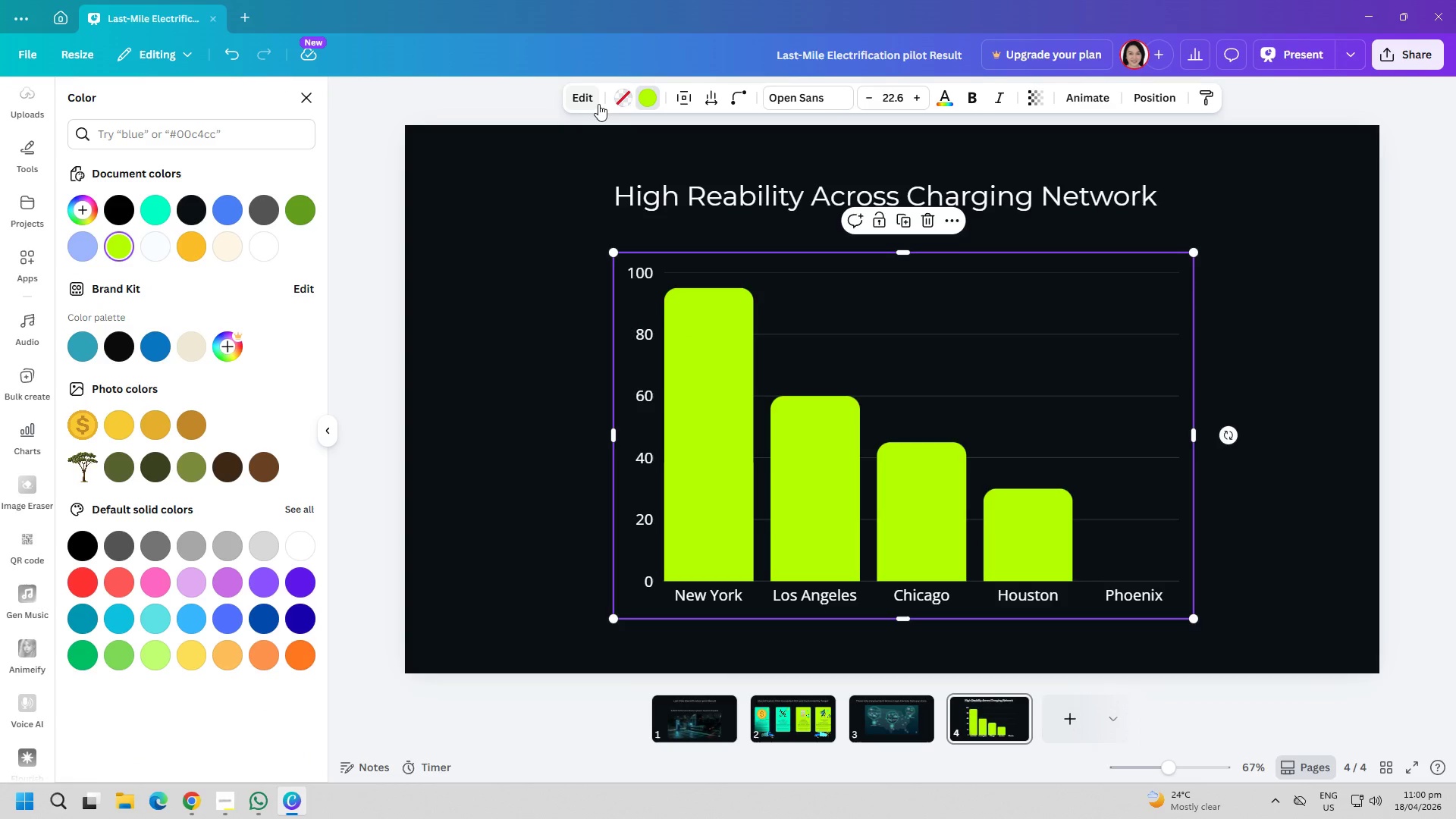 
left_click([594, 100])
 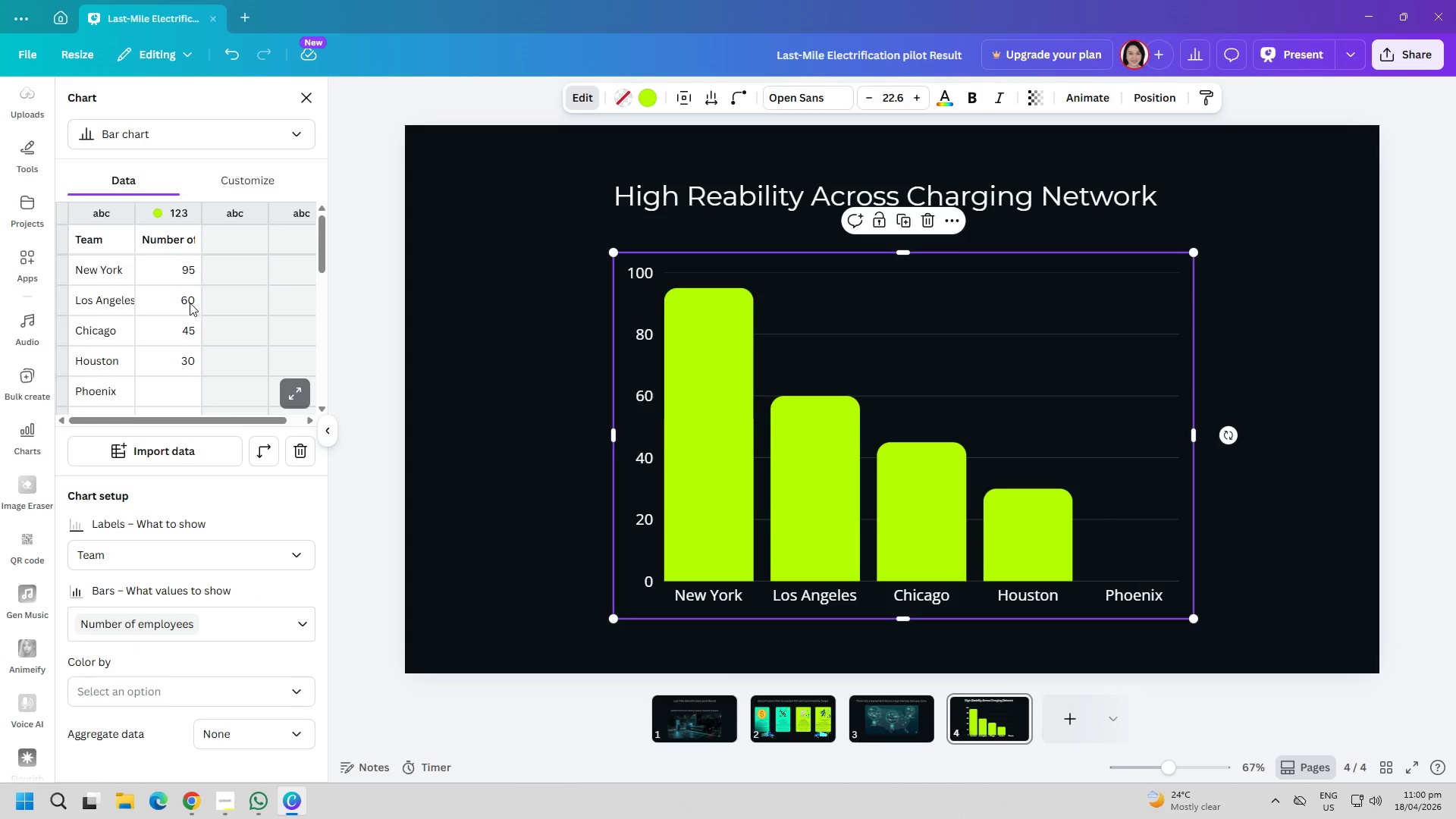 
double_click([183, 309])
 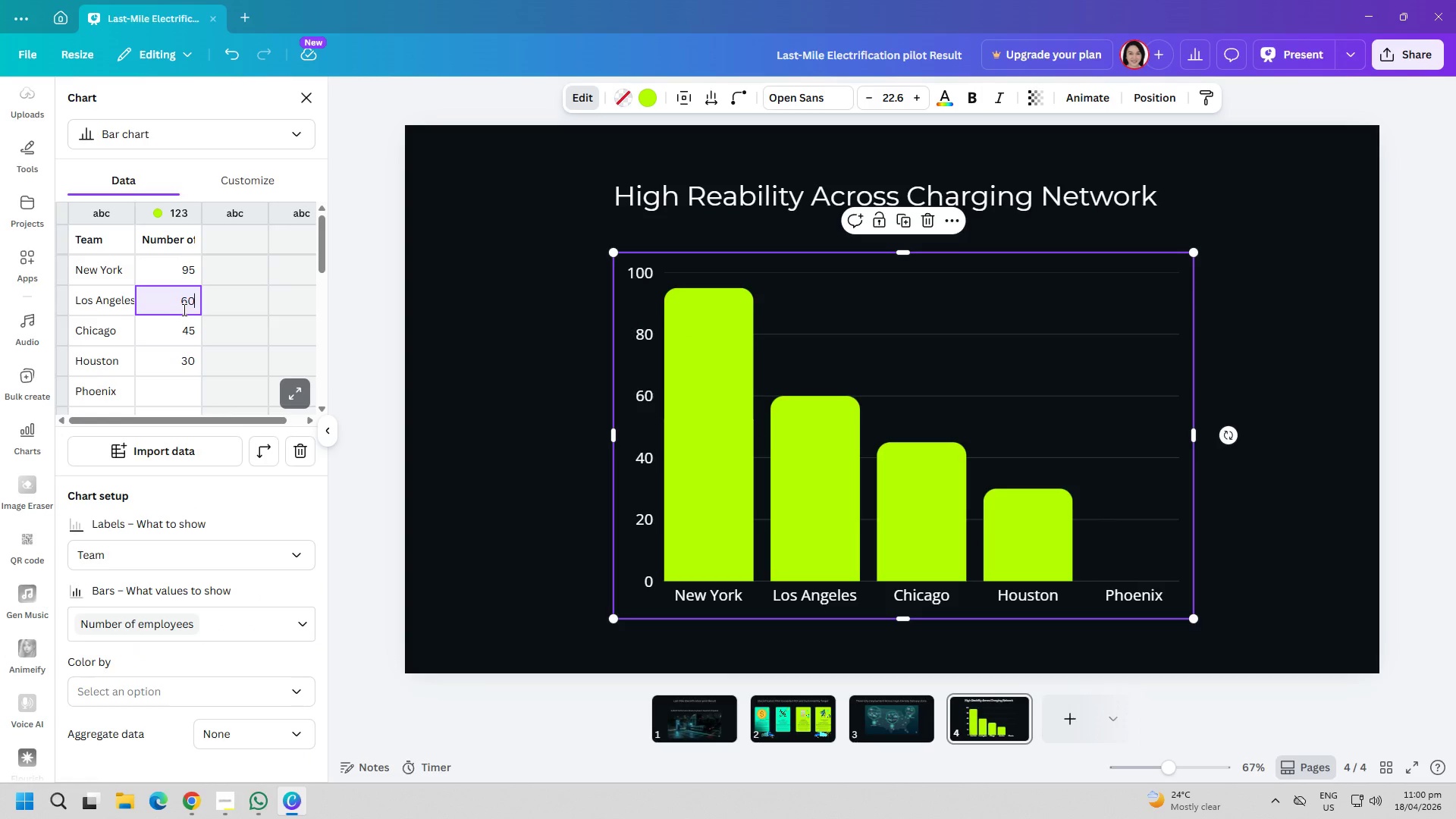 
triple_click([183, 309])
 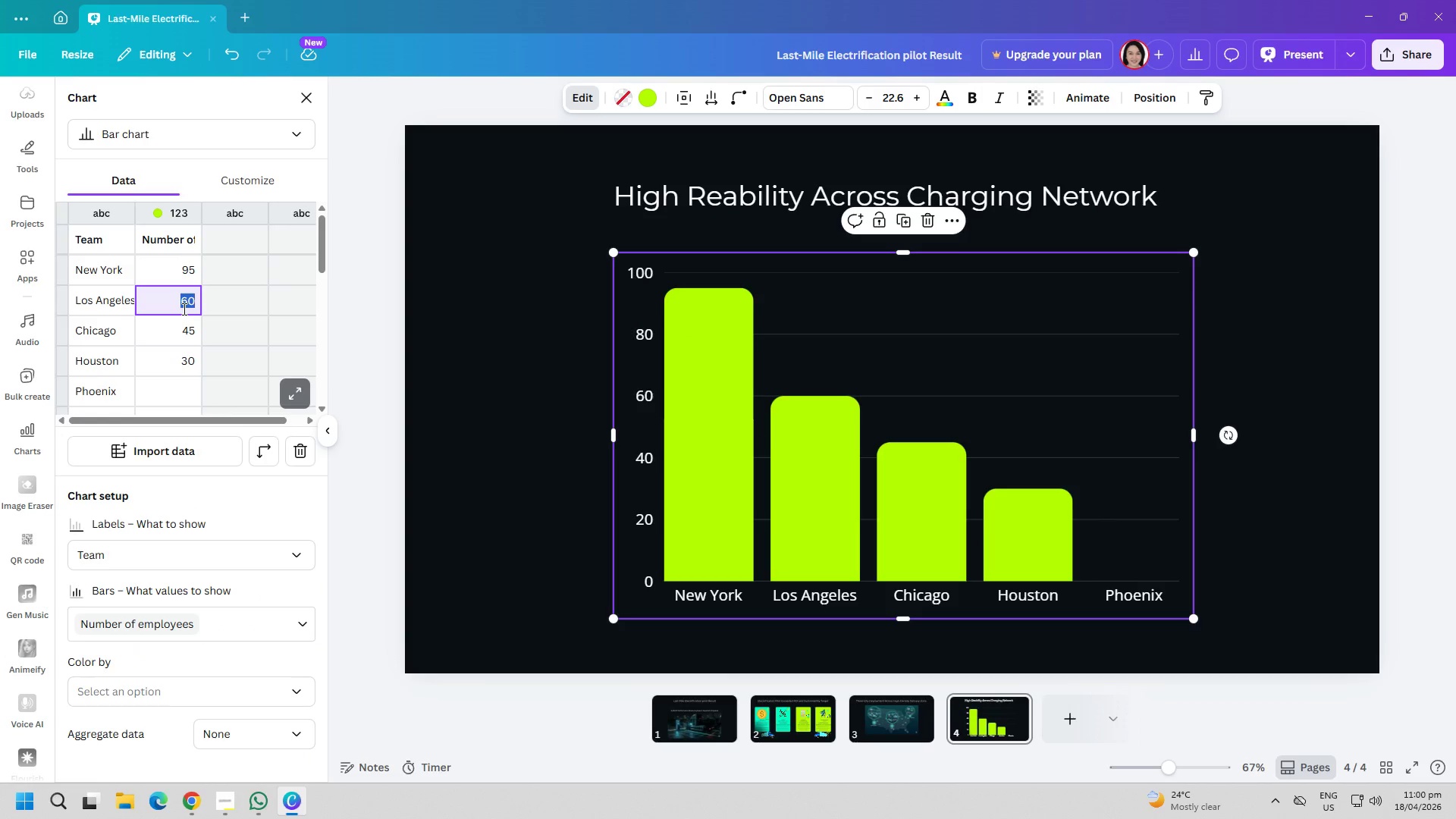 
type(5)
key(Backspace)
type(94)
 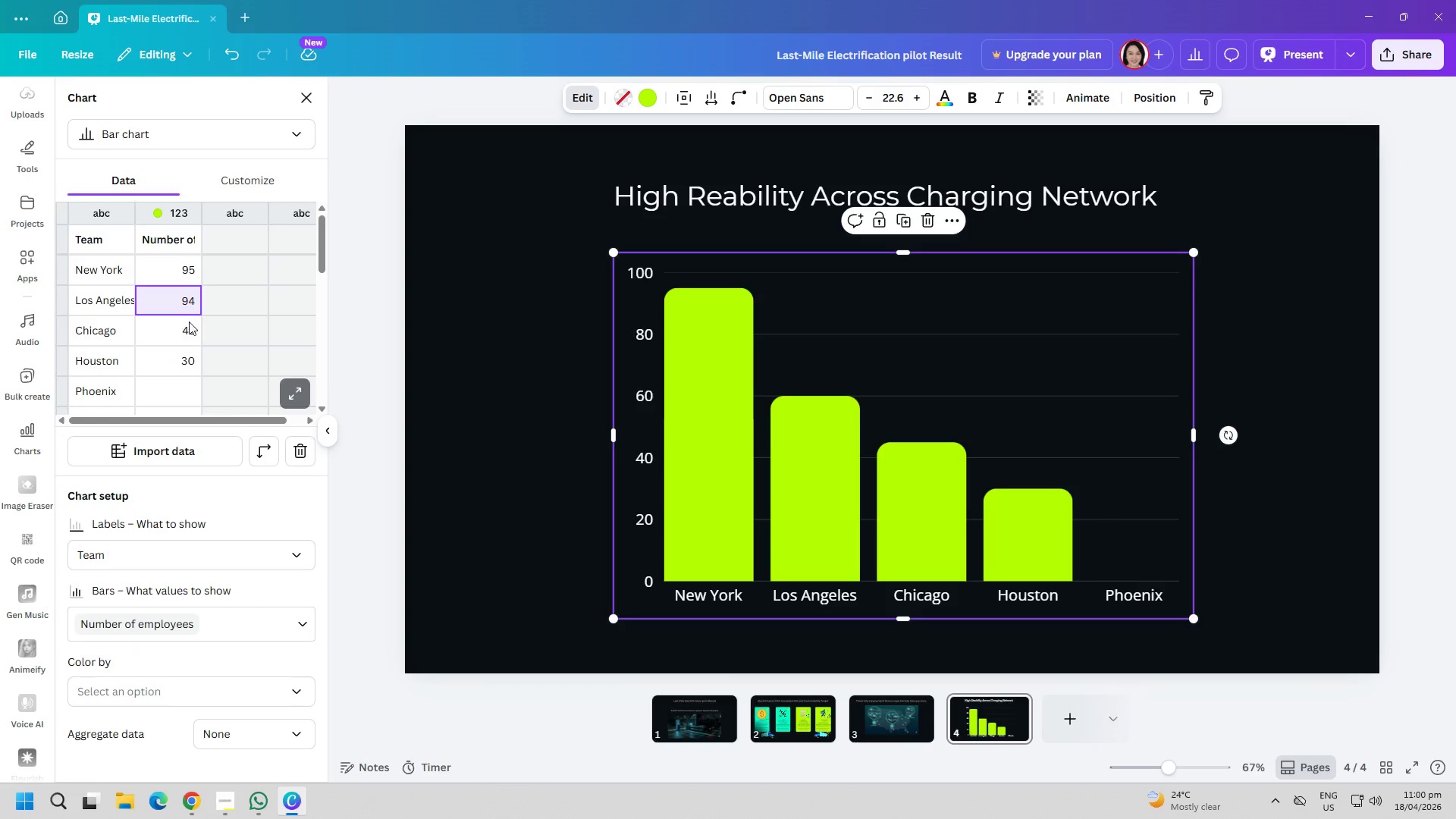 
left_click([190, 325])
 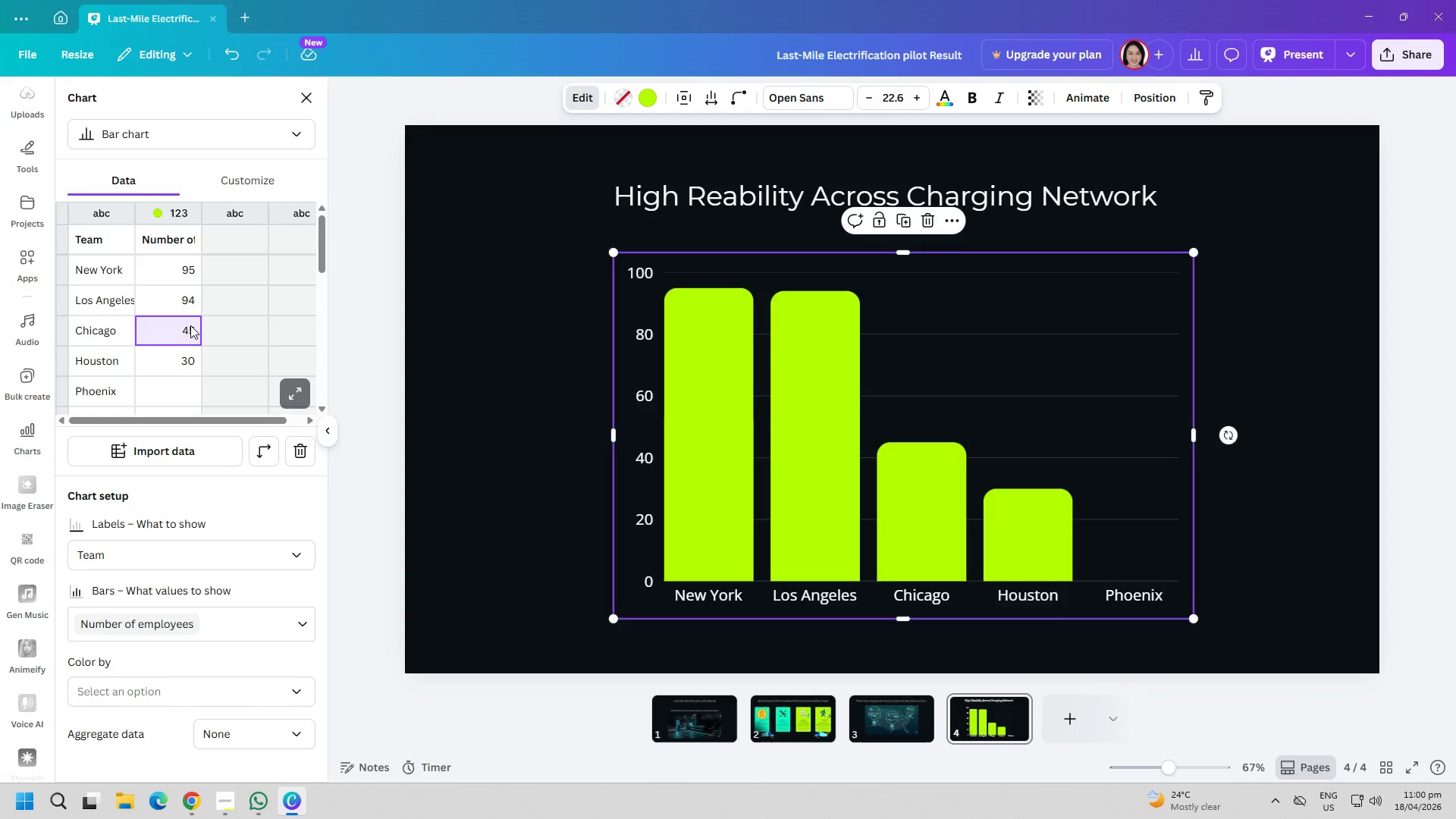 
double_click([190, 328])
 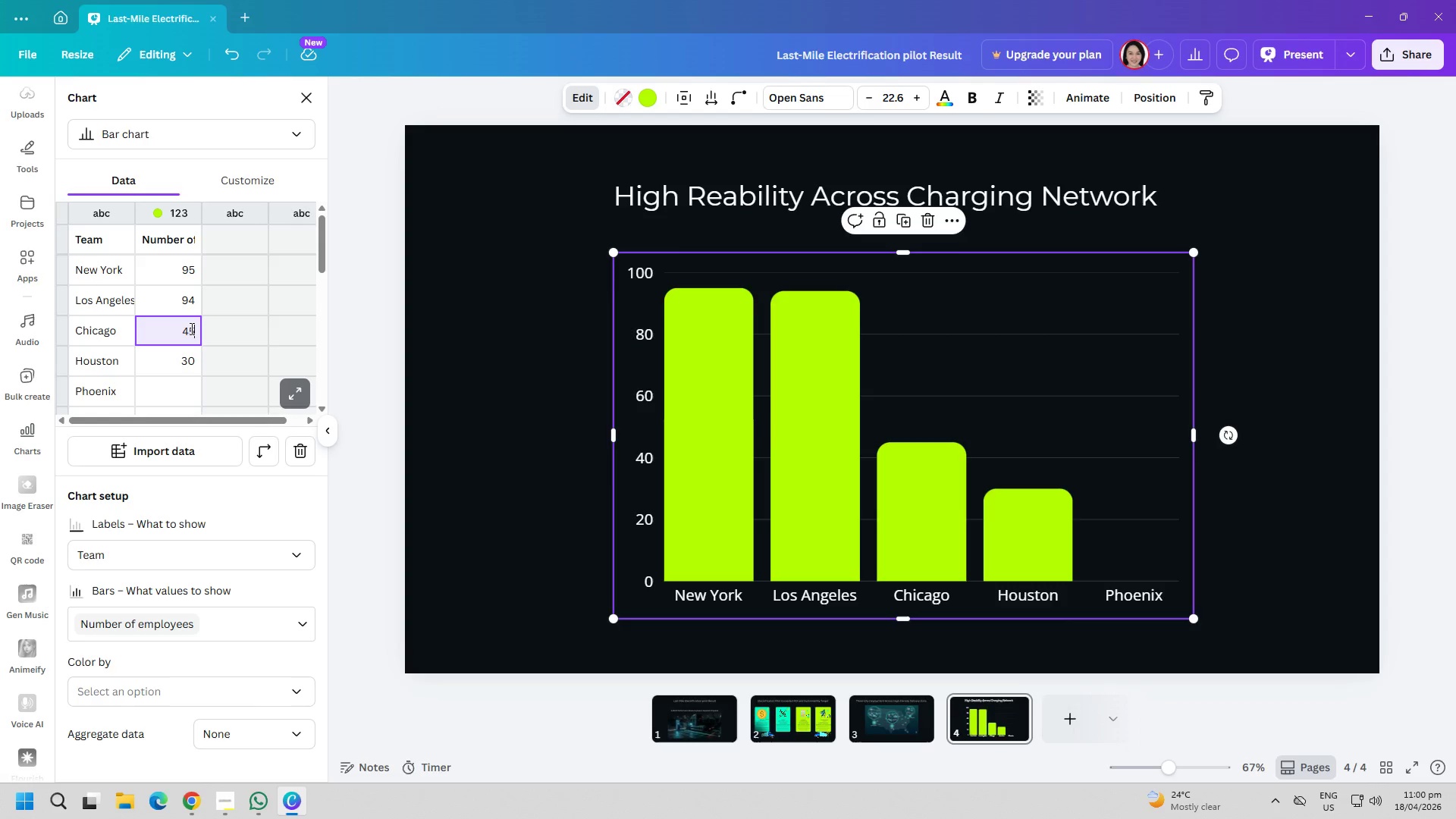 
triple_click([190, 328])
 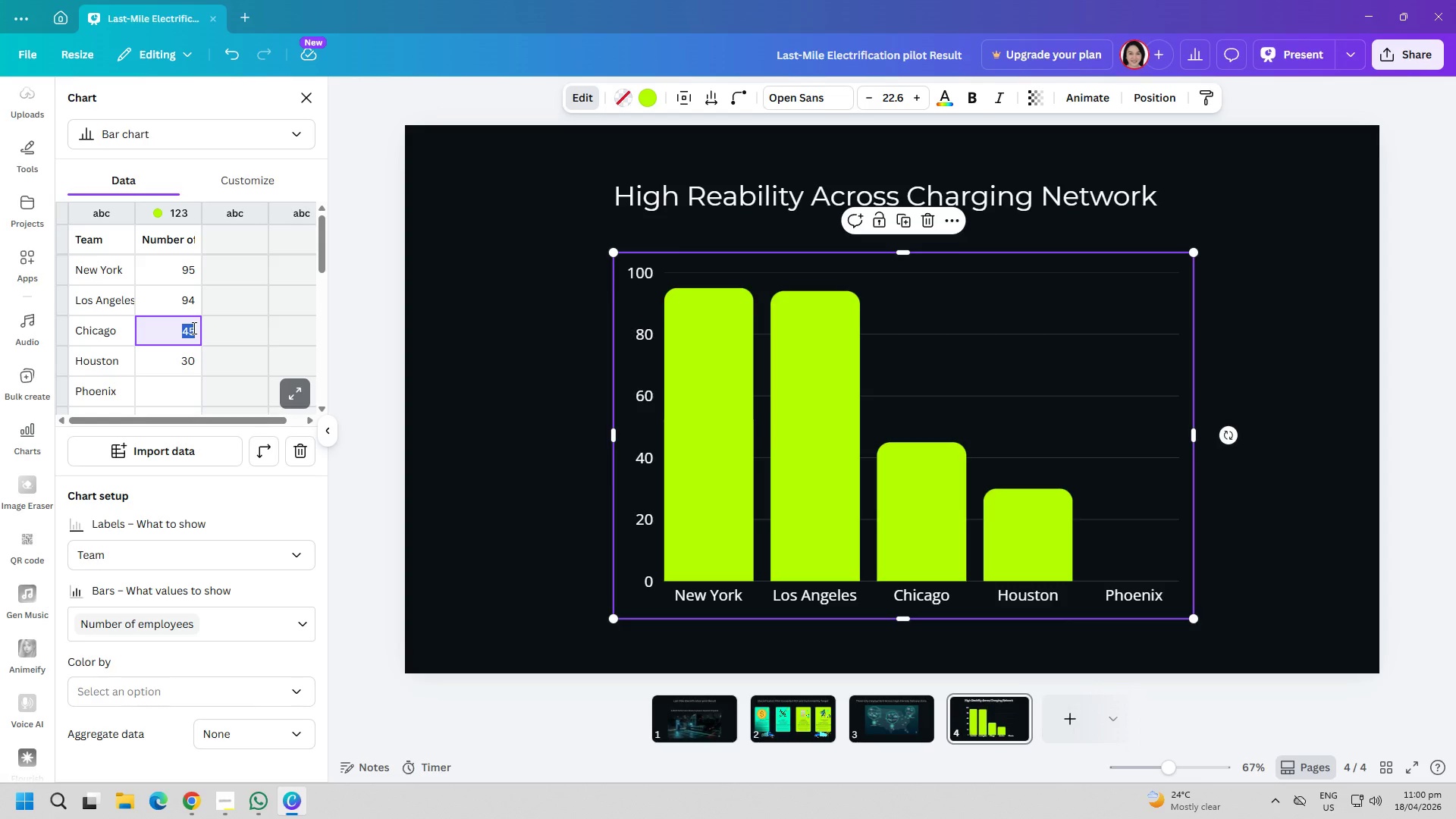 
type(90)
 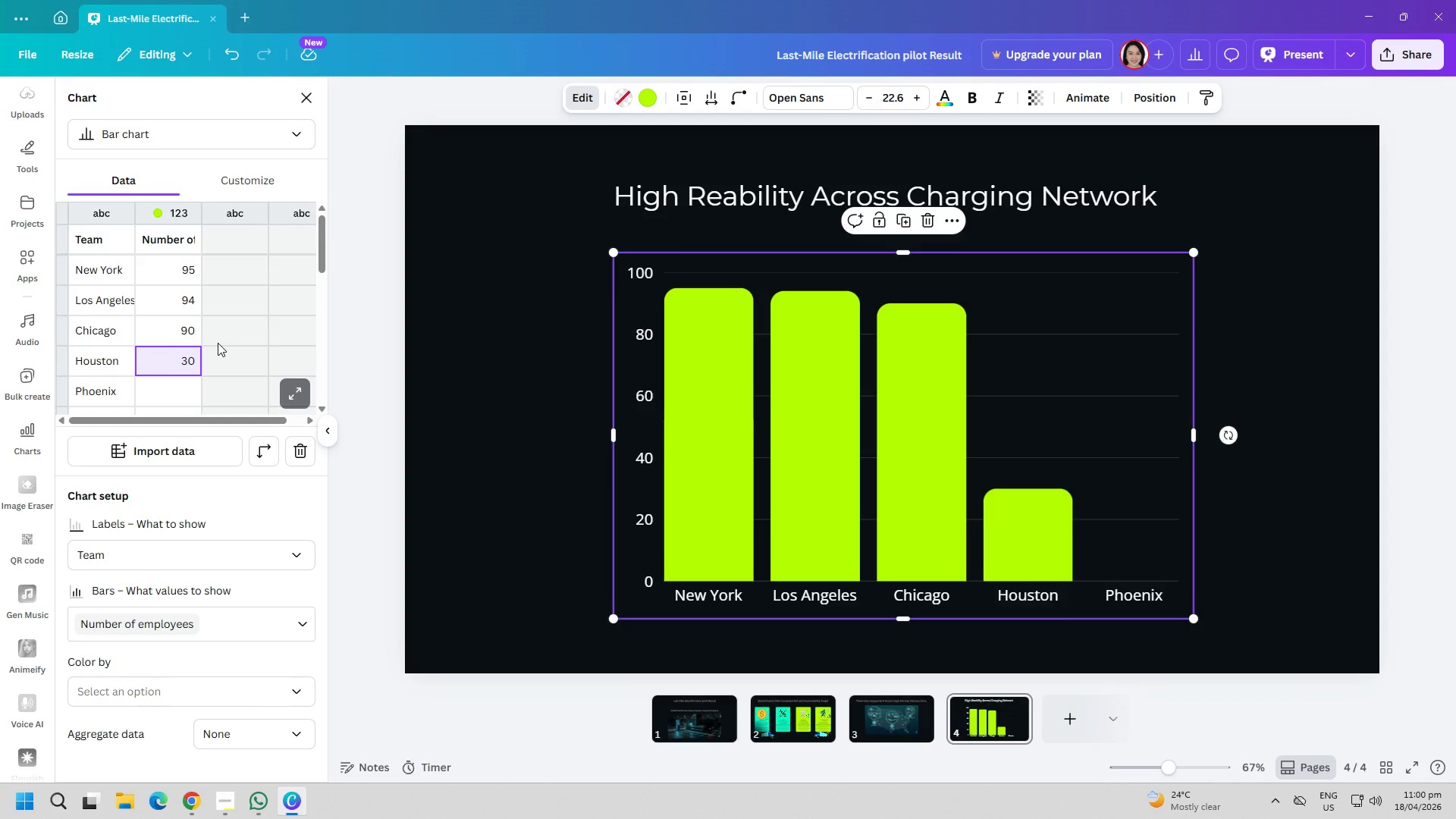 
wait(11.77)
 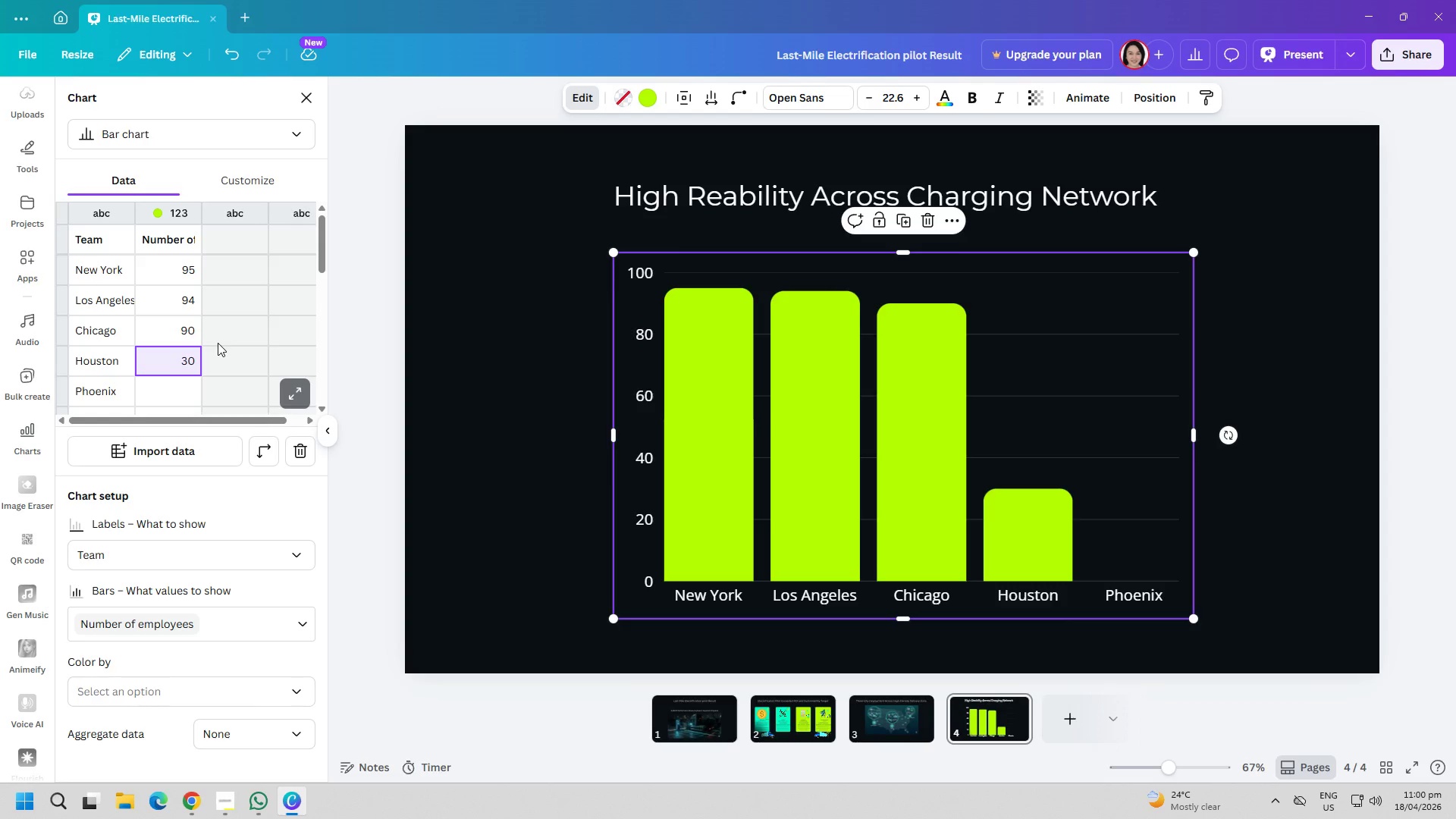 
double_click([188, 356])
 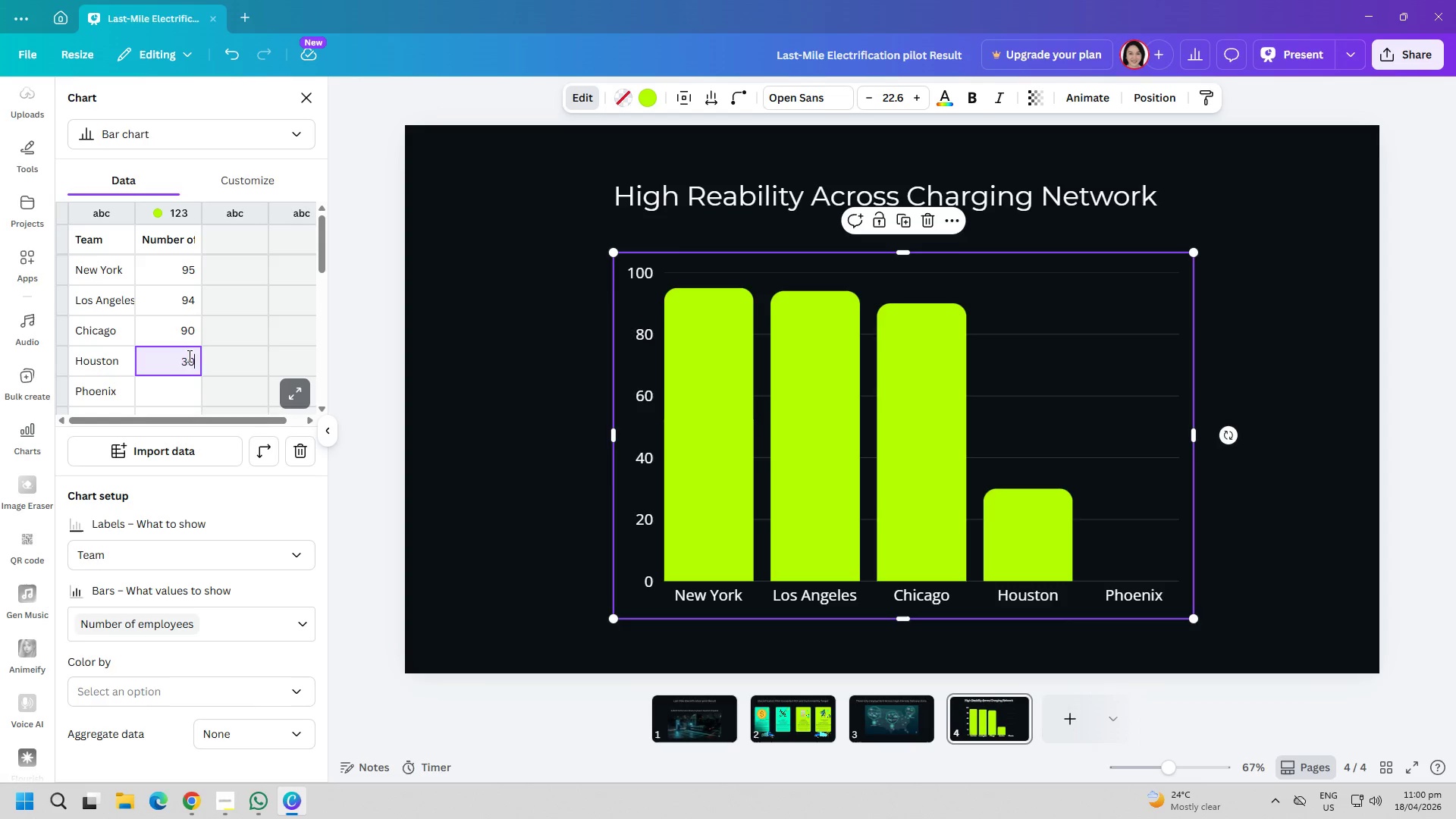 
triple_click([188, 356])
 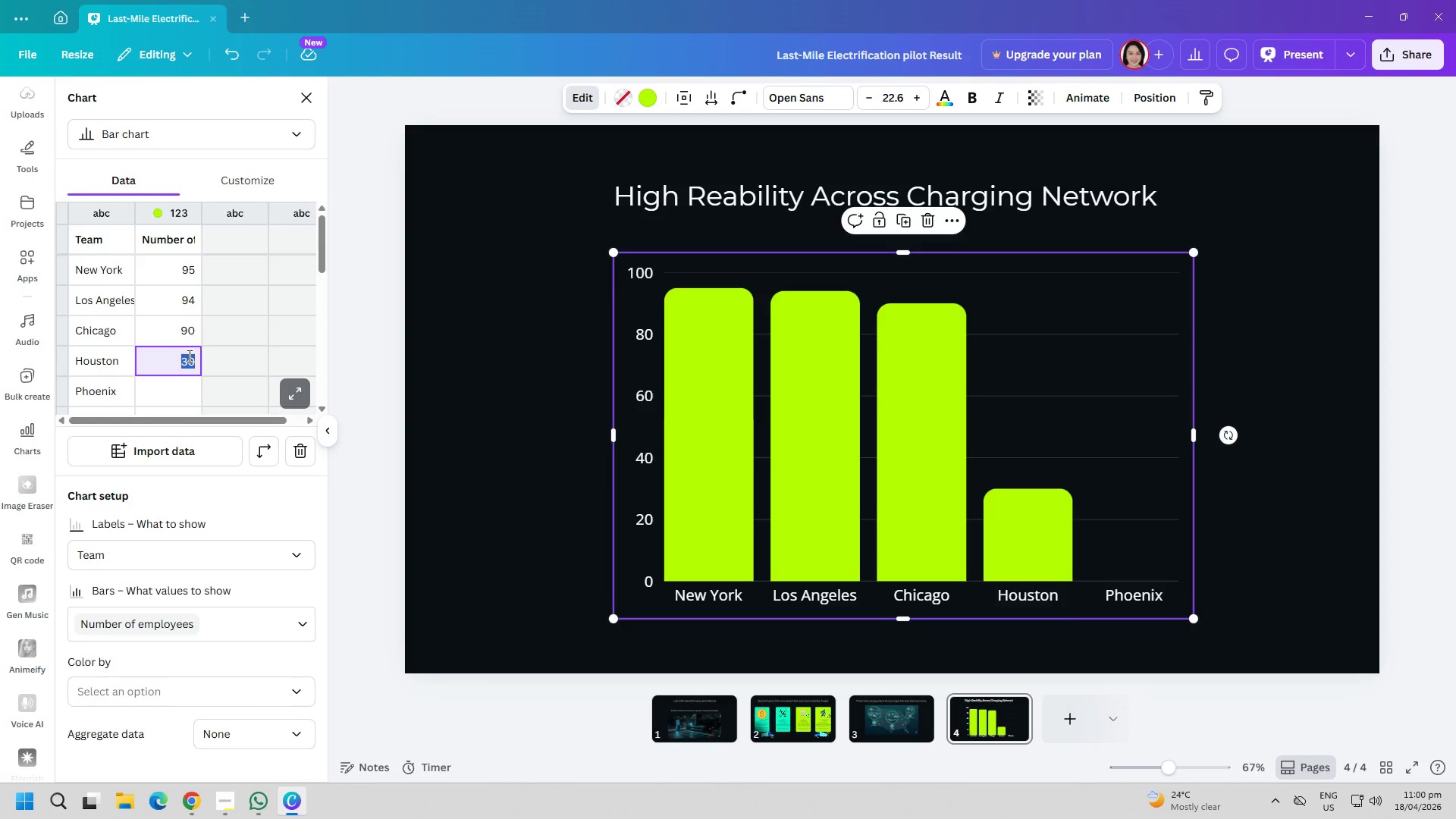 
type(95)
 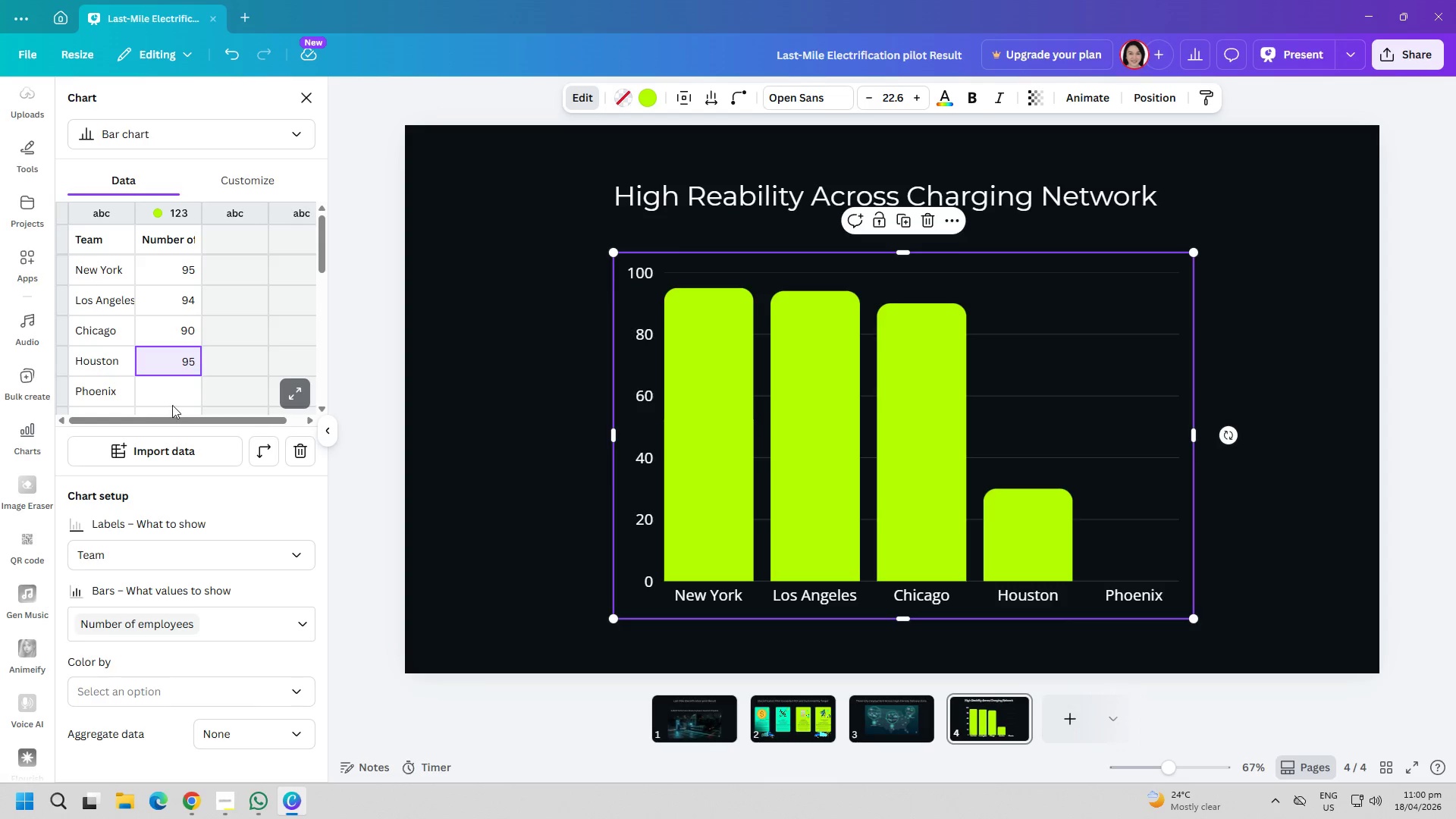 
left_click([196, 399])
 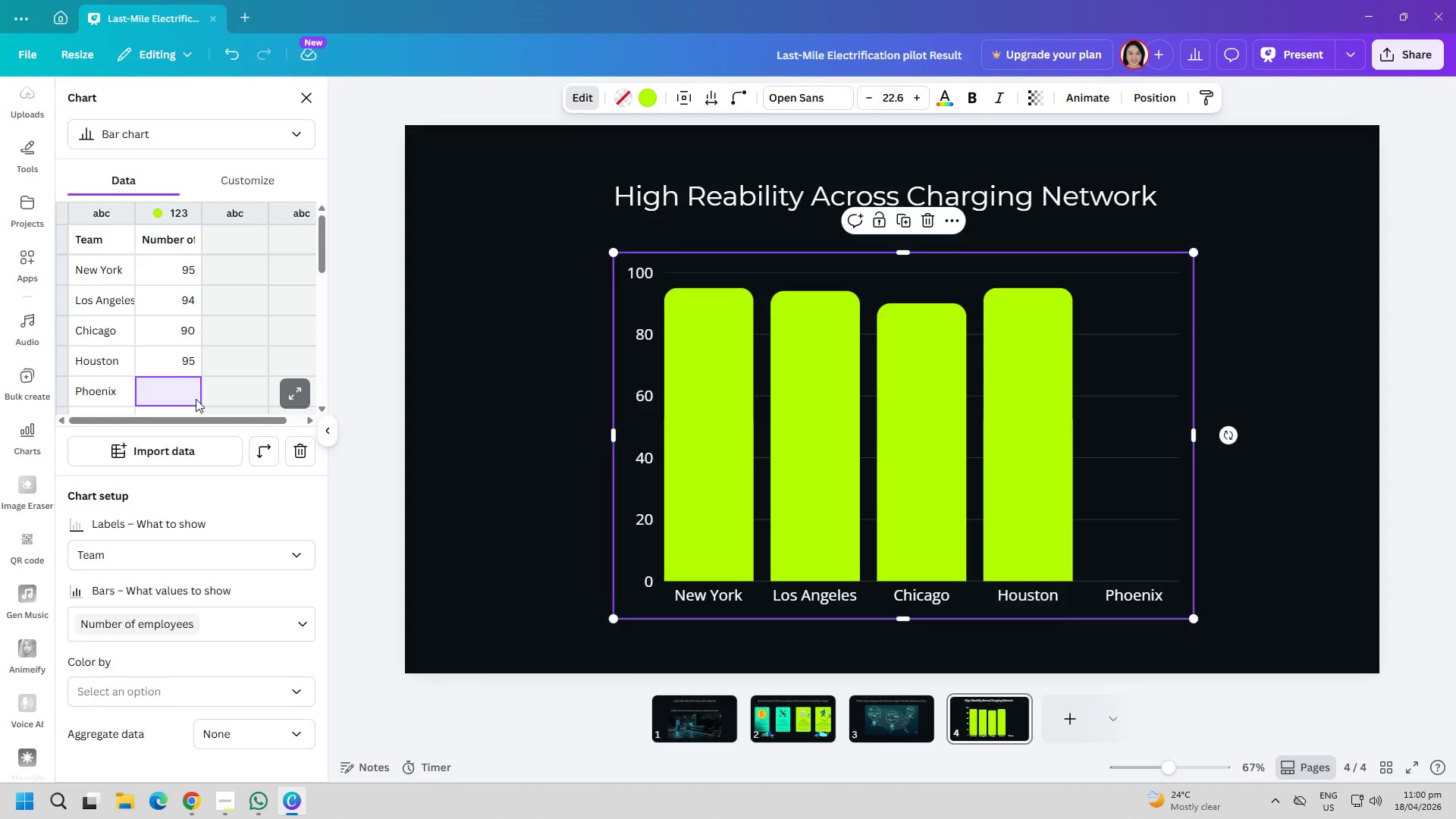 
wait(5.09)
 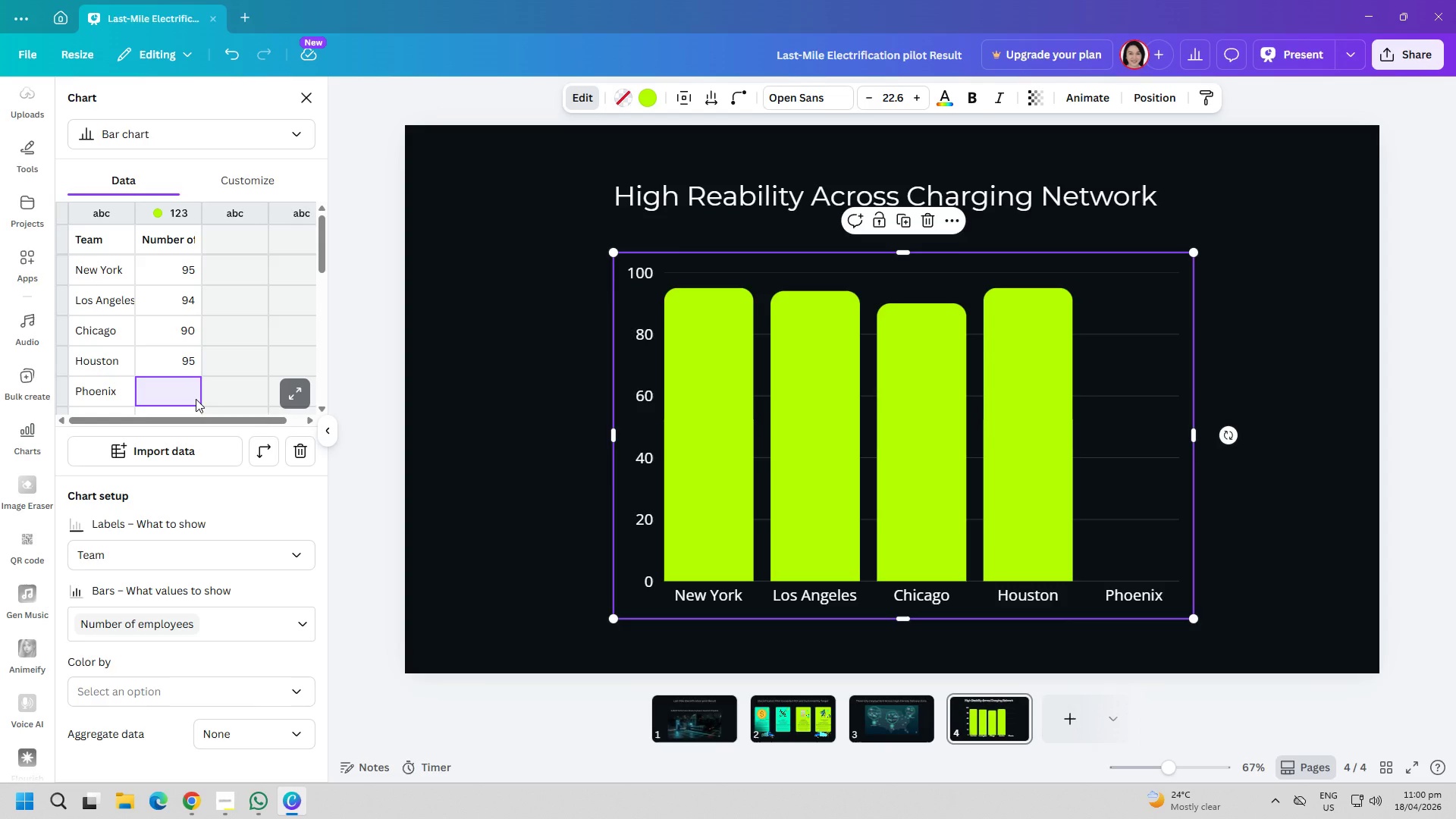 
double_click([196, 399])
 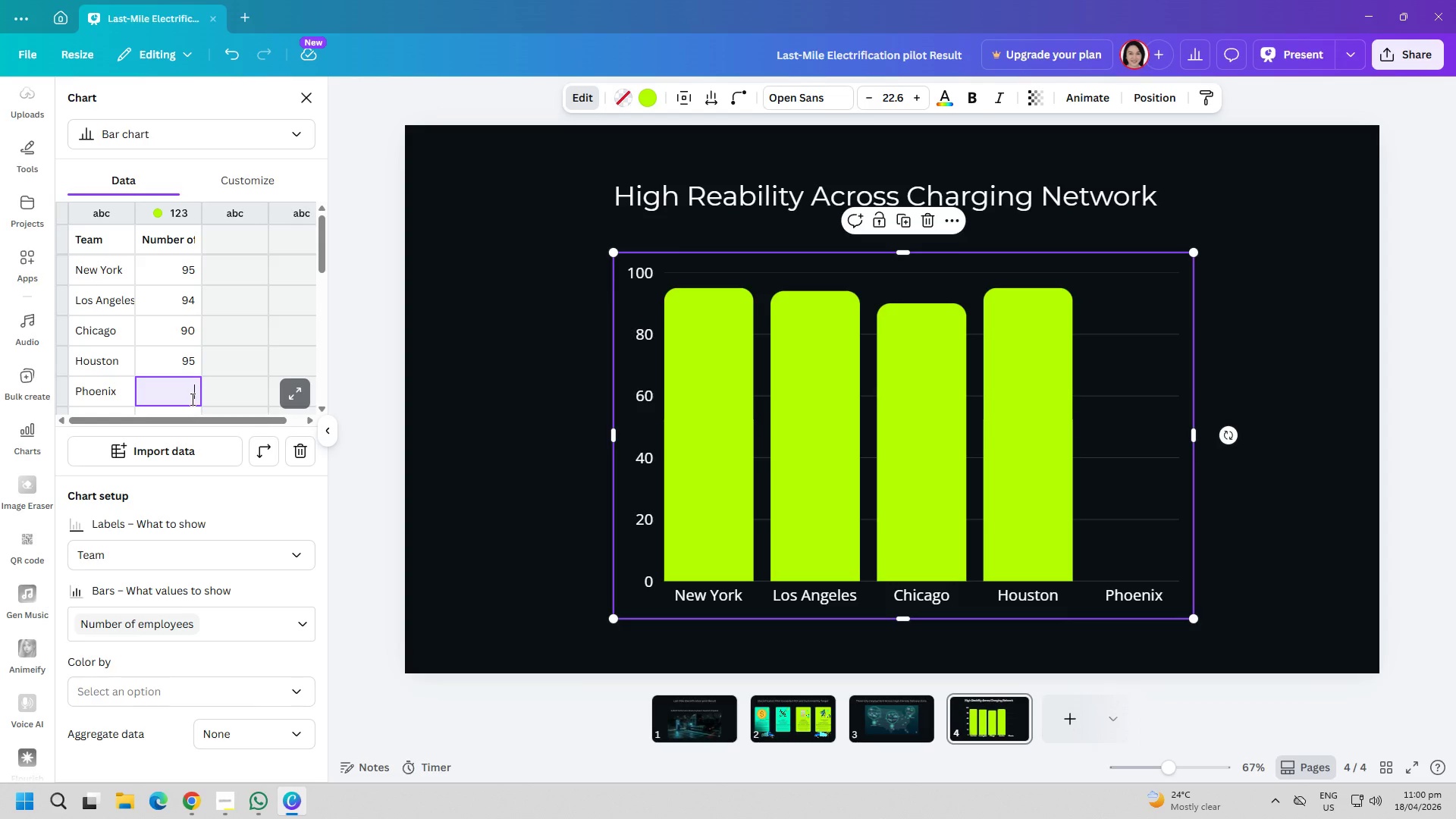 
left_click([191, 399])
 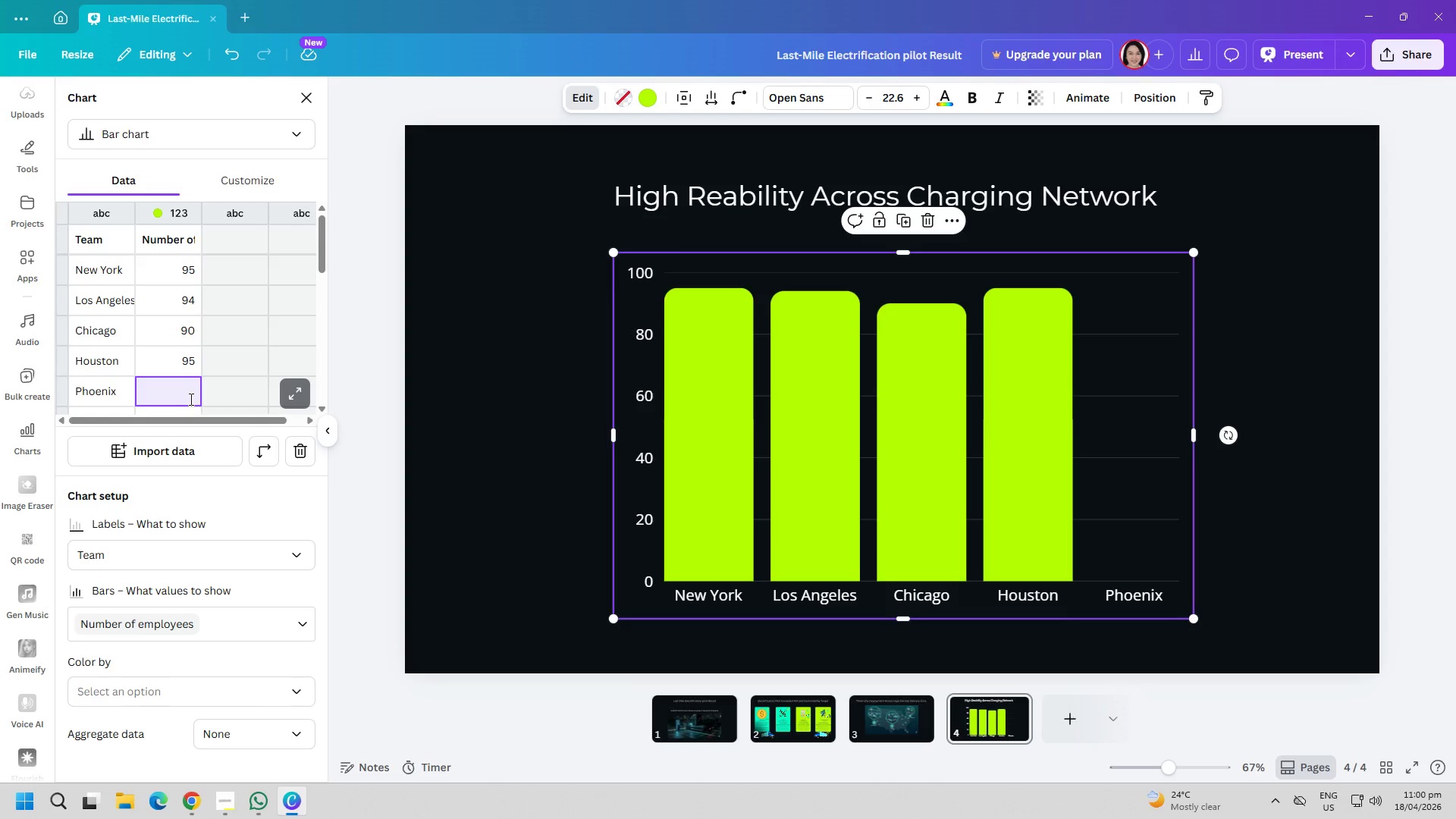 
left_click([190, 399])
 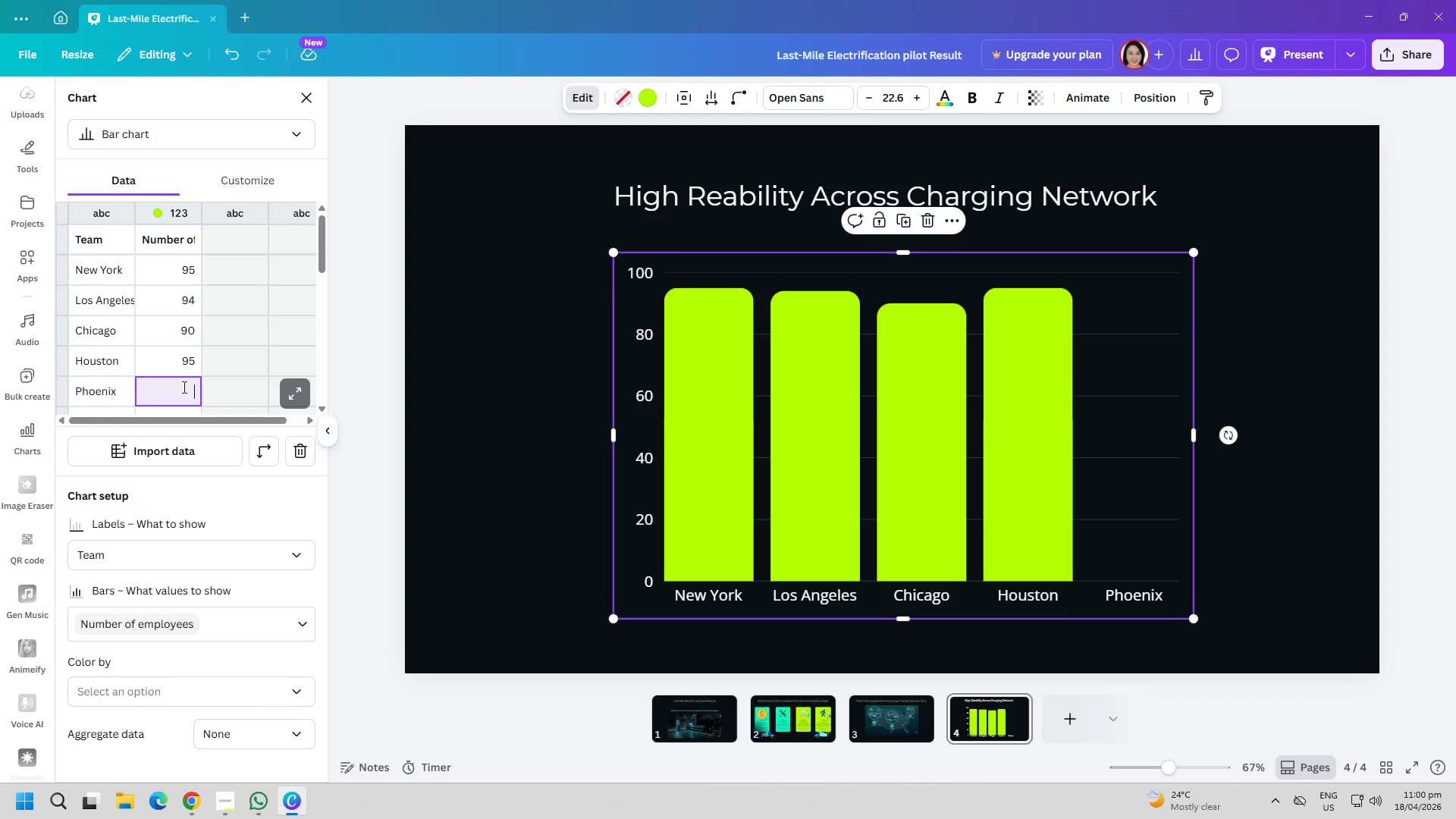 
type(90)
 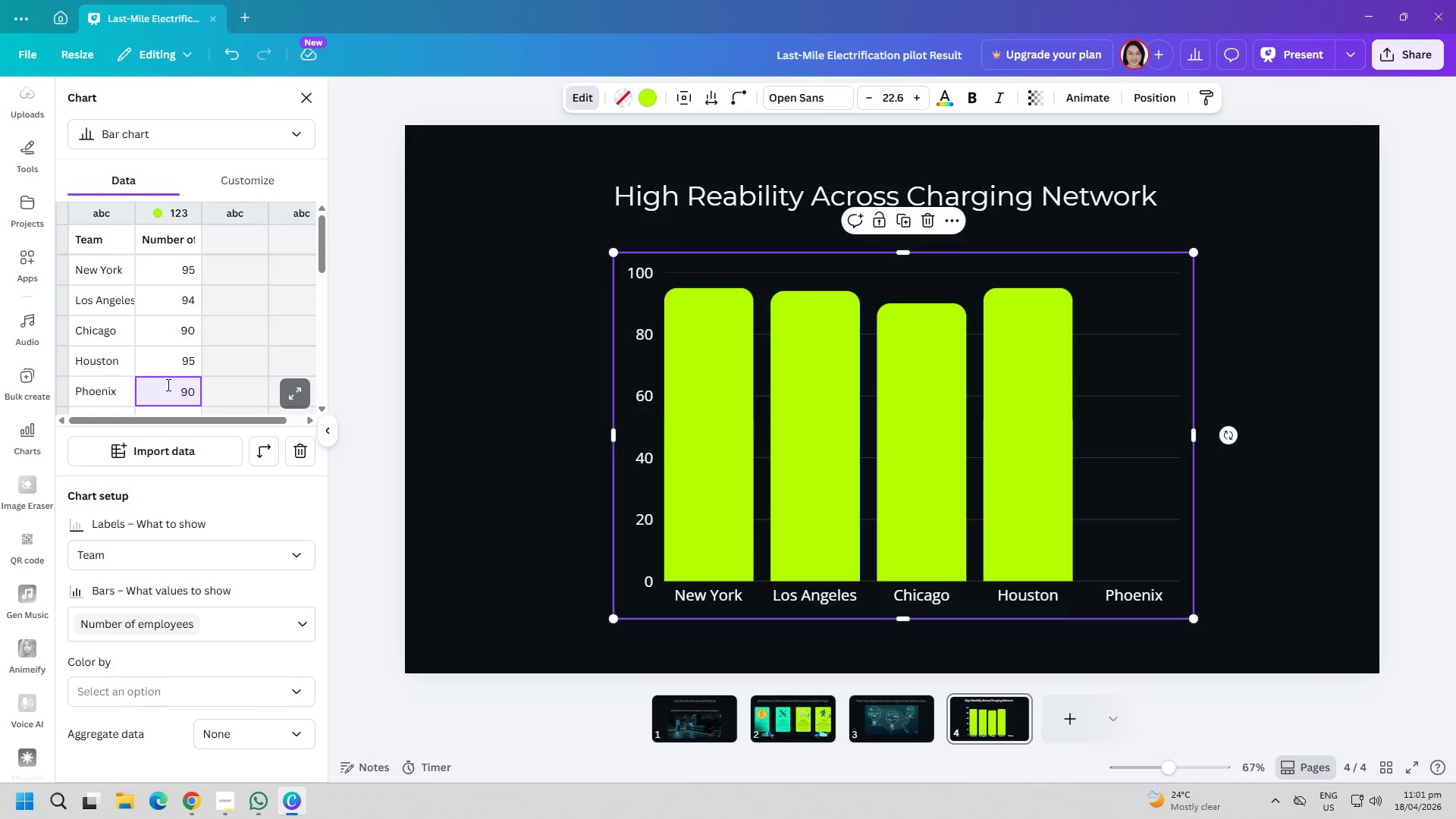 
left_click([238, 388])
 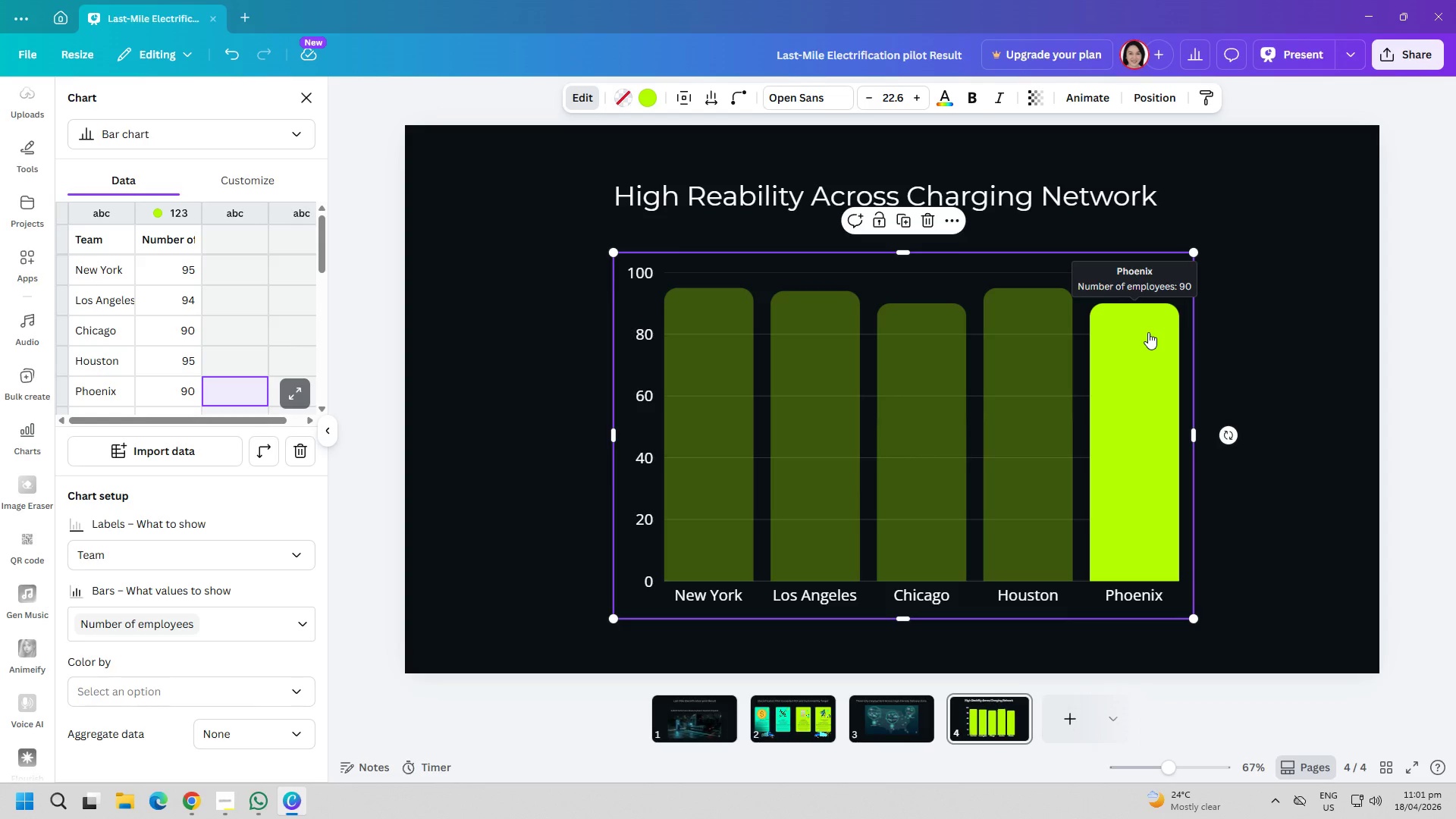 
wait(13.31)
 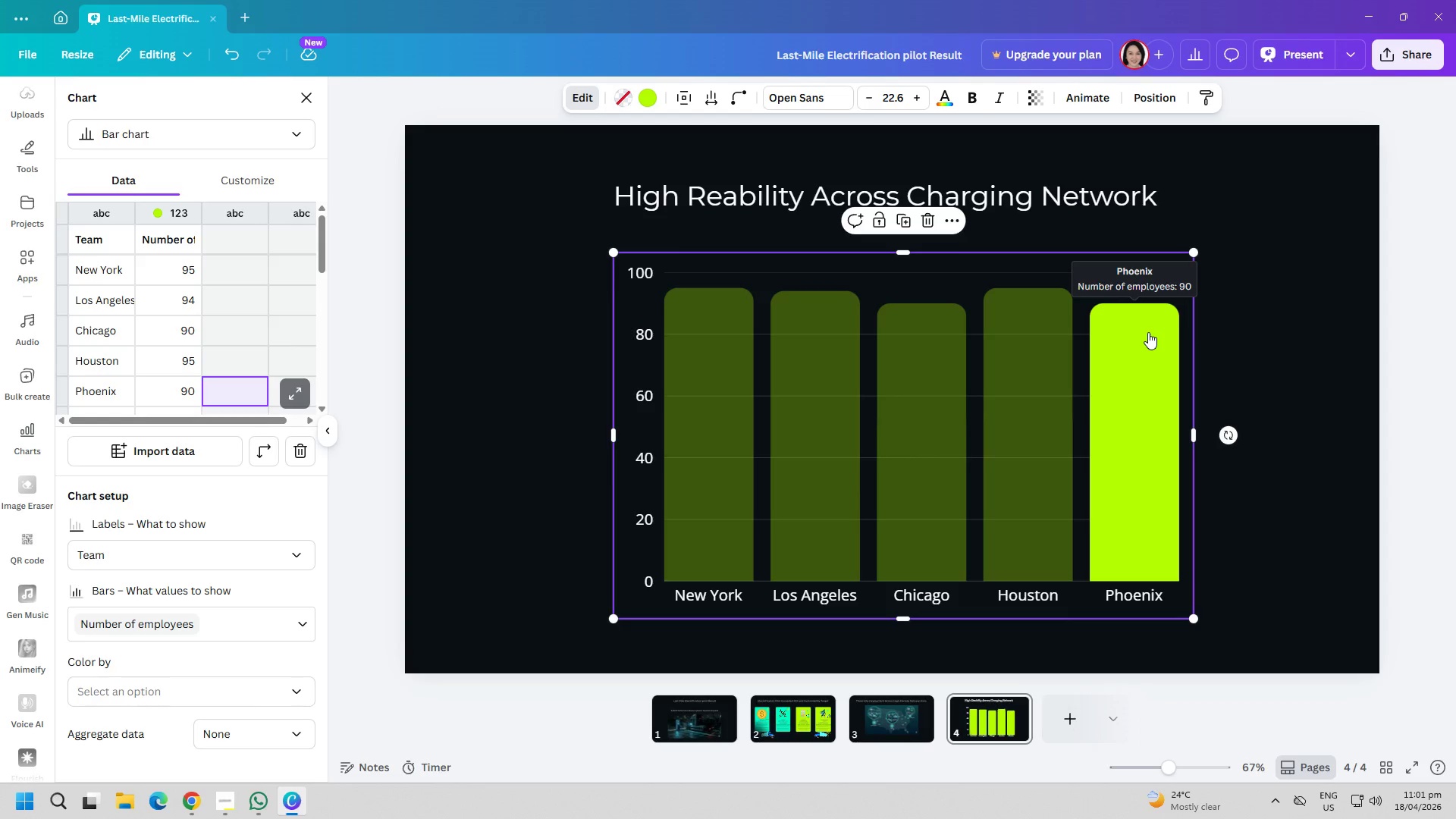 
left_click([293, 322])
 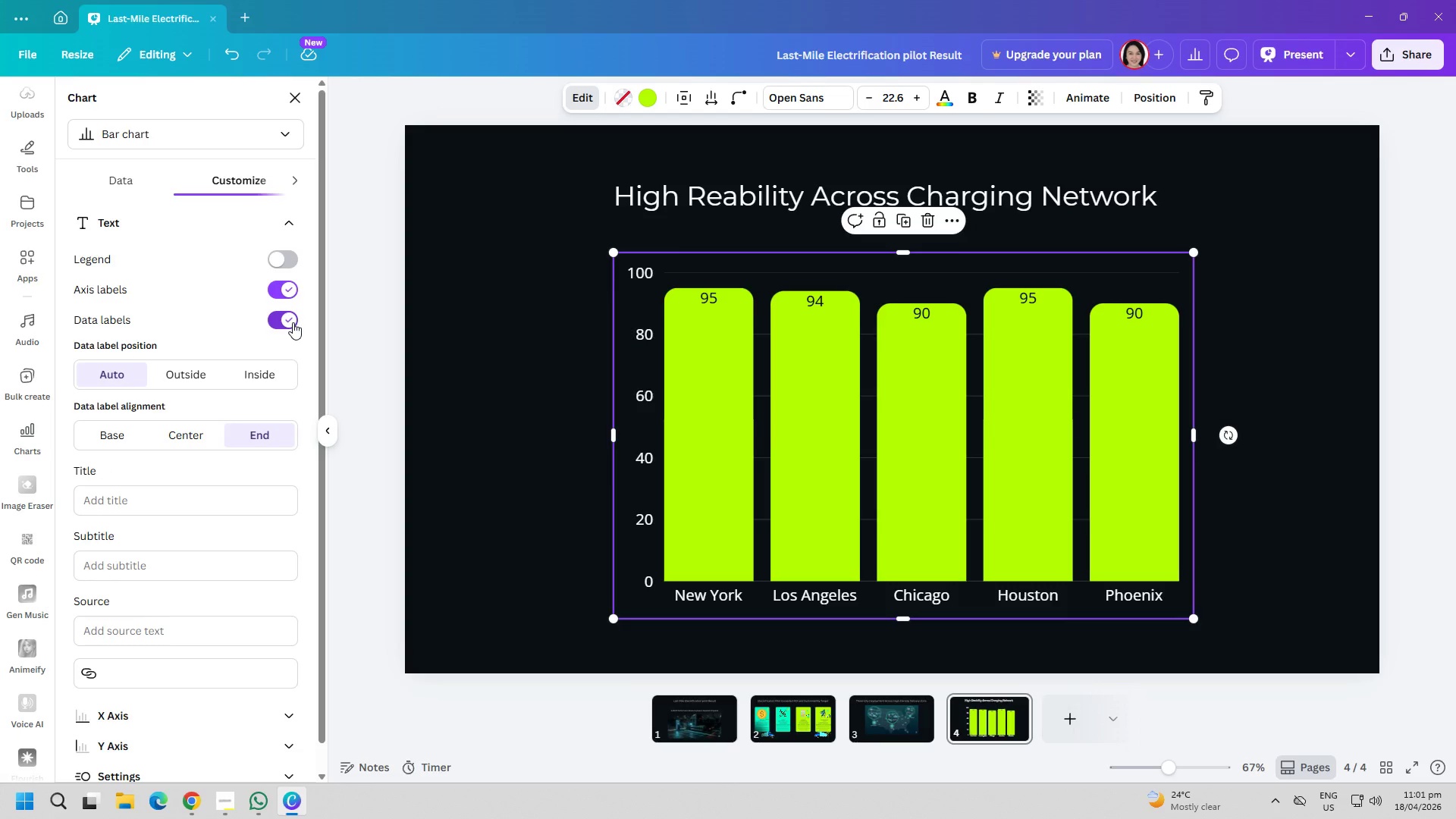 
left_click([293, 322])
 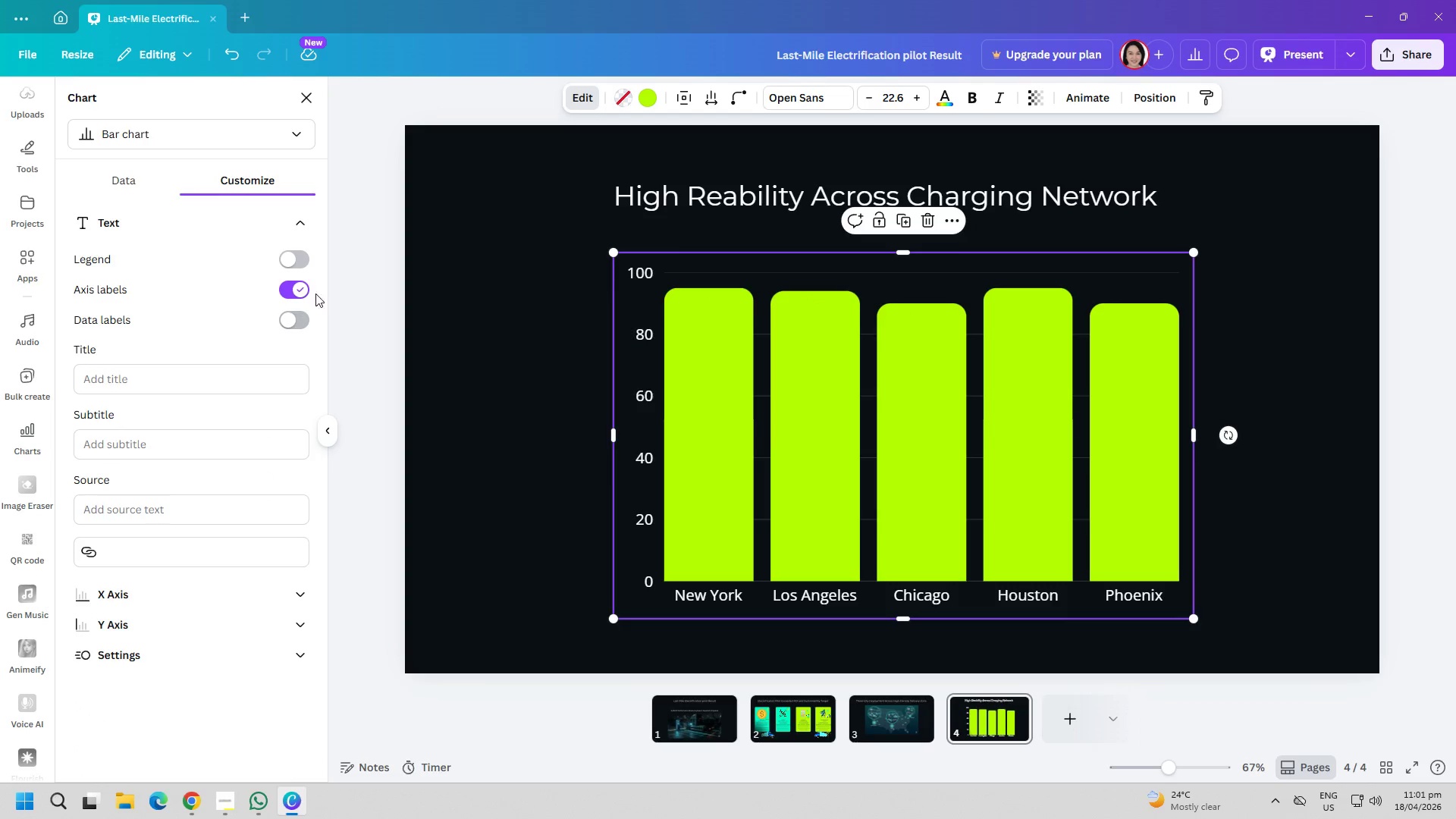 
left_click([299, 253])
 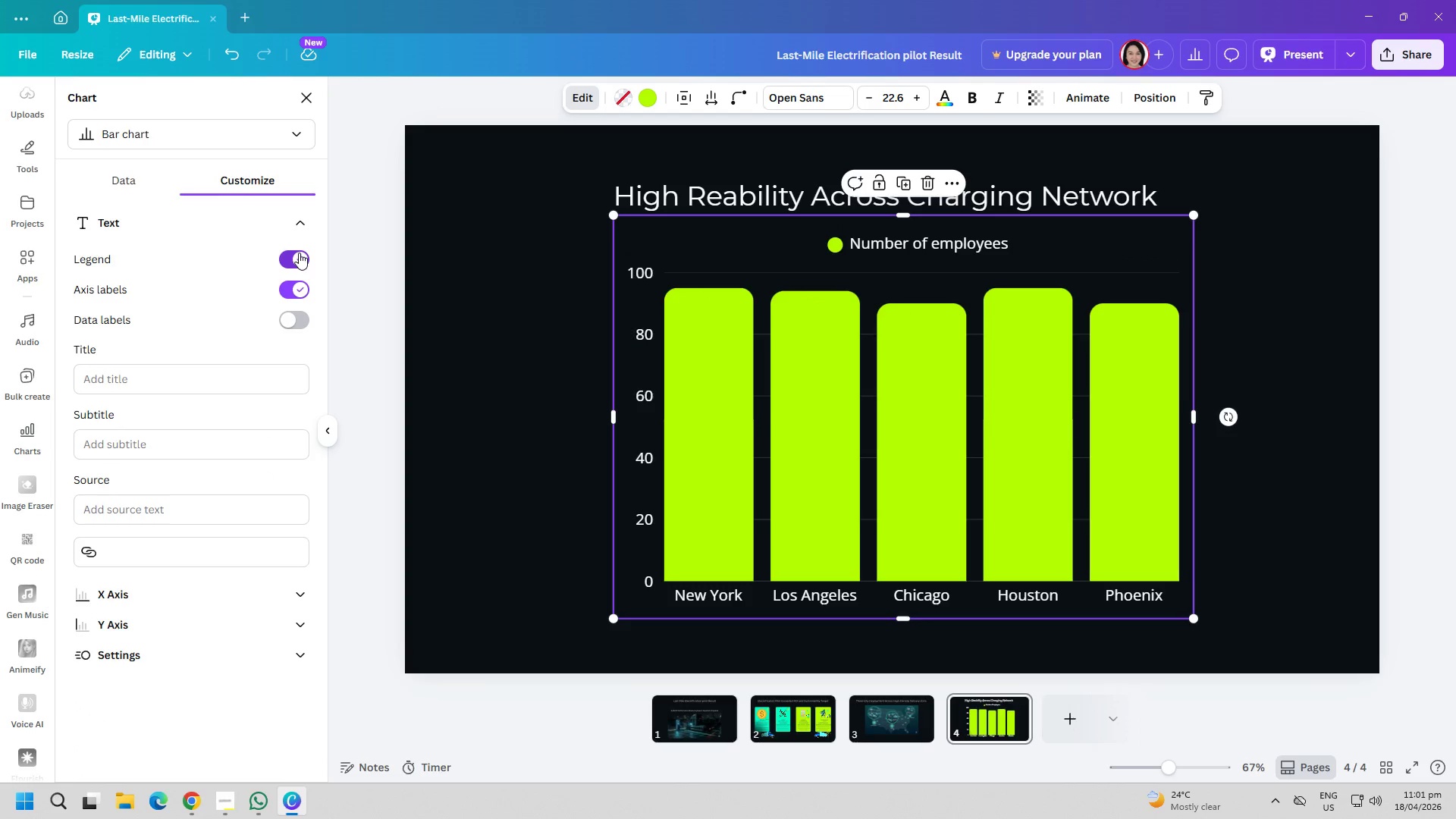 
left_click([299, 253])
 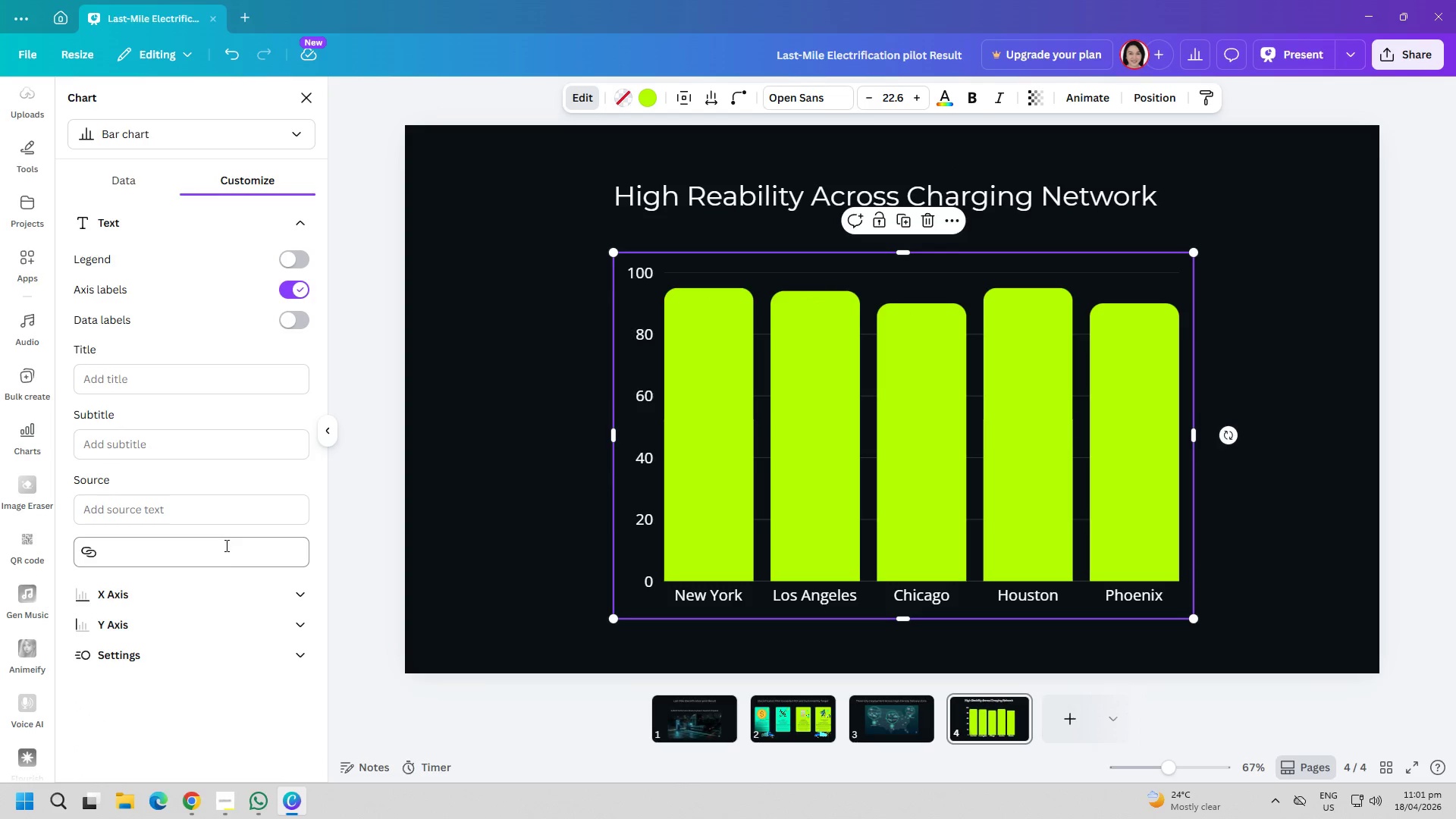 
left_click([224, 588])
 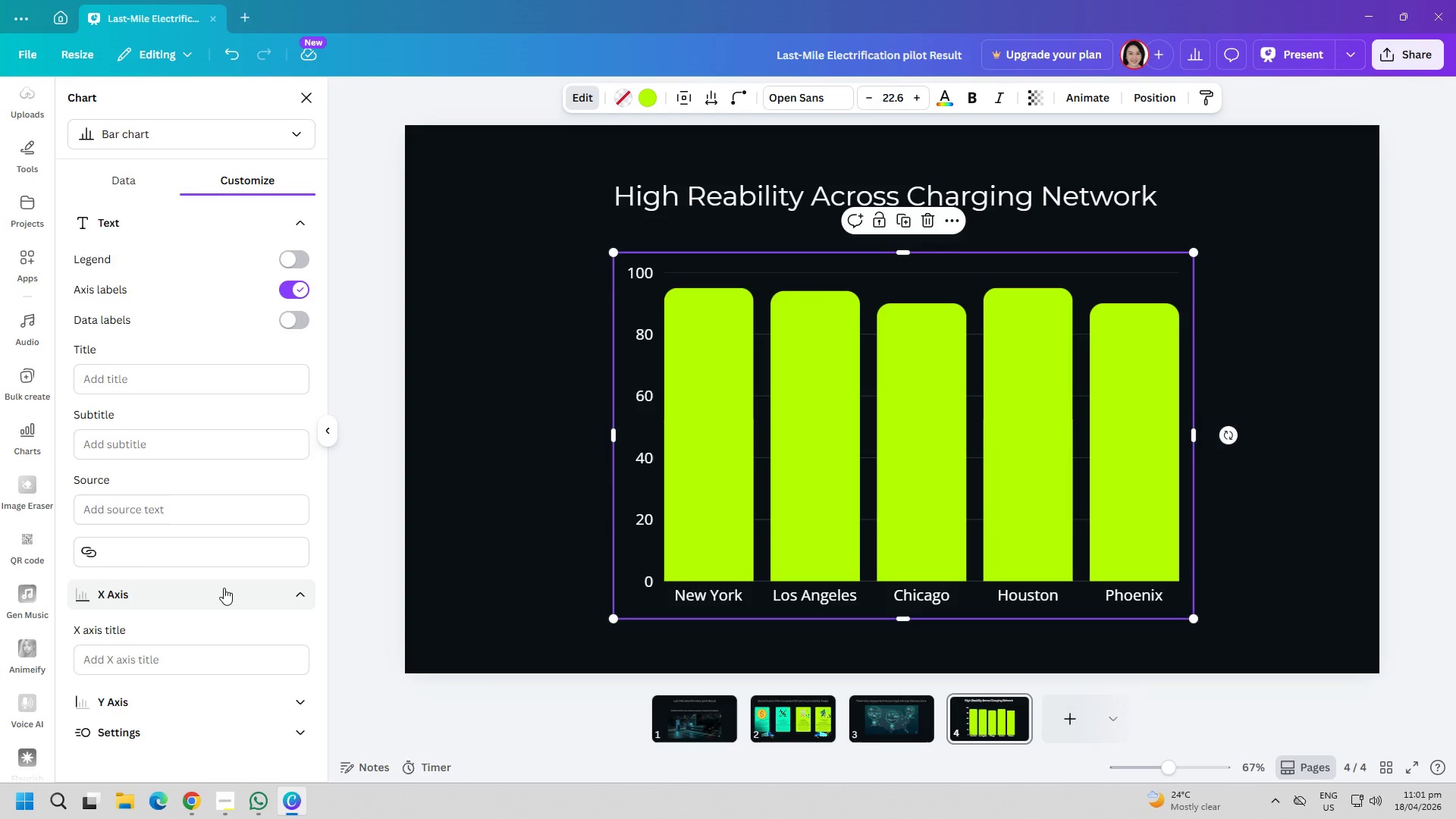 
scroll: coordinate [224, 588], scroll_direction: down, amount: 1.0
 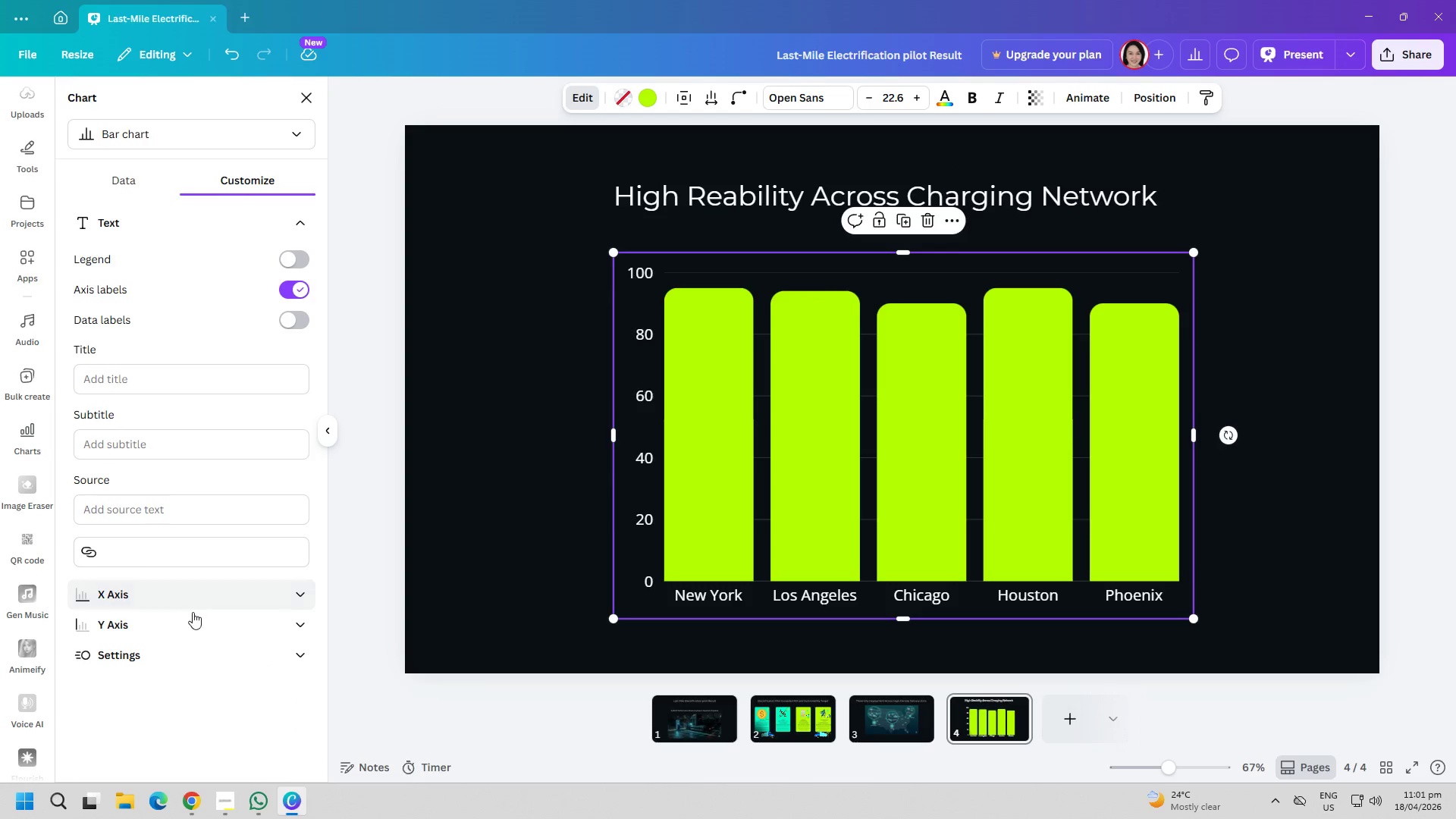 
double_click([188, 639])
 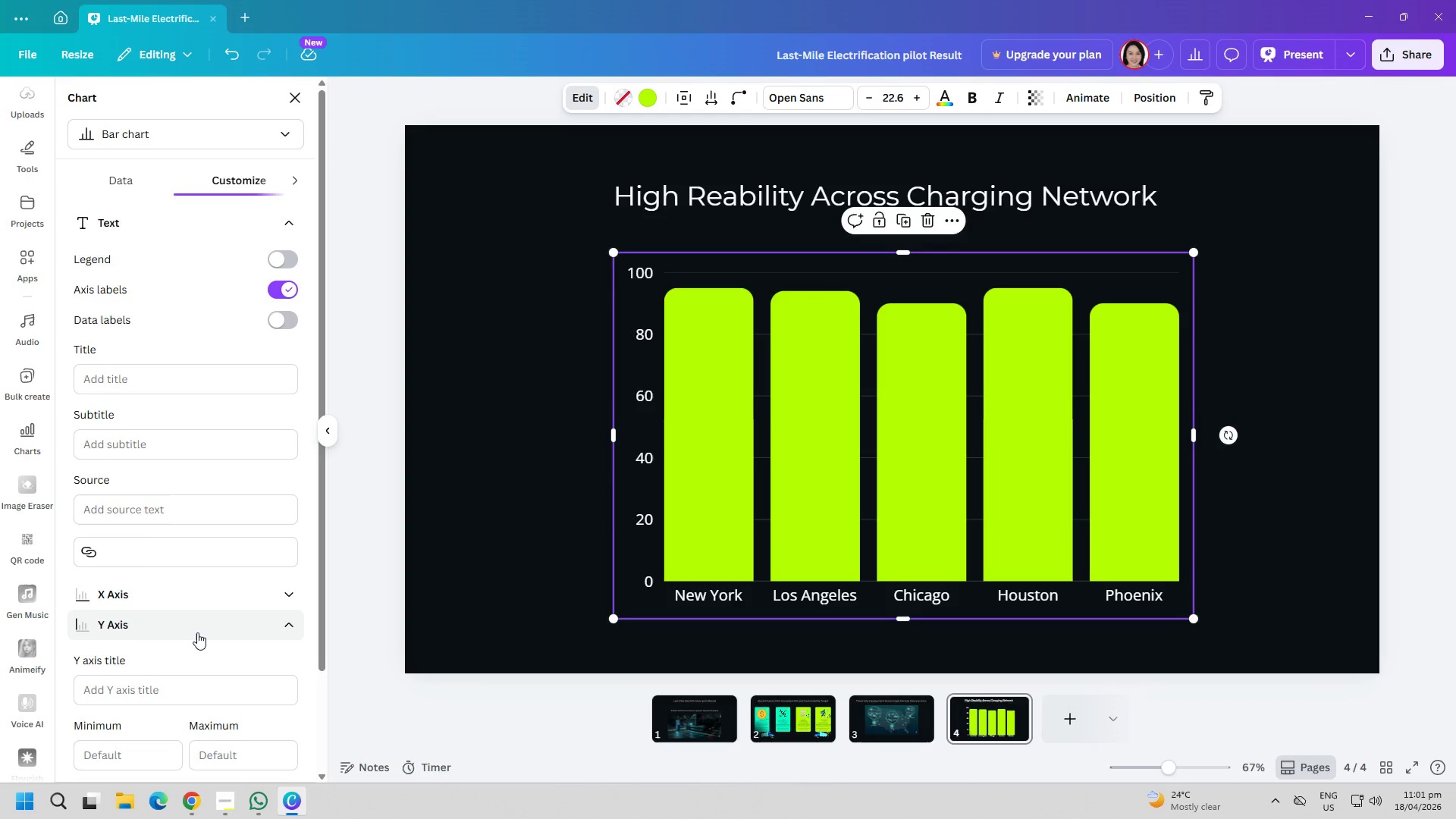 
scroll: coordinate [201, 631], scroll_direction: down, amount: 3.0
 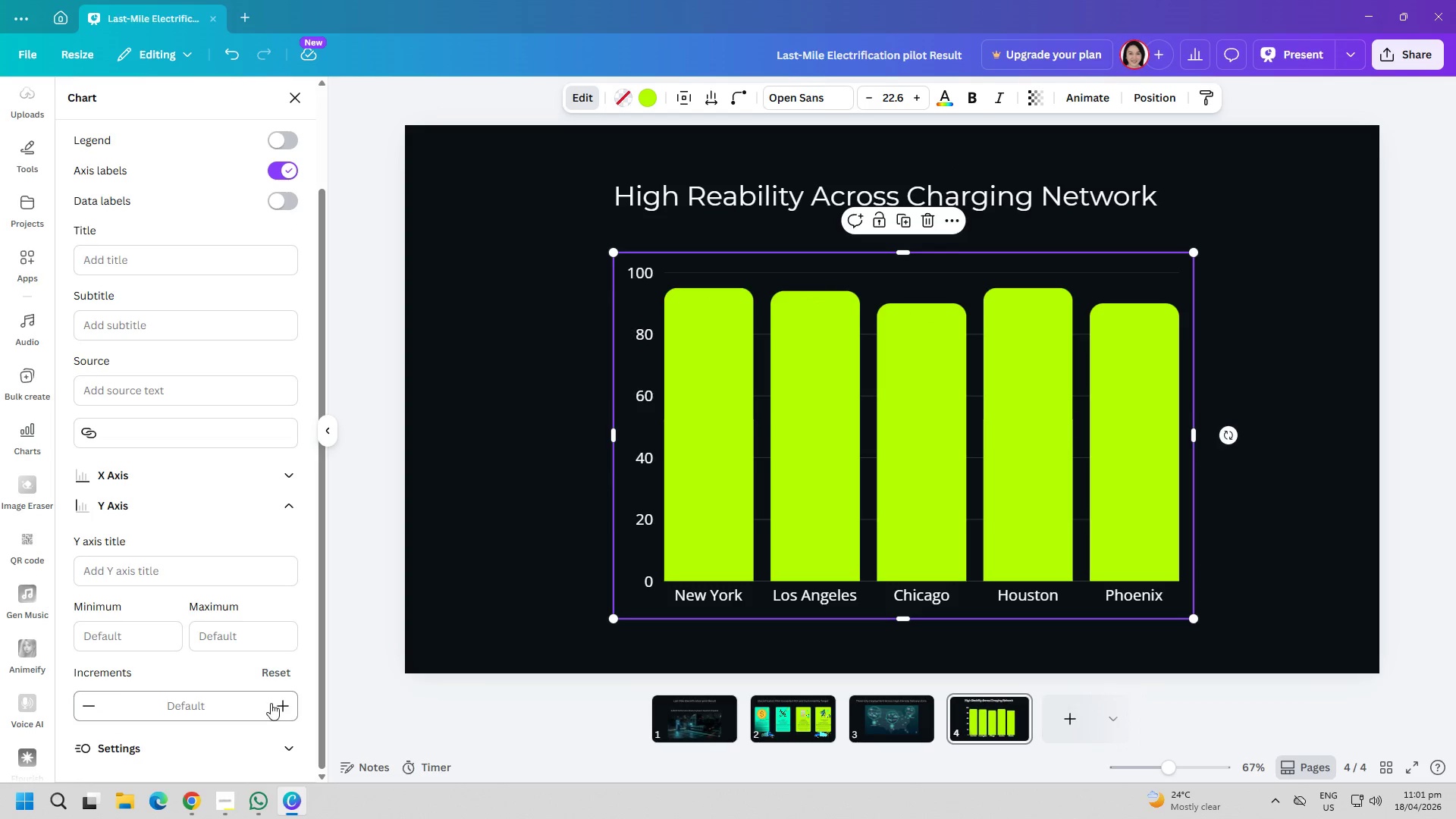 
left_click([281, 708])
 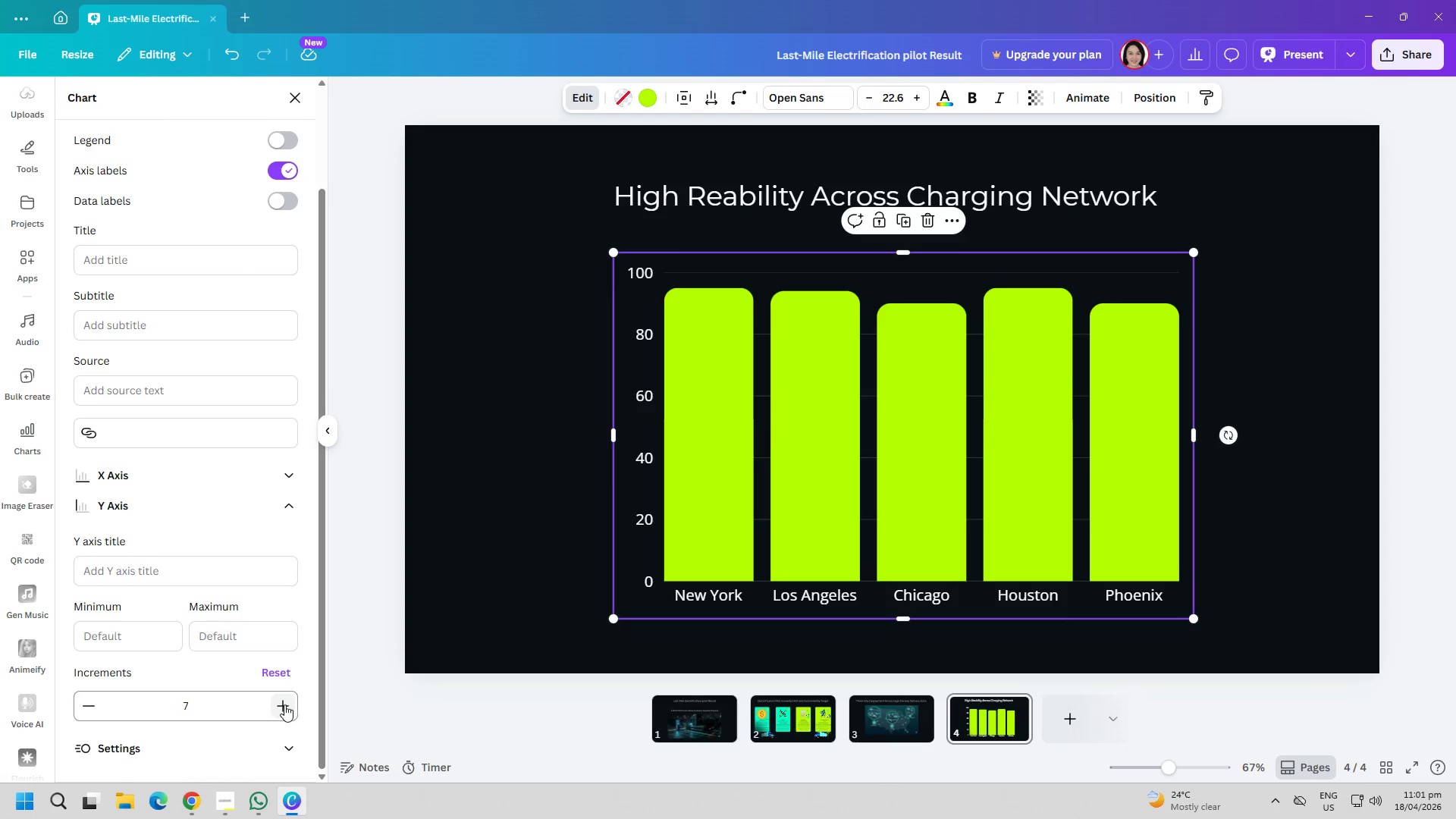 
left_click([284, 704])
 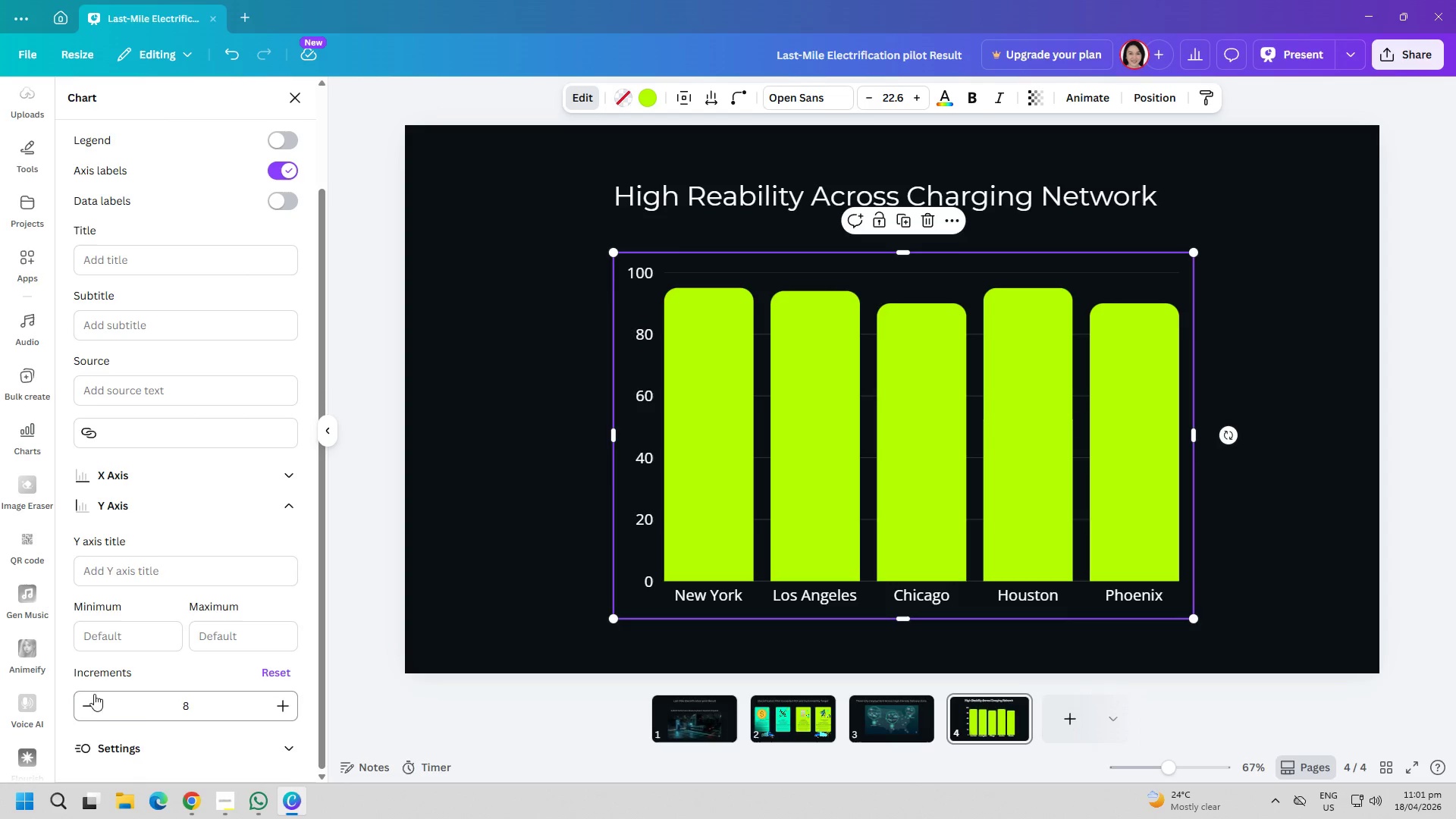 
double_click([90, 704])
 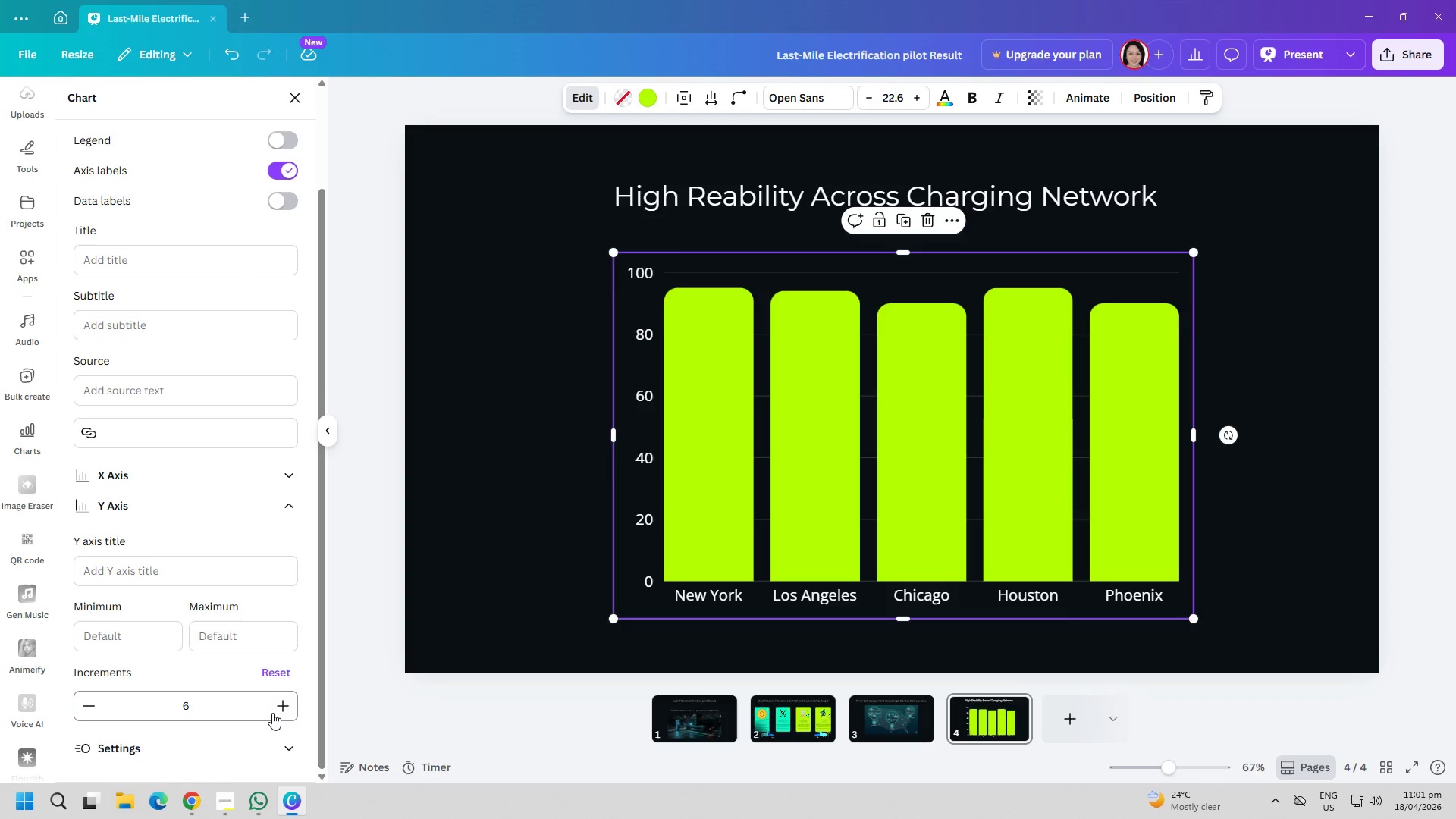 
double_click([278, 714])
 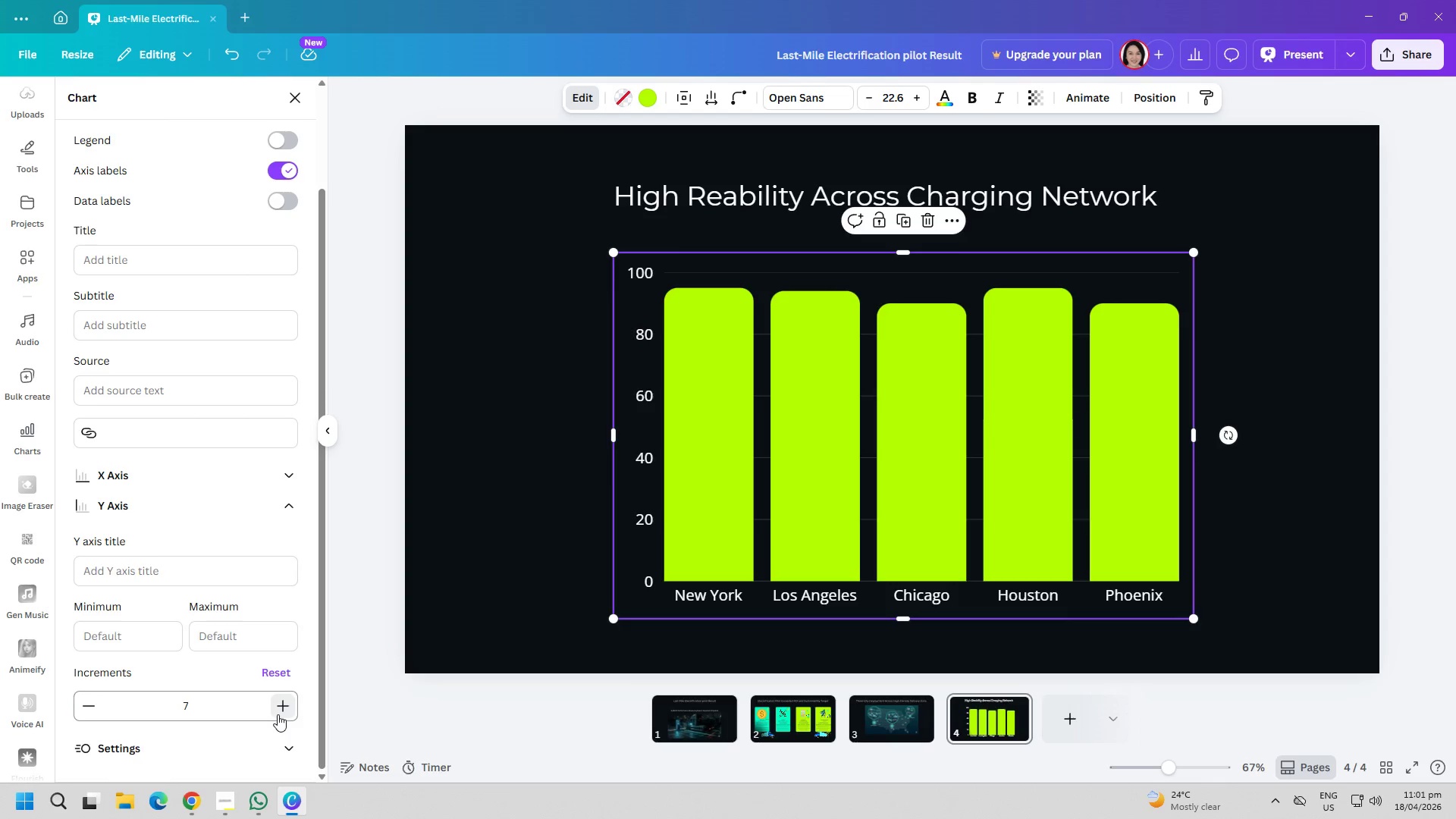 
triple_click([278, 714])
 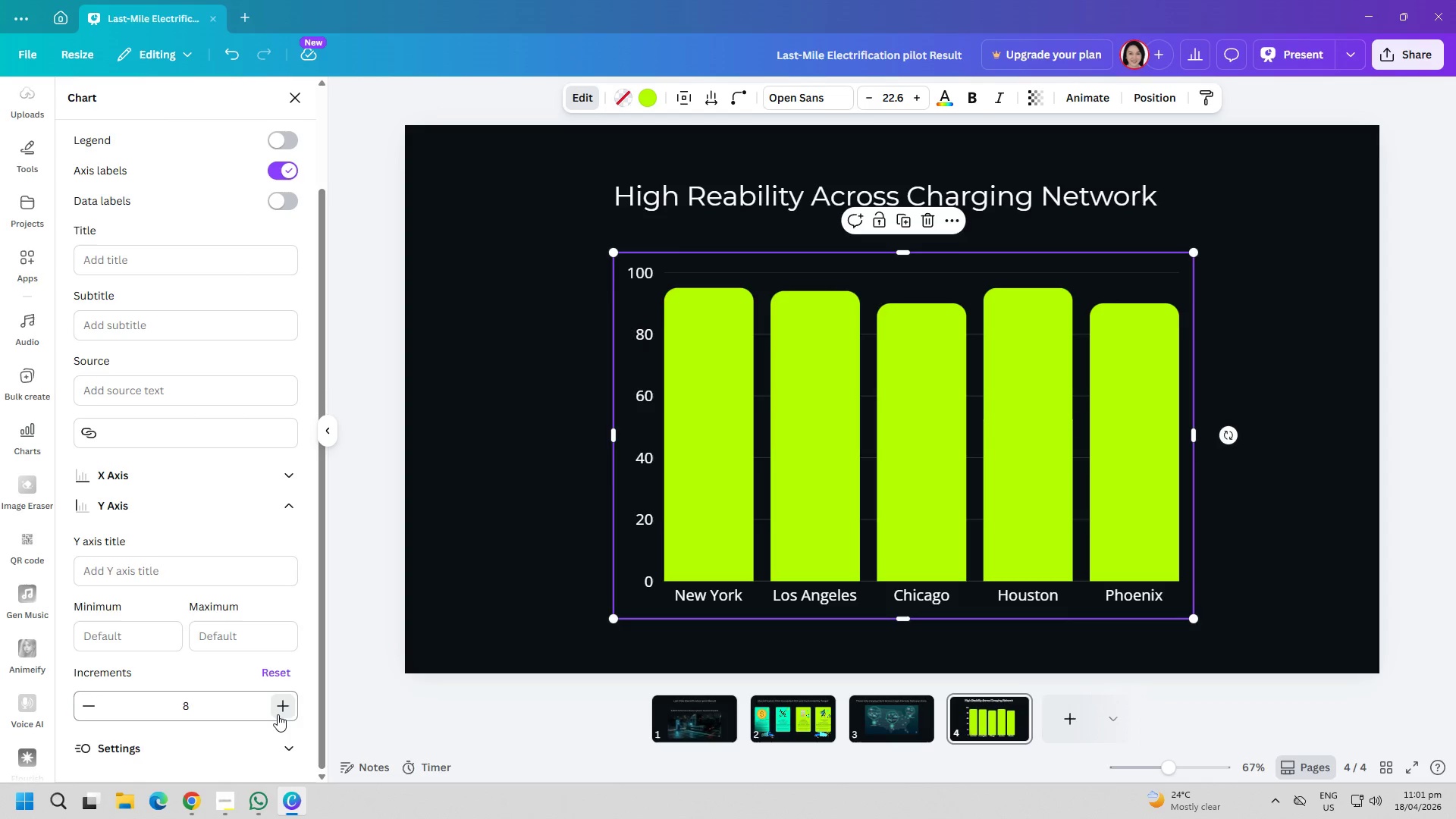 
triple_click([278, 714])
 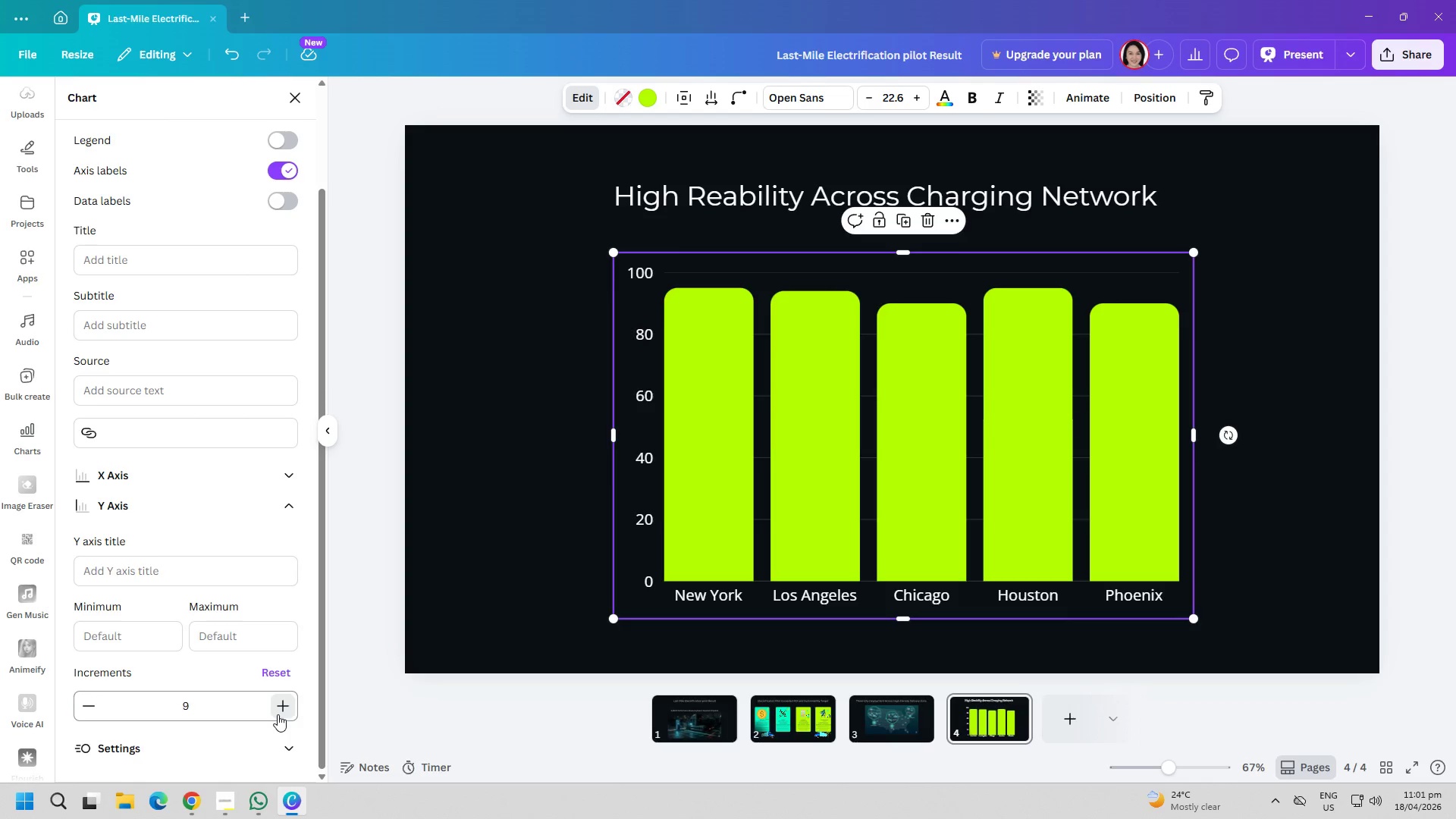 
triple_click([278, 714])
 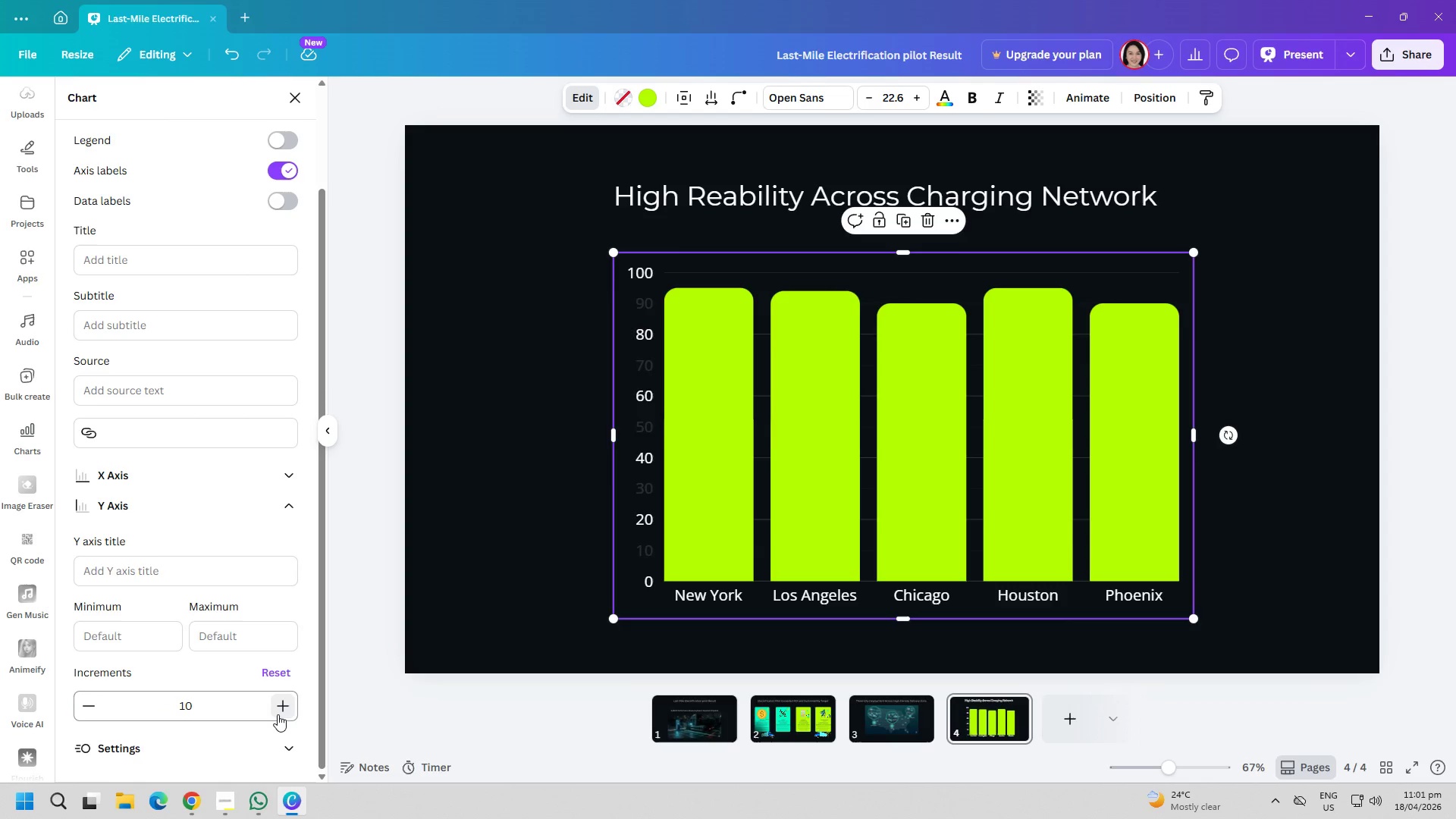 
triple_click([278, 714])
 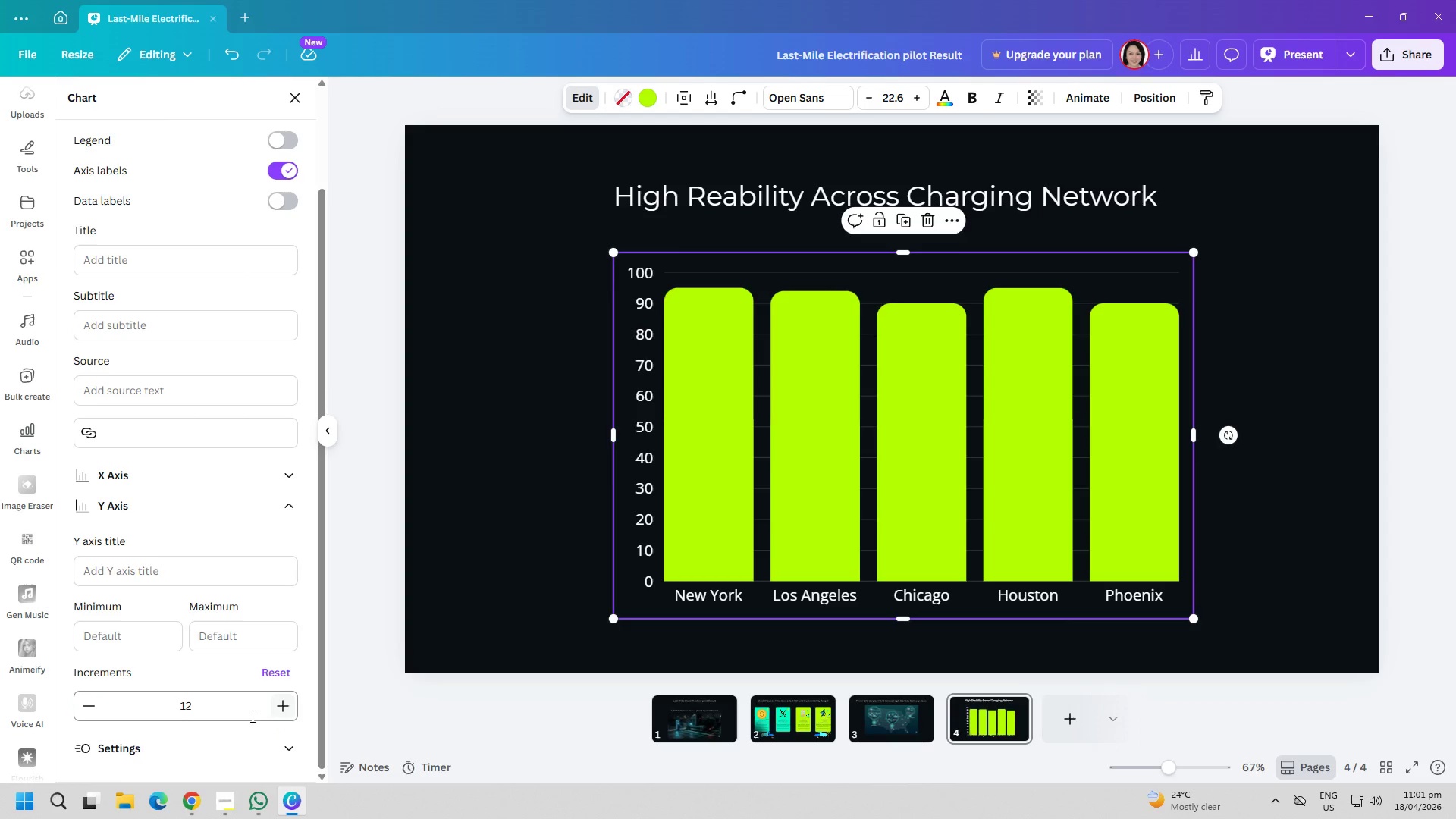 
left_click([102, 714])
 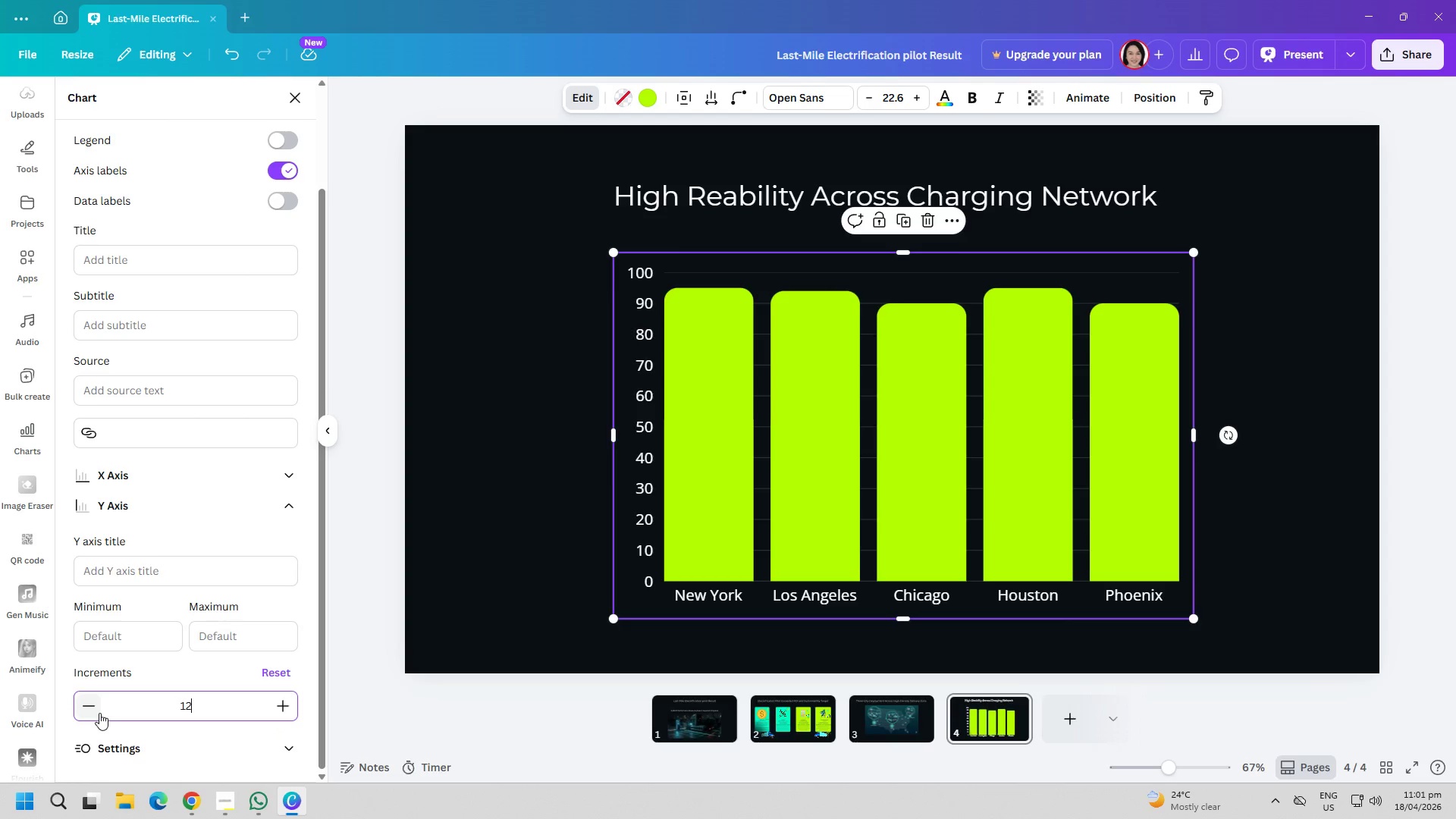 
left_click([99, 713])
 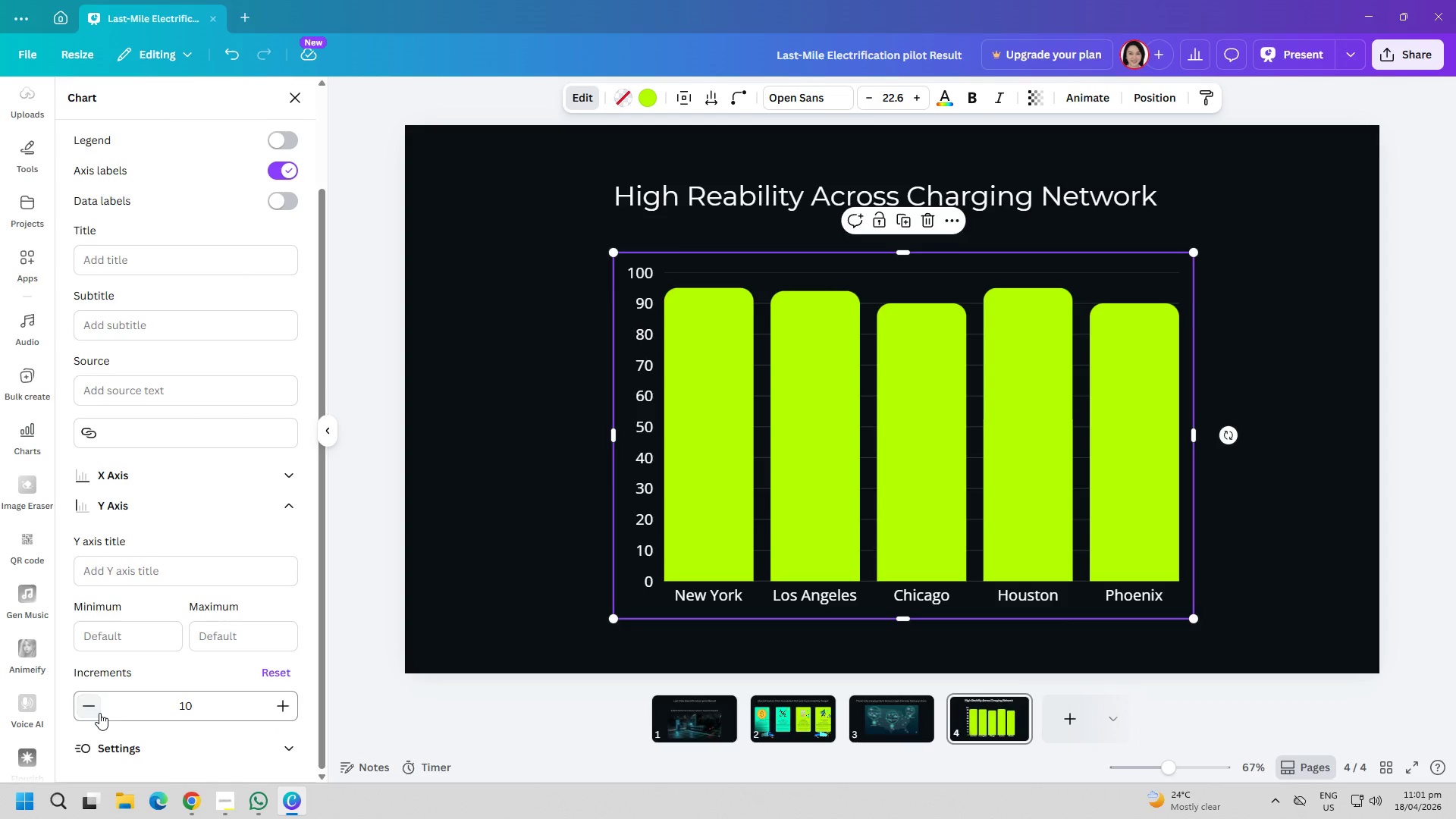 
double_click([99, 713])
 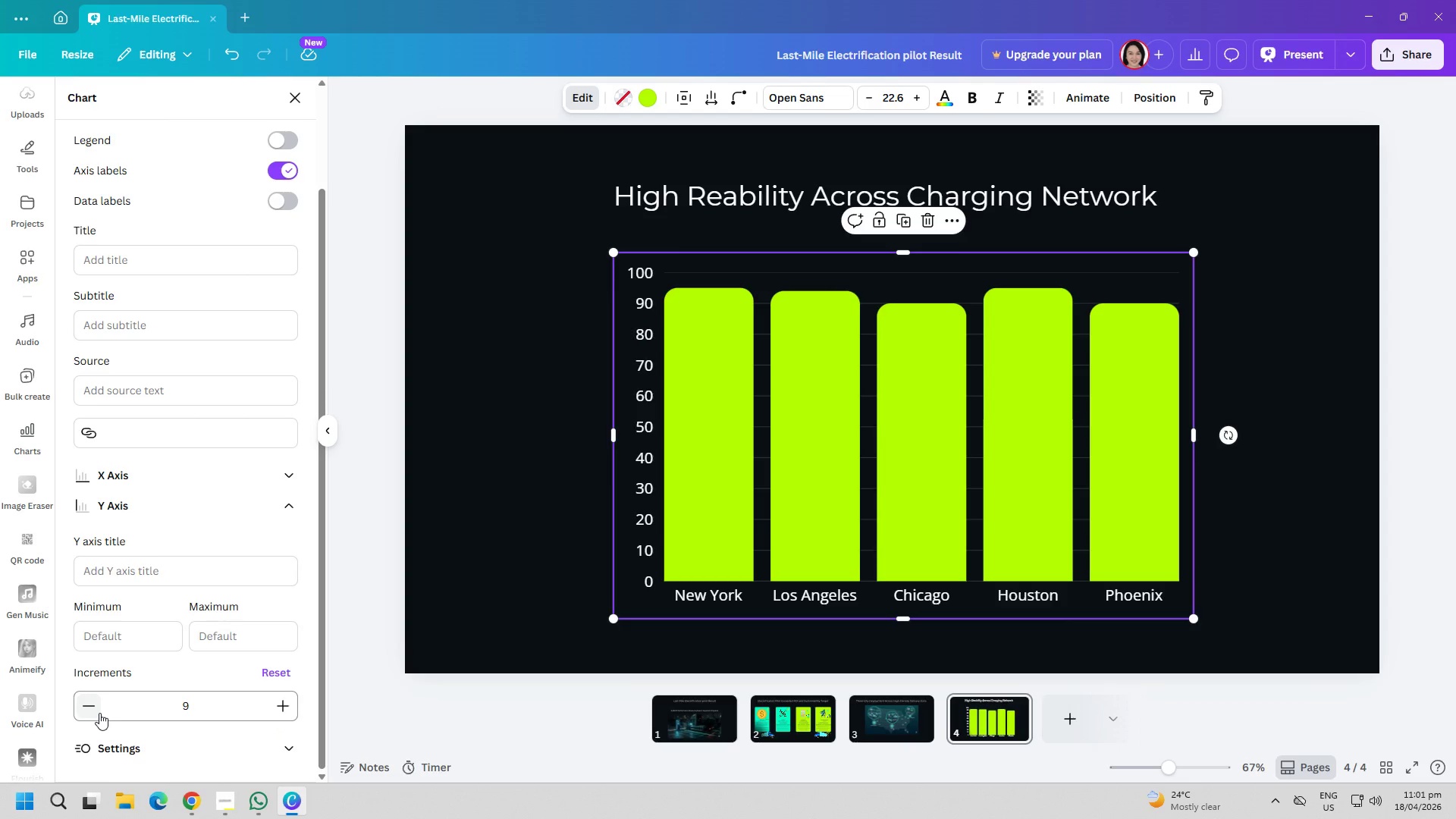 
left_click([99, 713])
 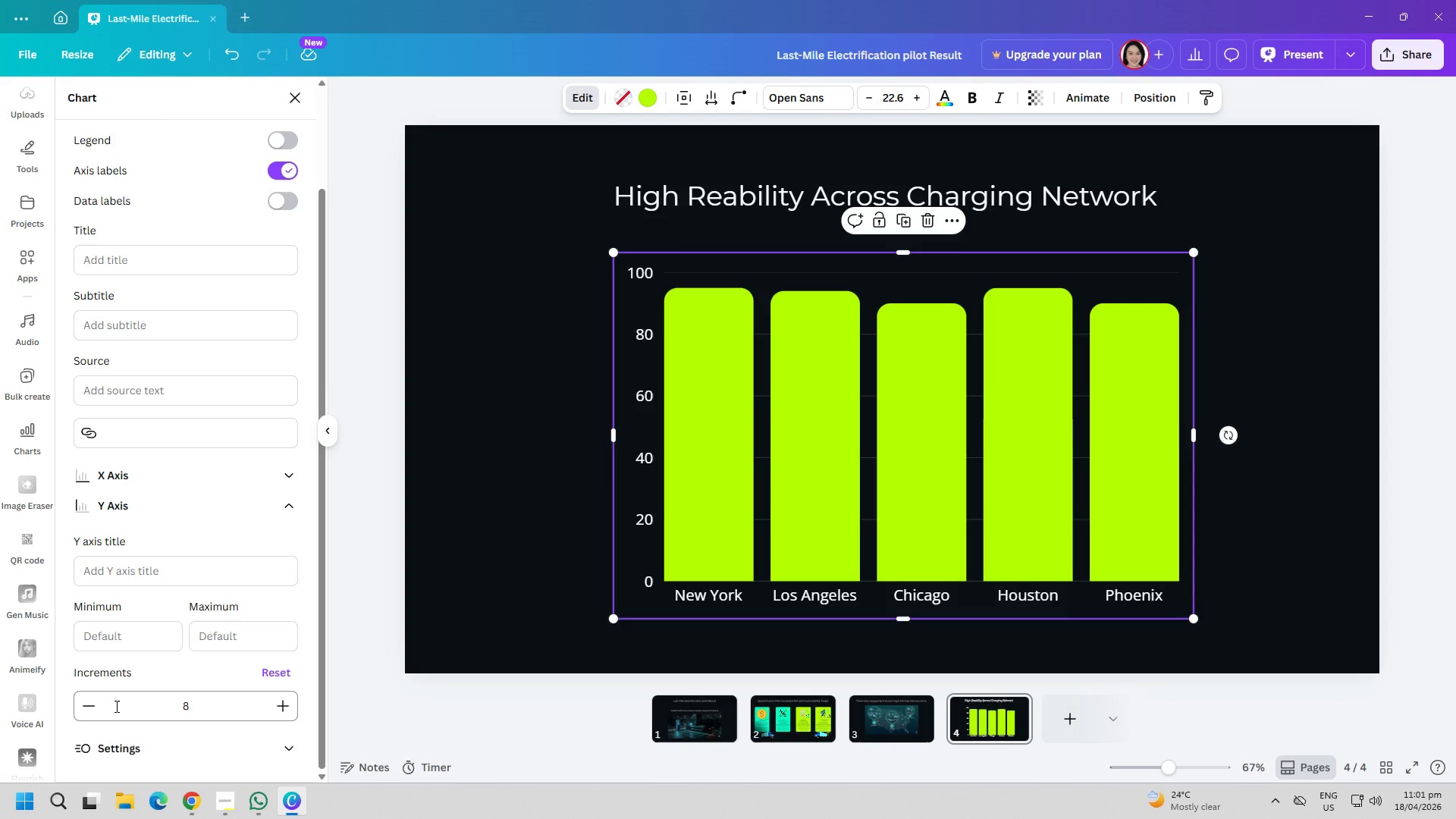 
wait(10.75)
 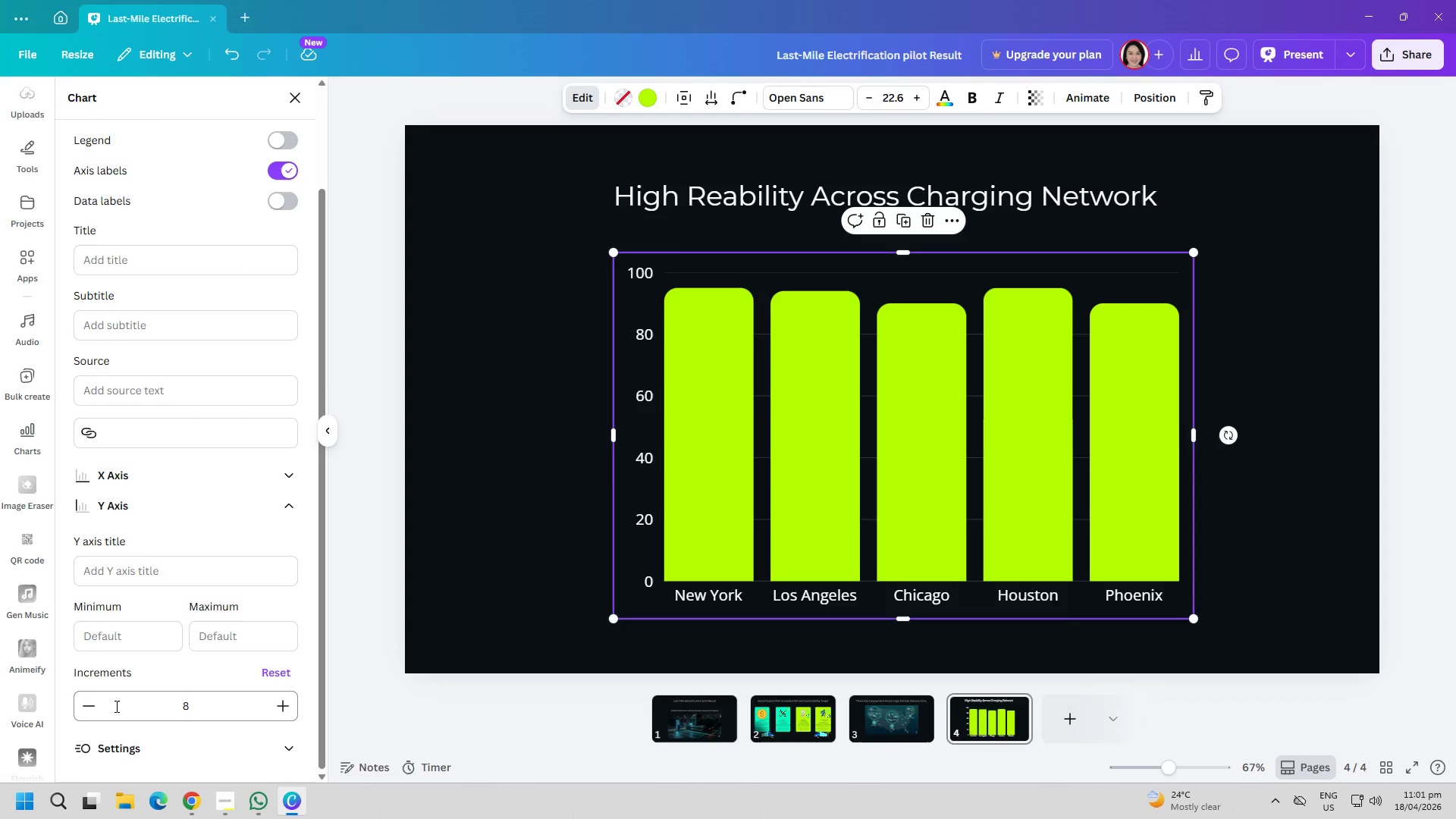 
scroll: coordinate [156, 672], scroll_direction: down, amount: 3.0
 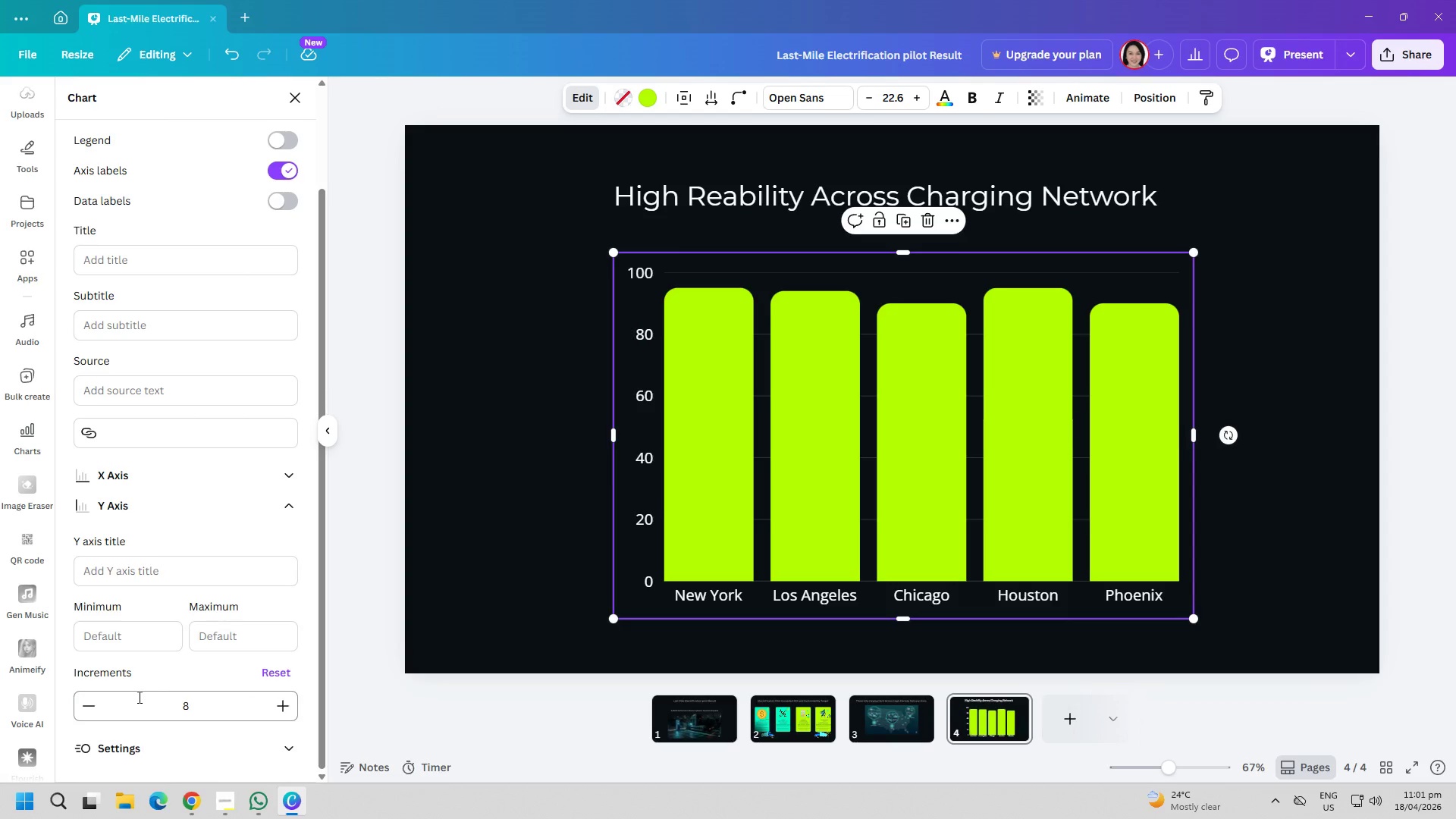 
scroll: coordinate [224, 514], scroll_direction: up, amount: 2.0
 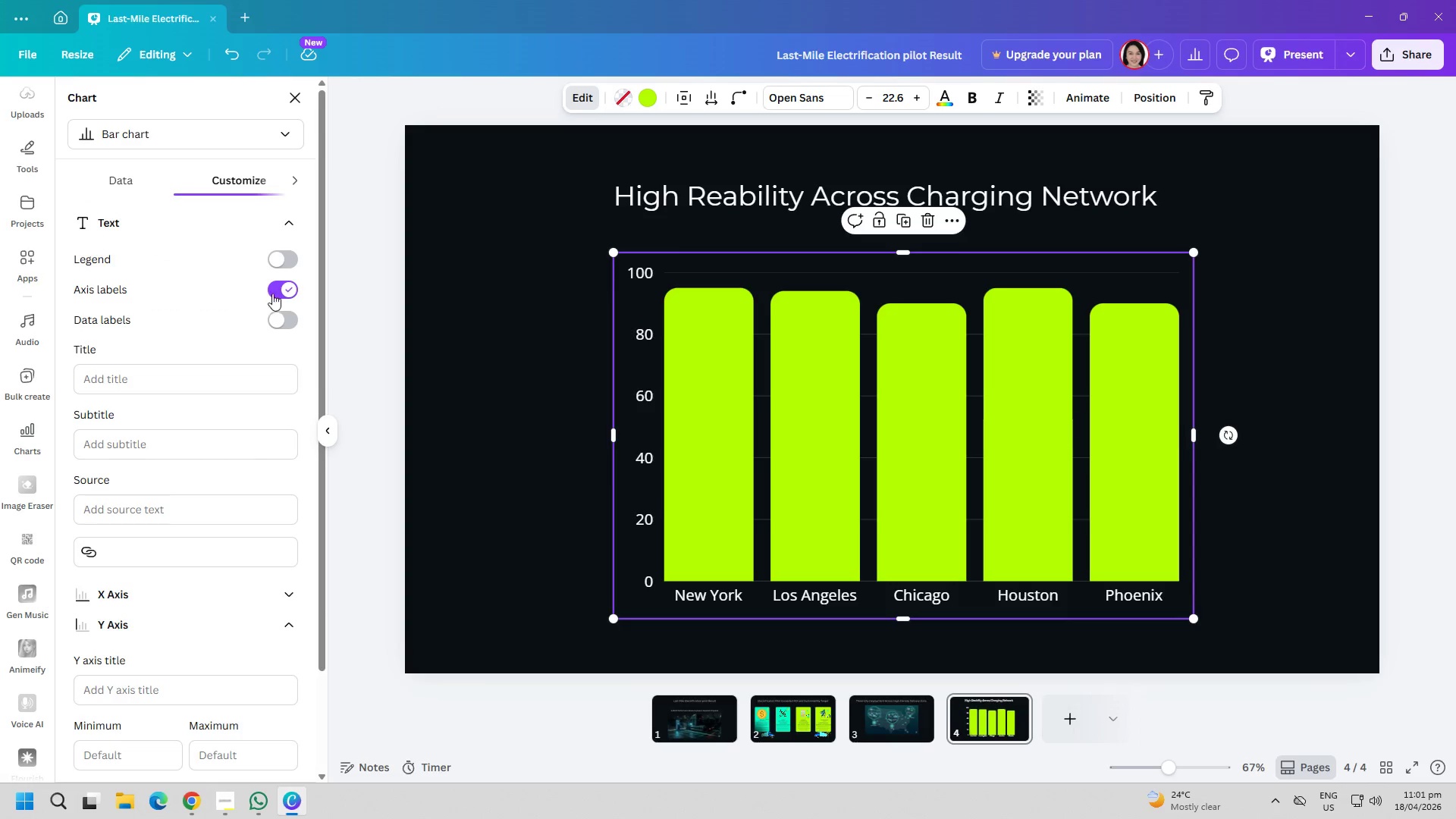 
left_click([284, 290])
 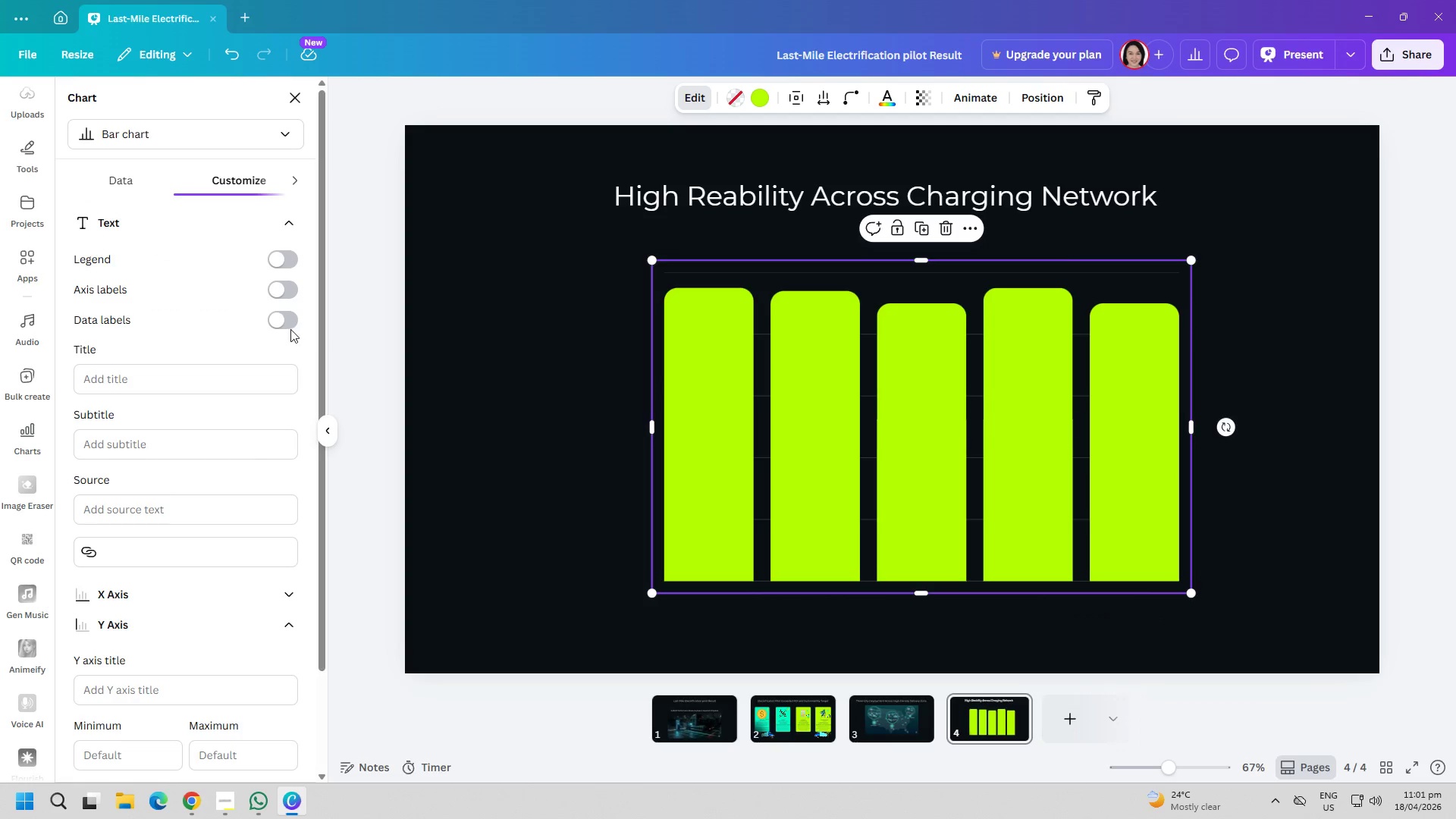 
left_click([275, 295])
 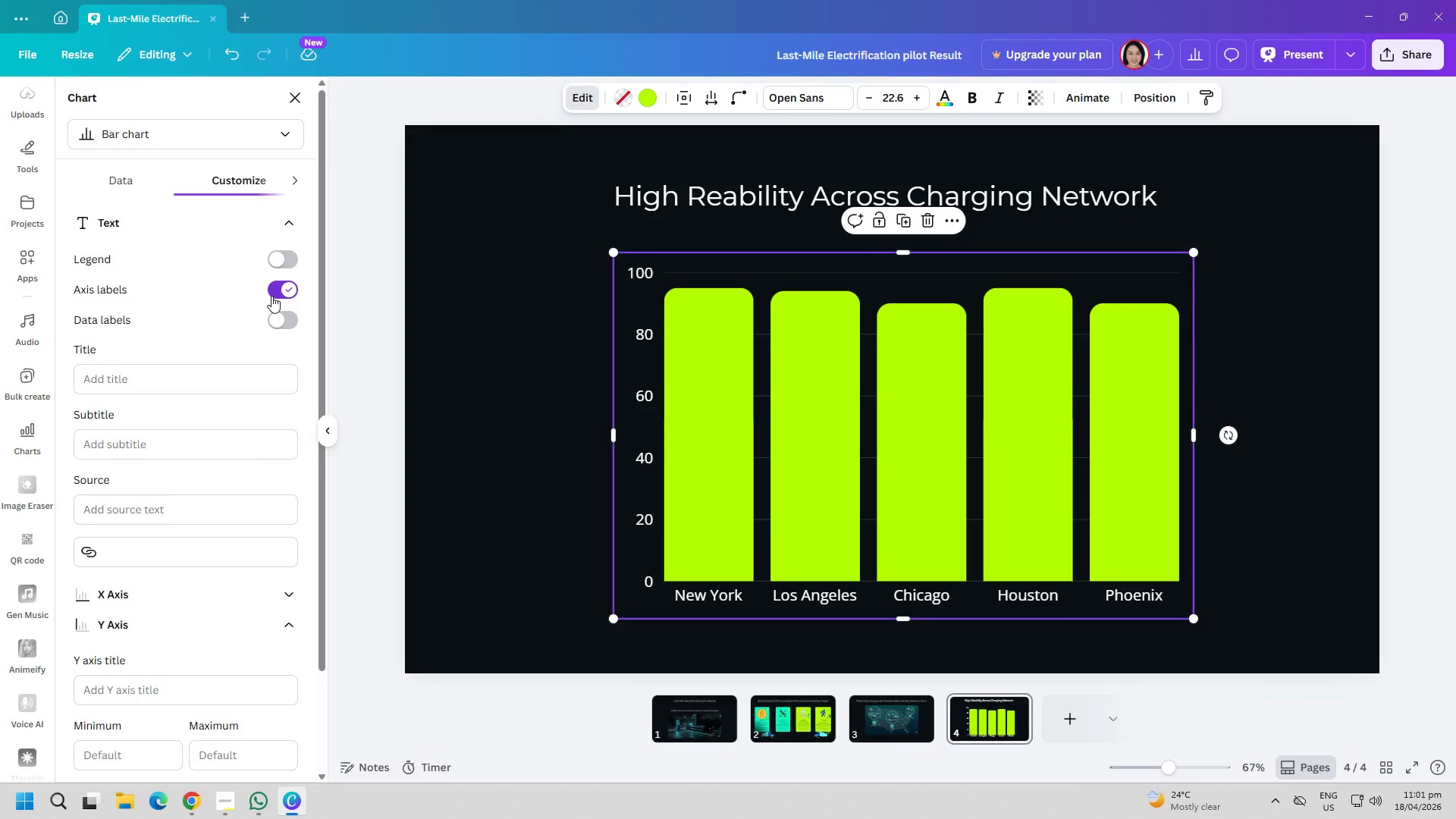 
wait(8.41)
 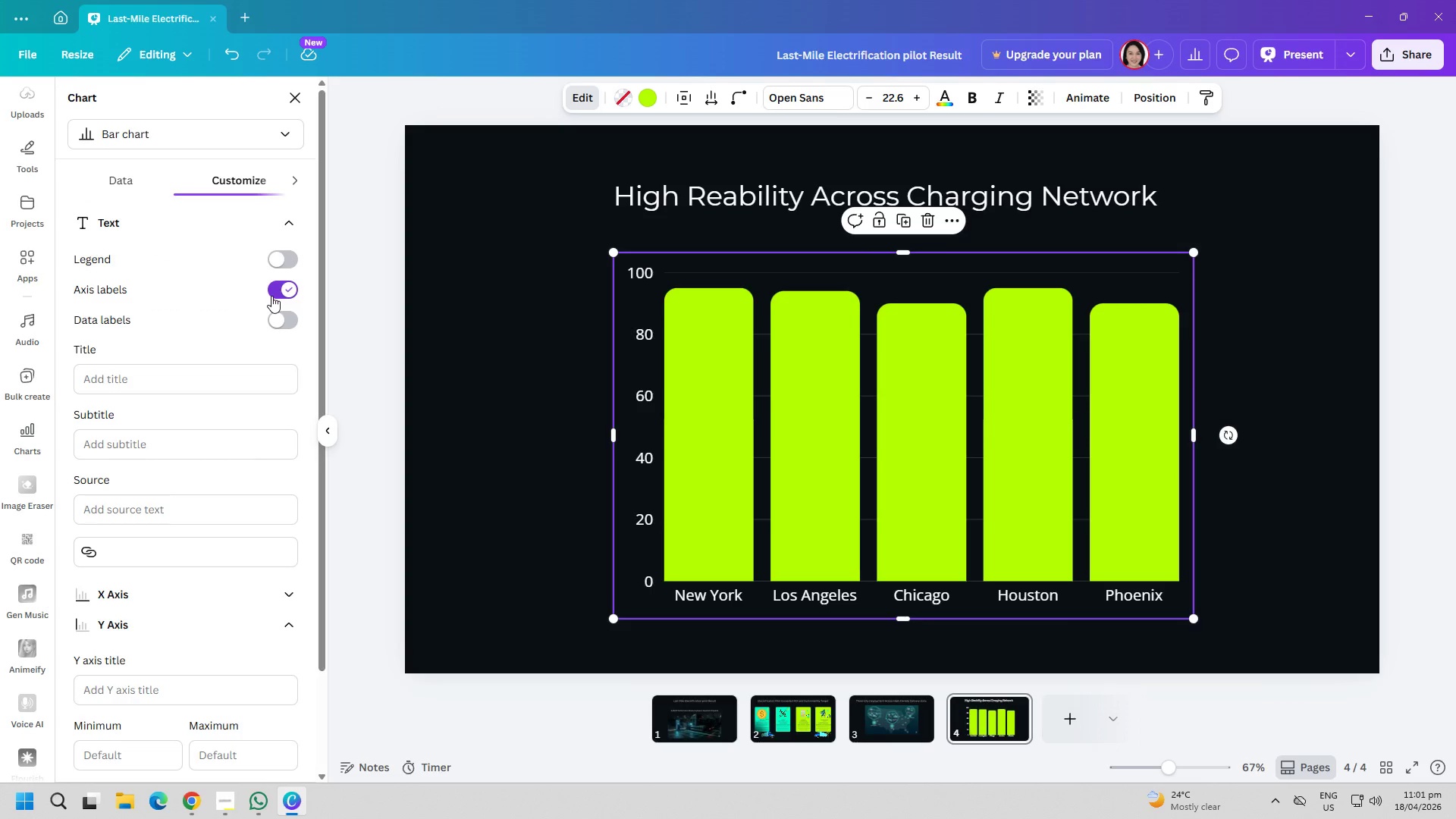 
mouse_move([695, 371])
 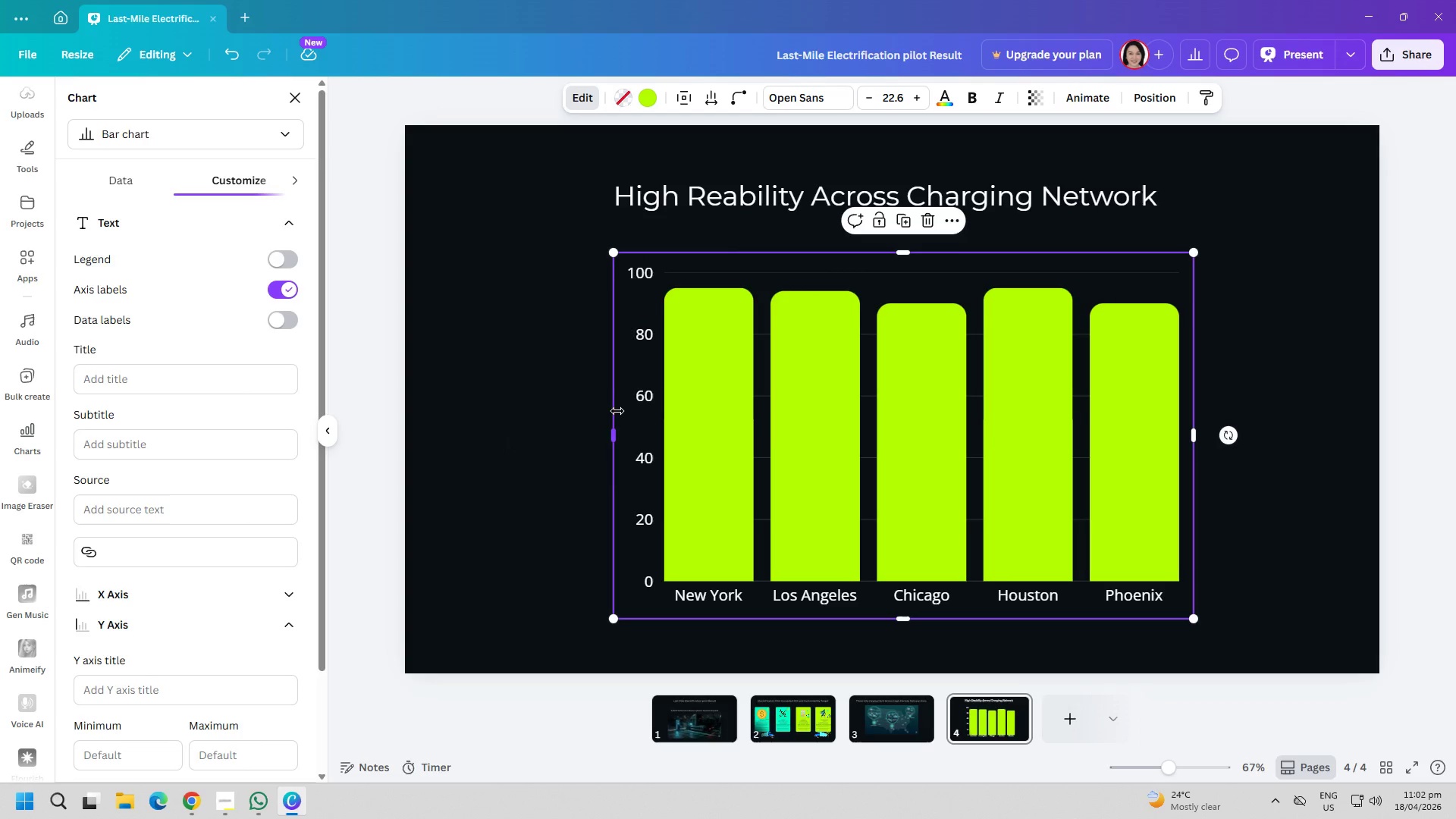 
wait(8.12)
 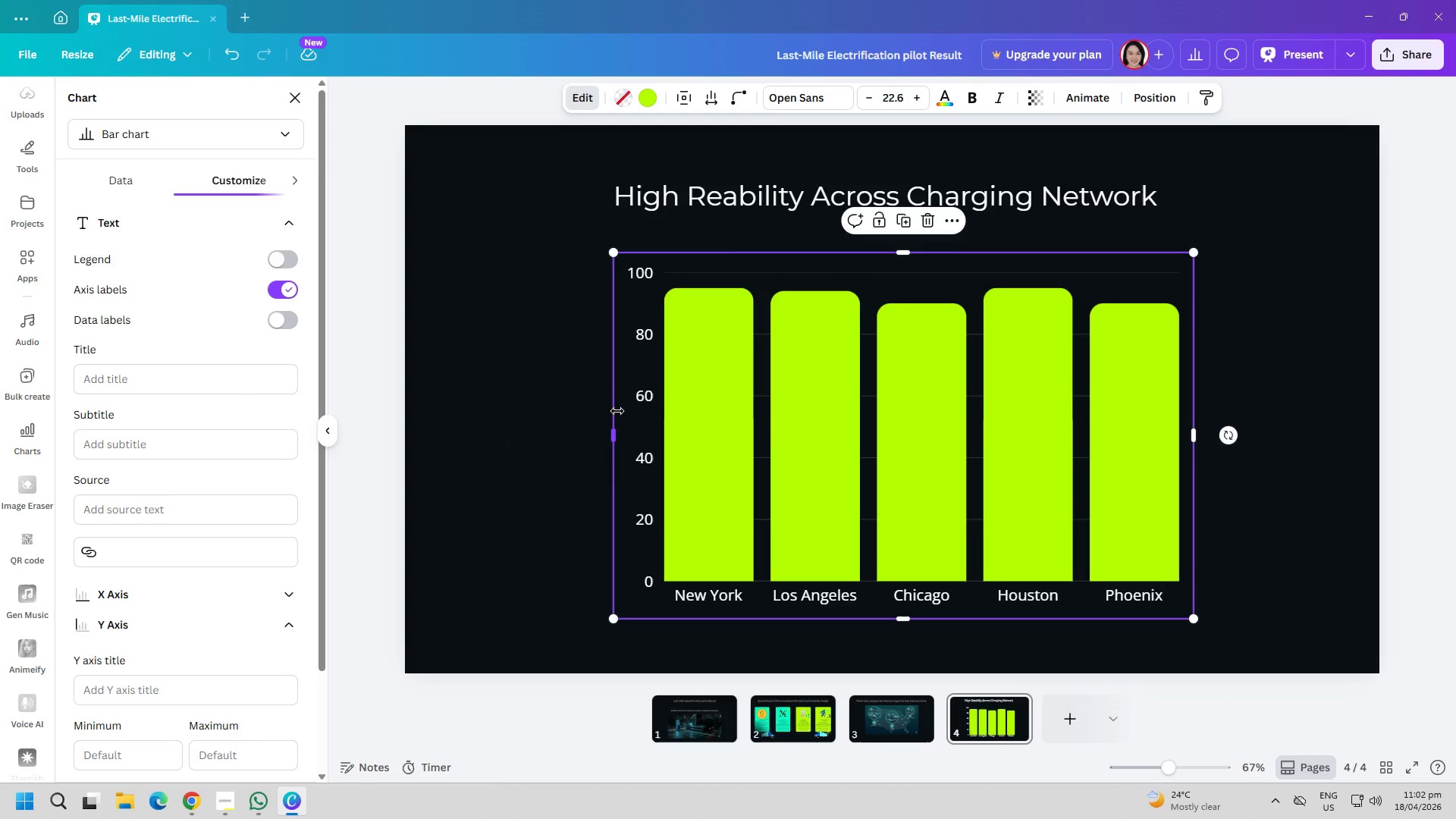 
left_click([512, 540])
 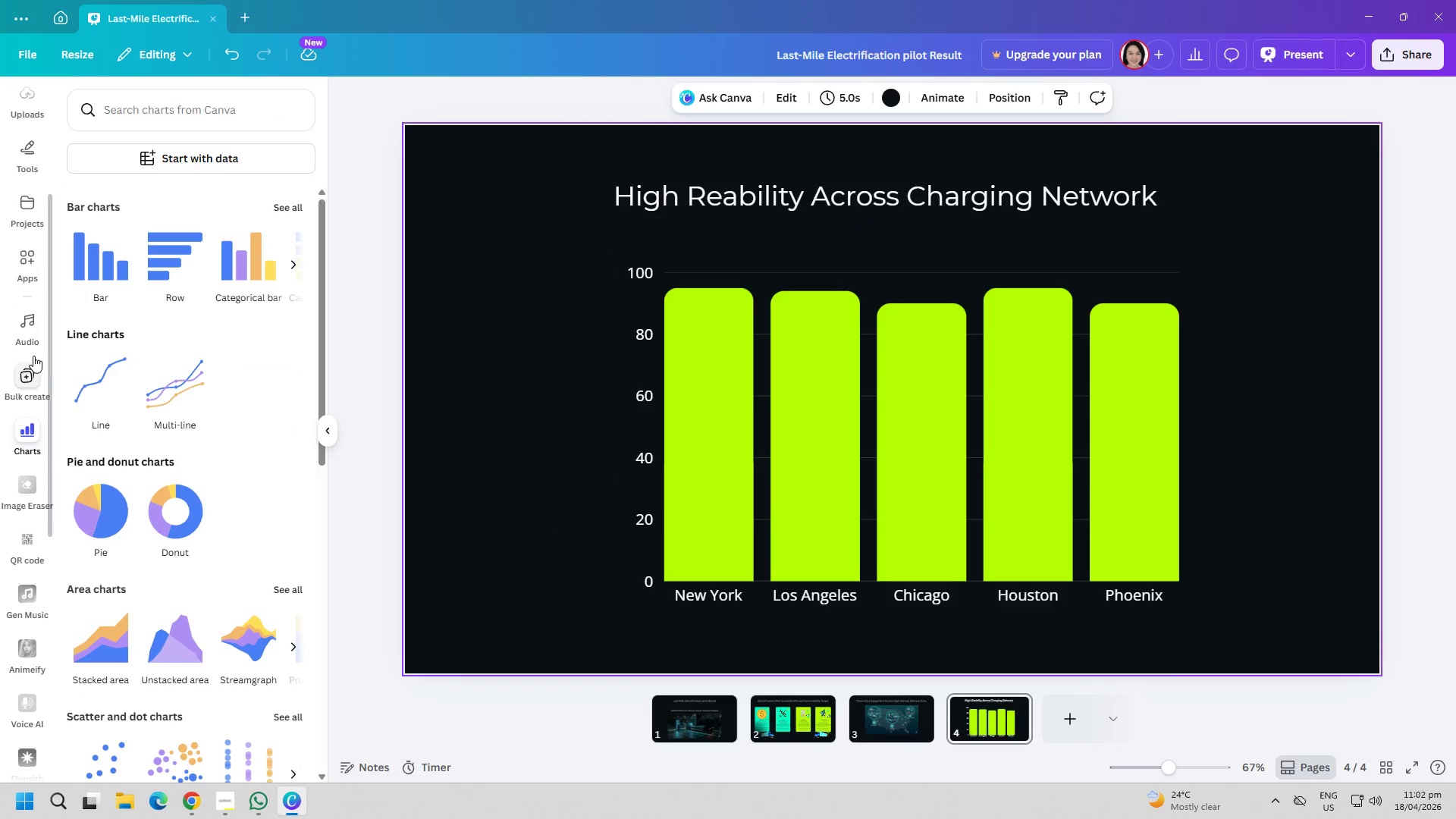 
scroll: coordinate [33, 421], scroll_direction: up, amount: 8.0
 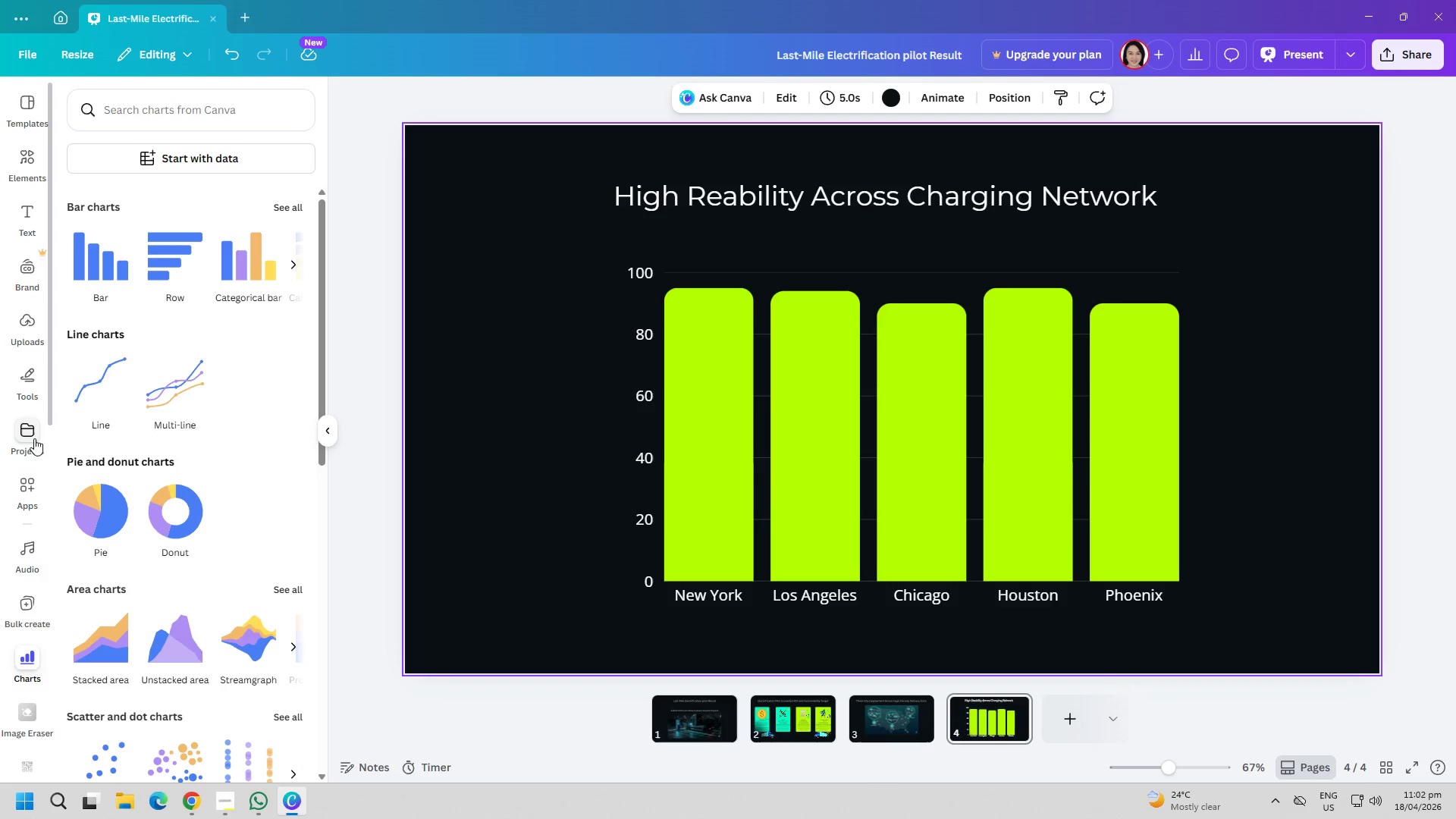 
left_click([27, 392])
 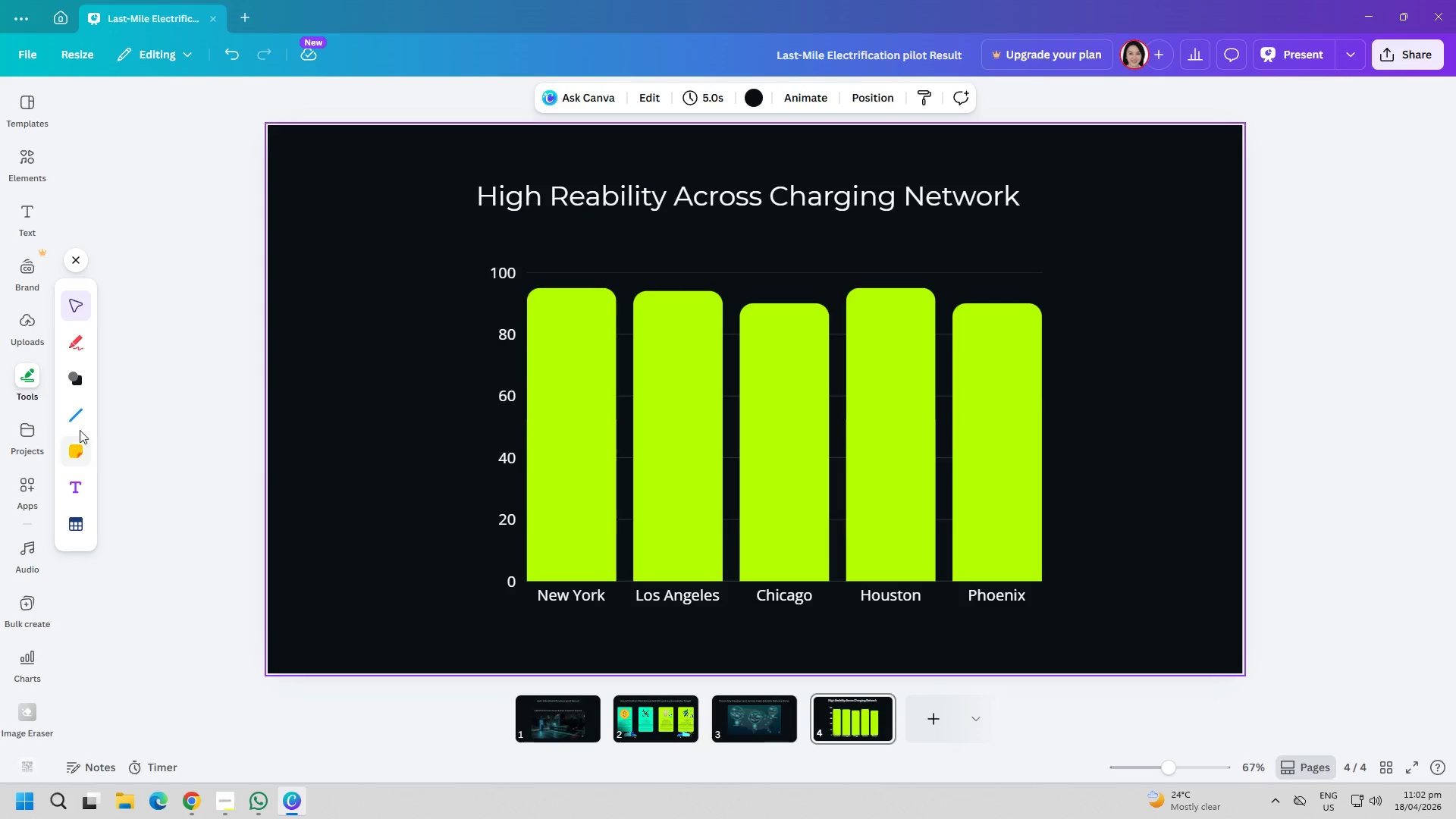 
left_click([83, 419])
 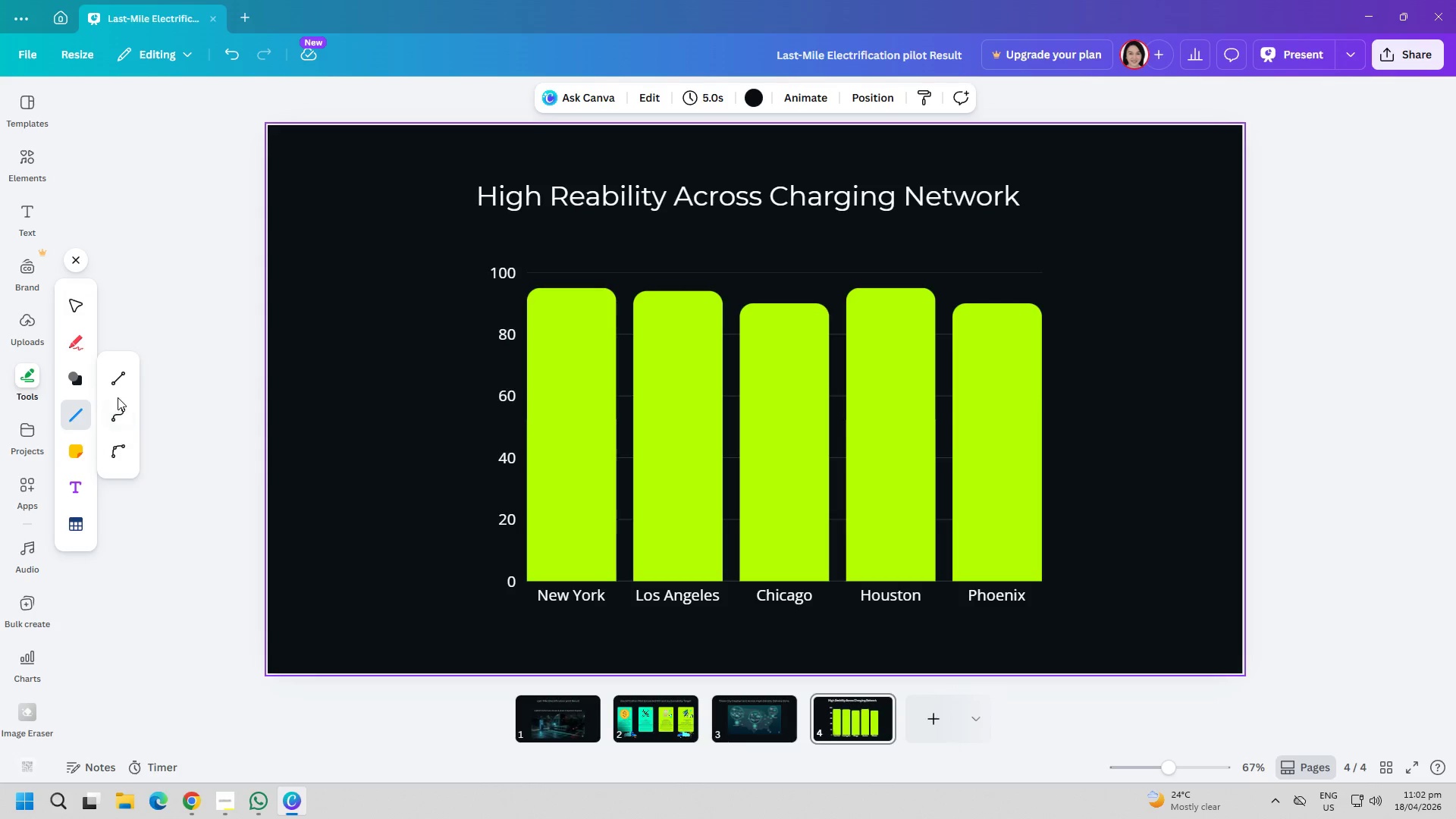 
left_click([116, 412])
 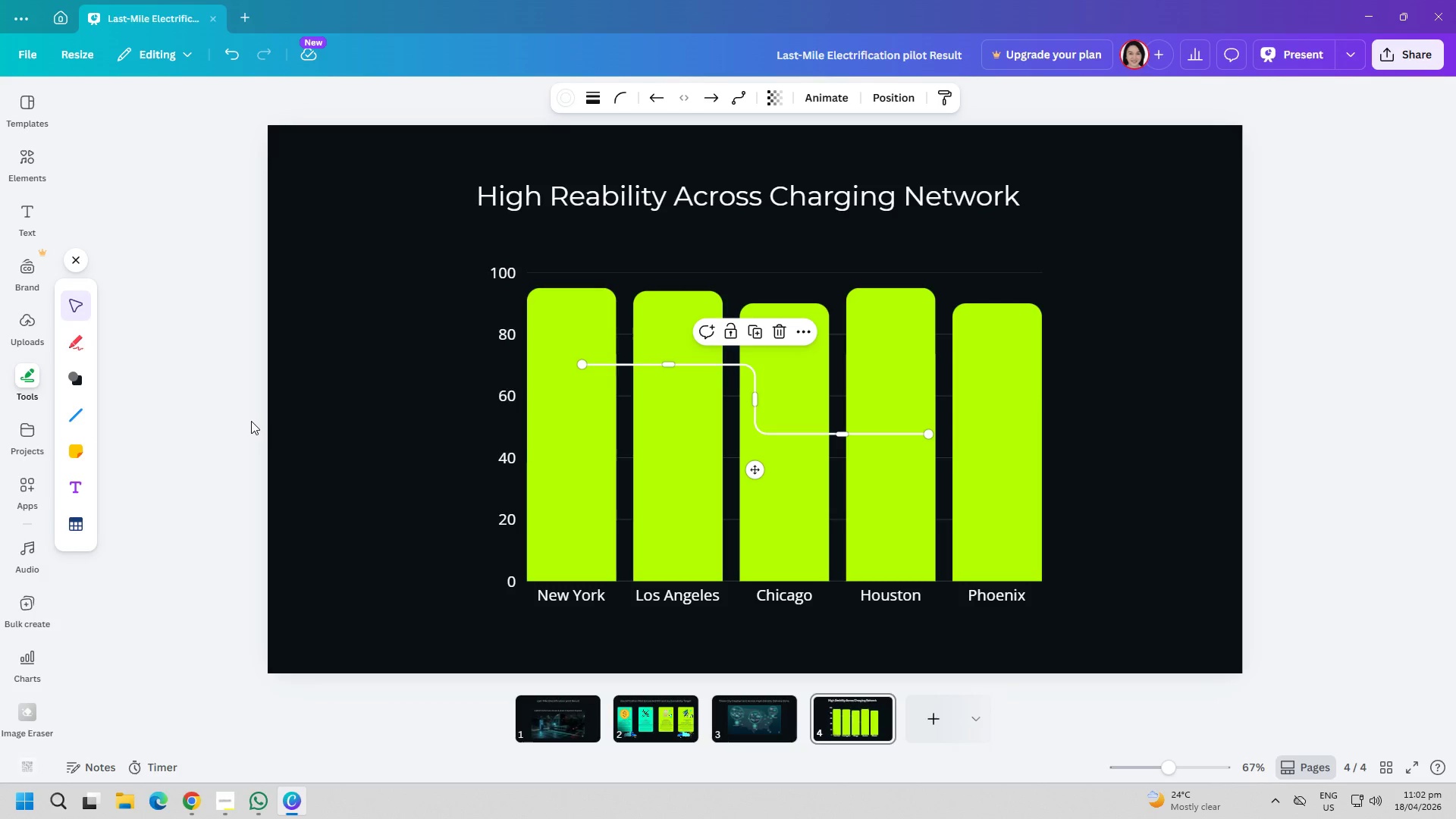 
key(Delete)
 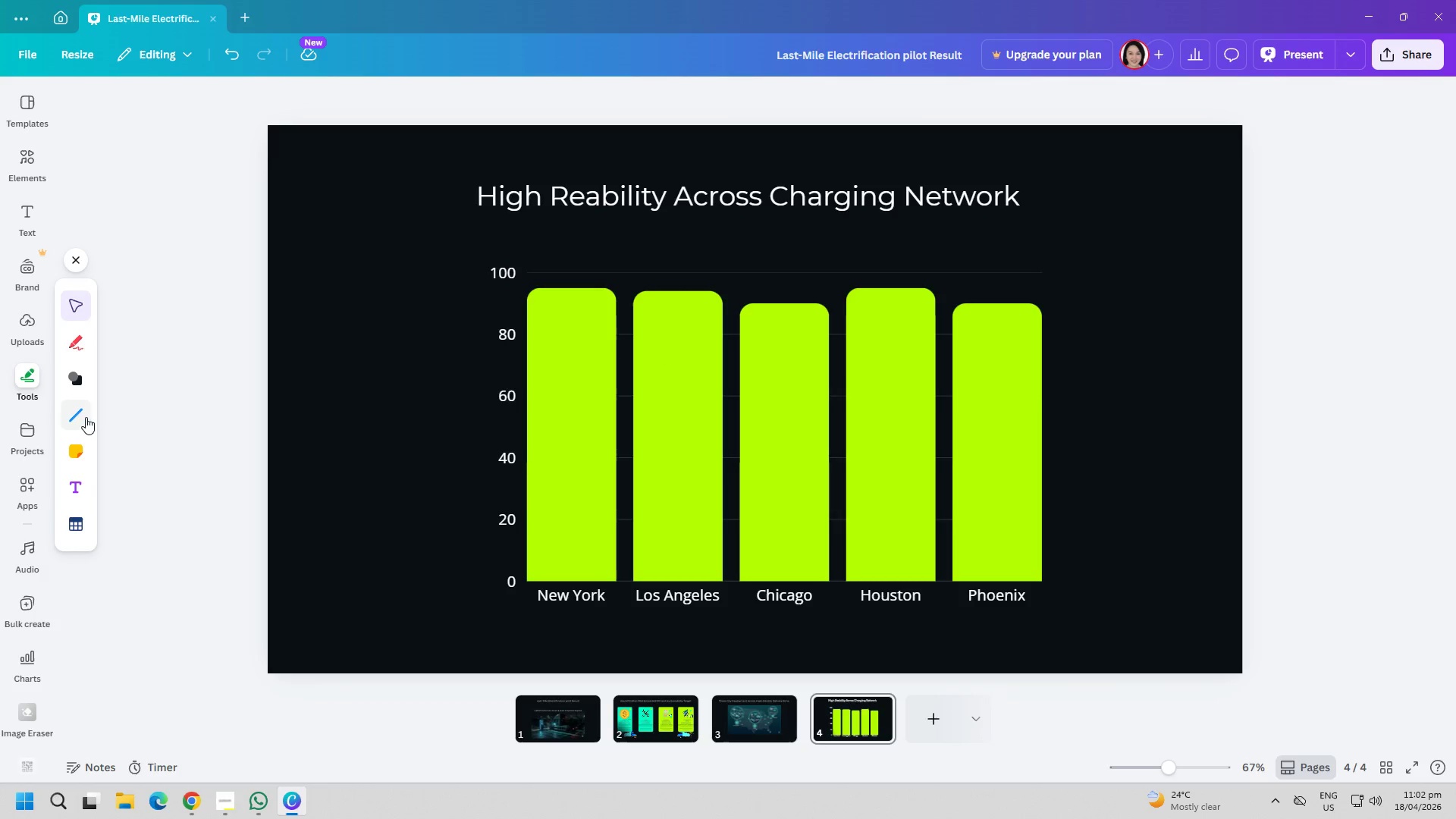 
left_click([75, 417])
 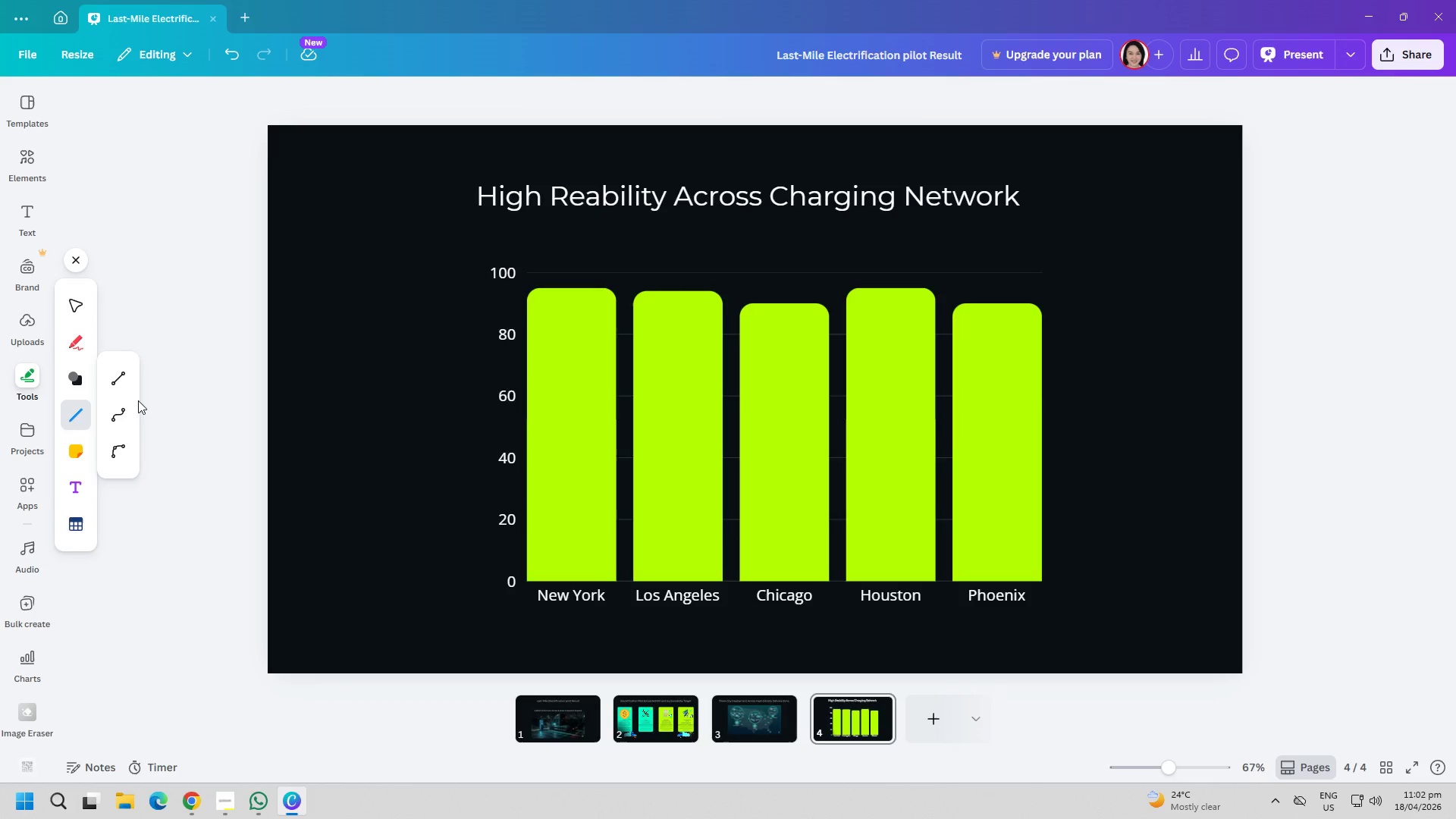 
left_click([124, 382])
 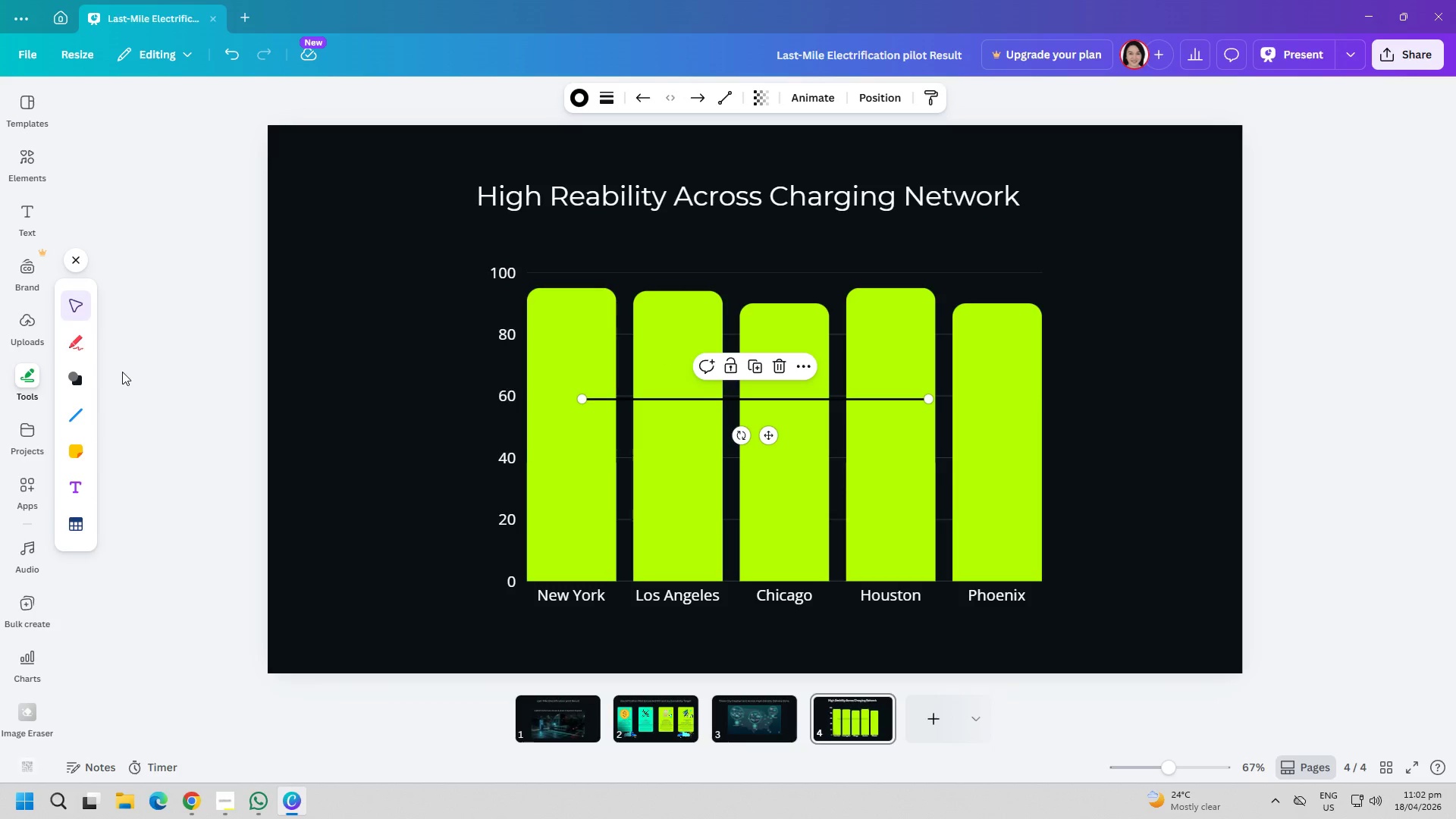 
key(Delete)
 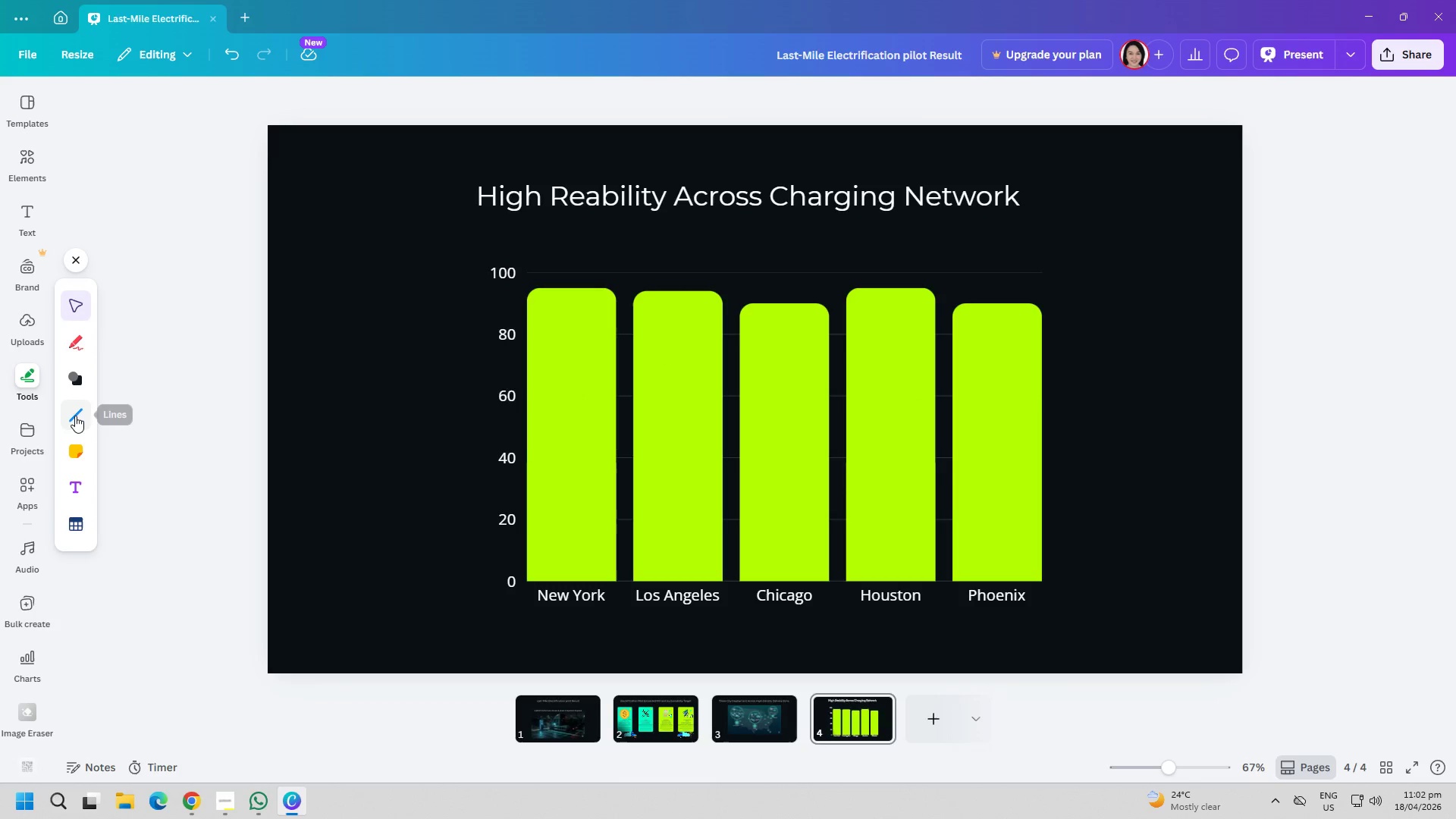 
left_click([75, 416])
 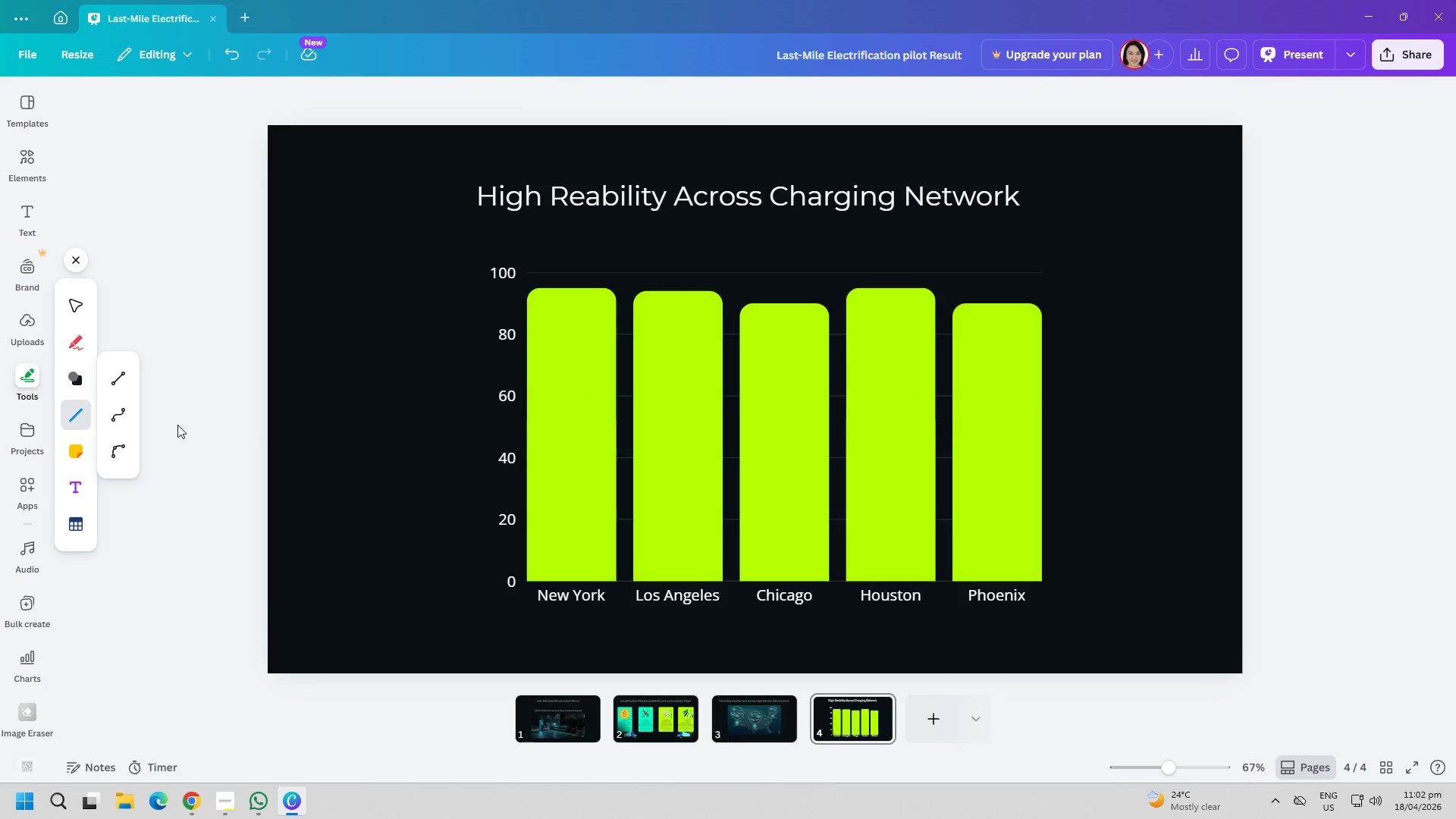 
left_click([130, 418])
 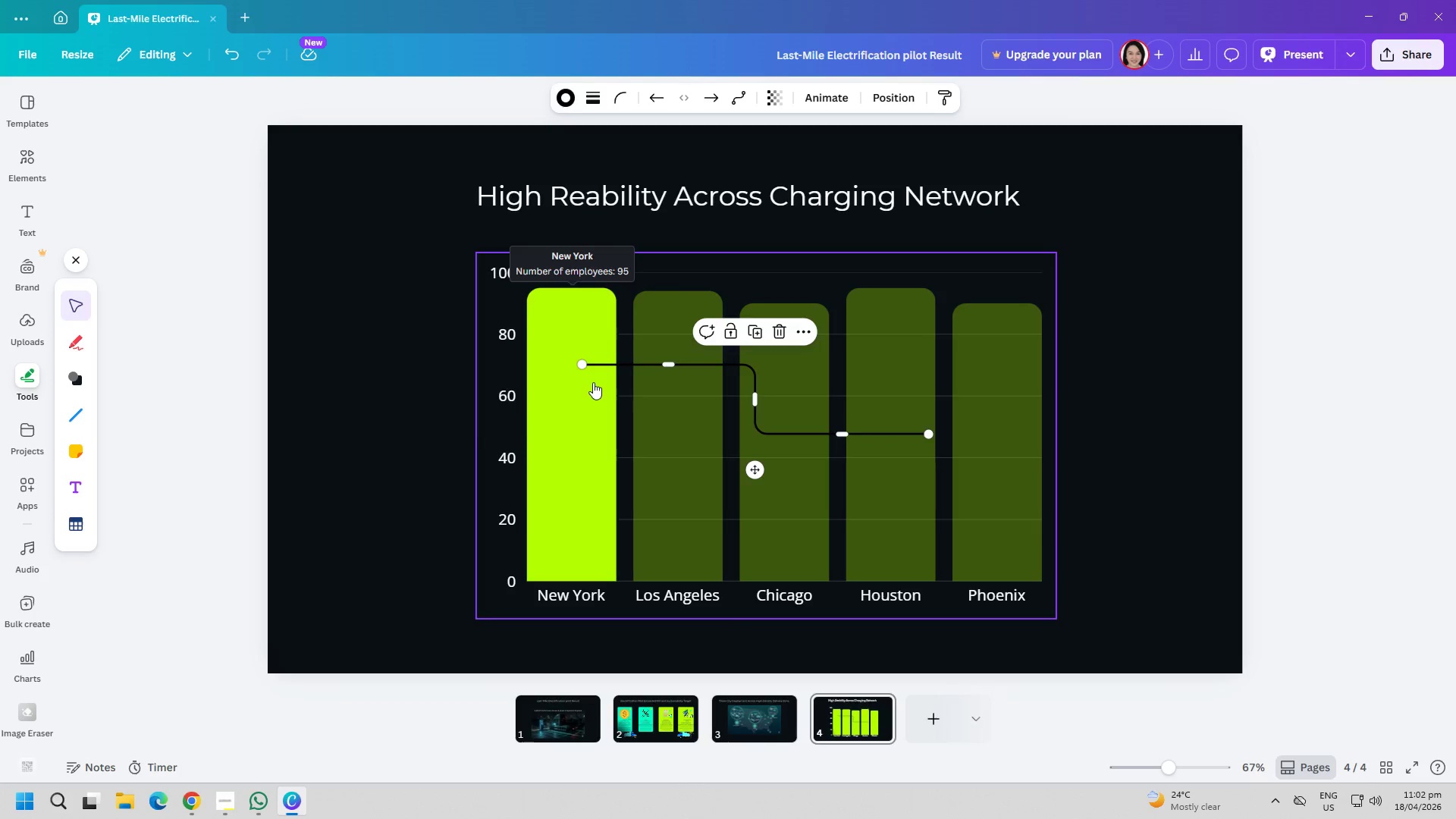 
left_click_drag(start_coordinate=[668, 365], to_coordinate=[686, 492])
 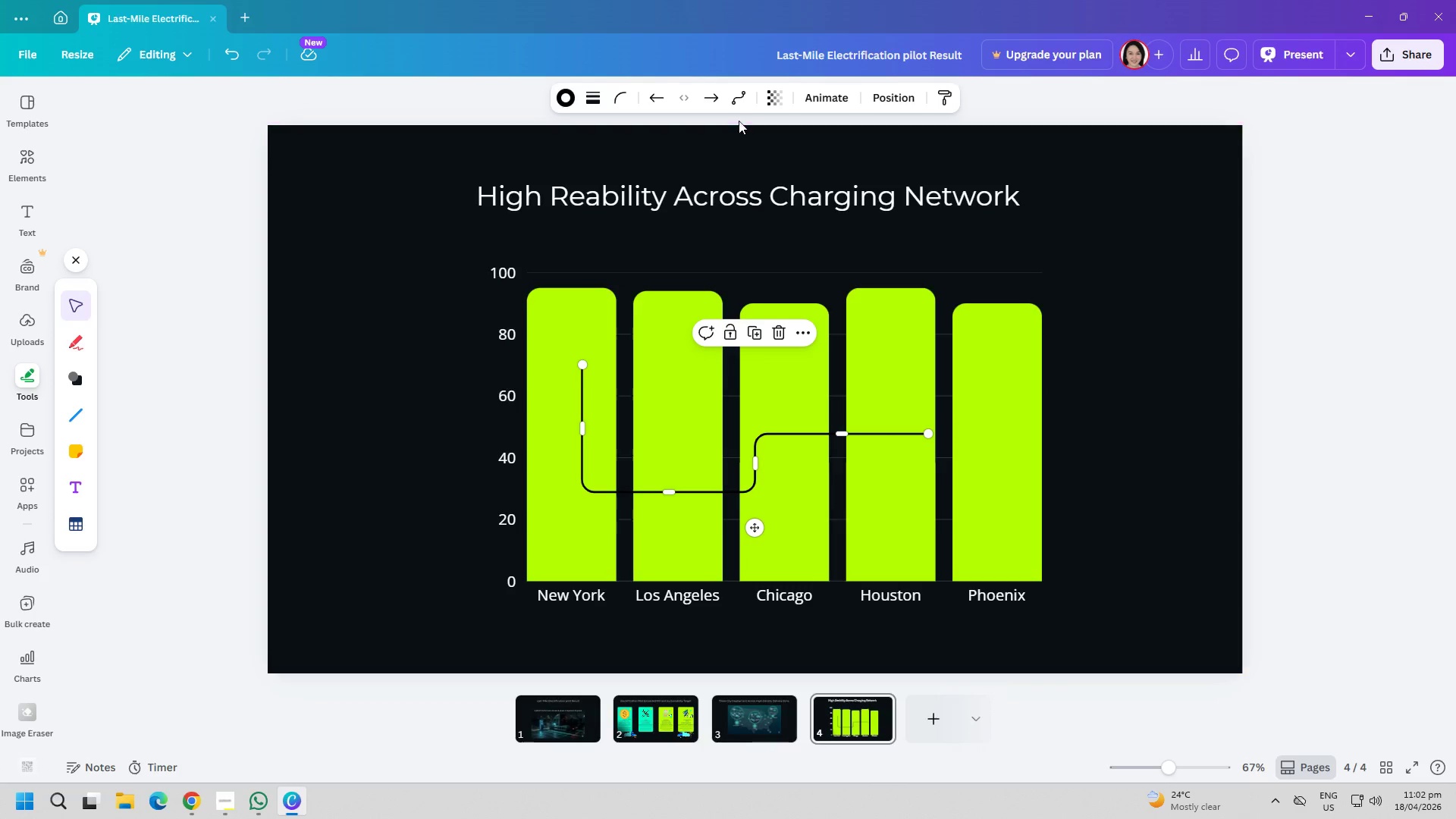 
left_click([742, 102])
 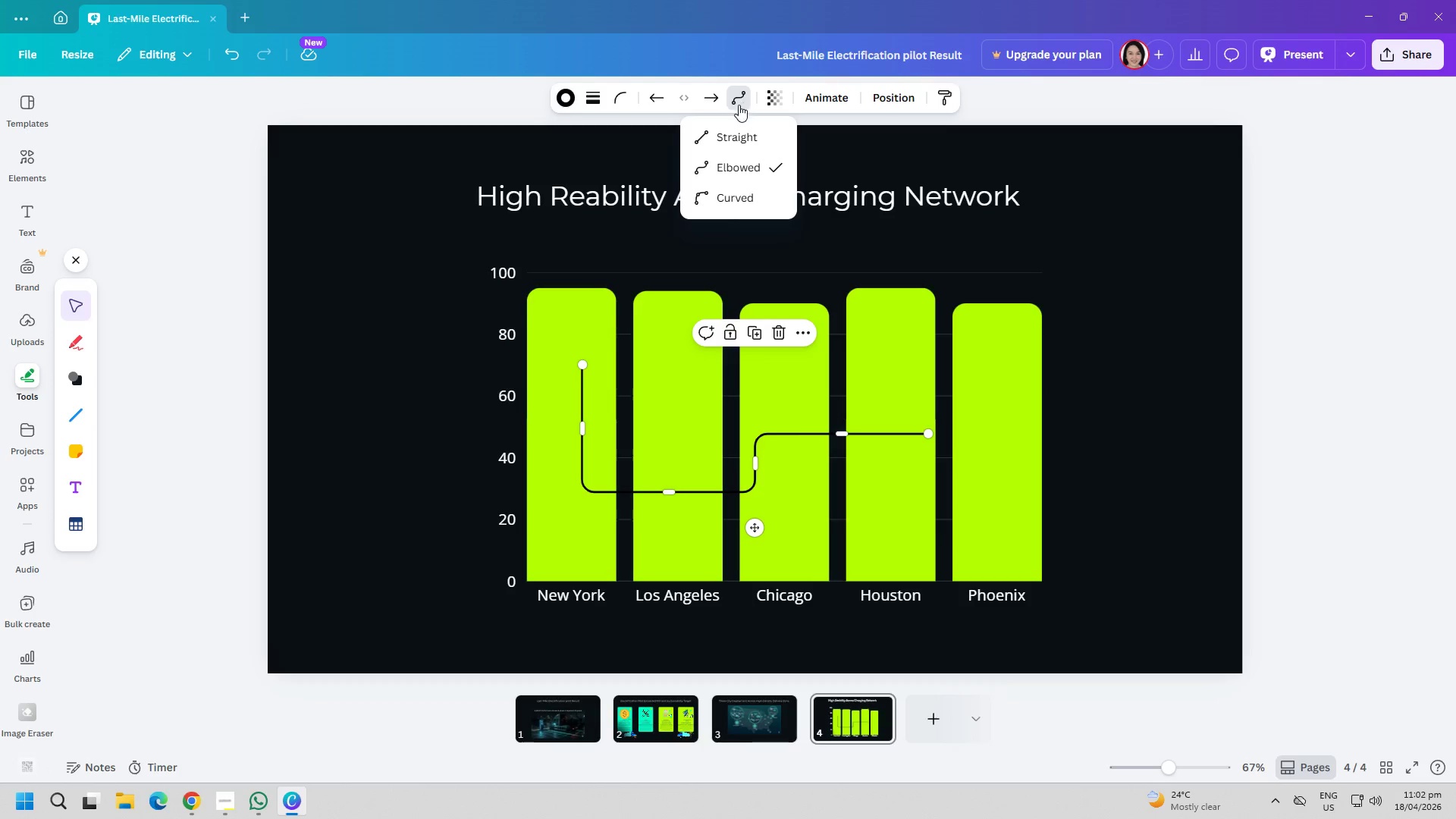 
left_click([725, 136])
 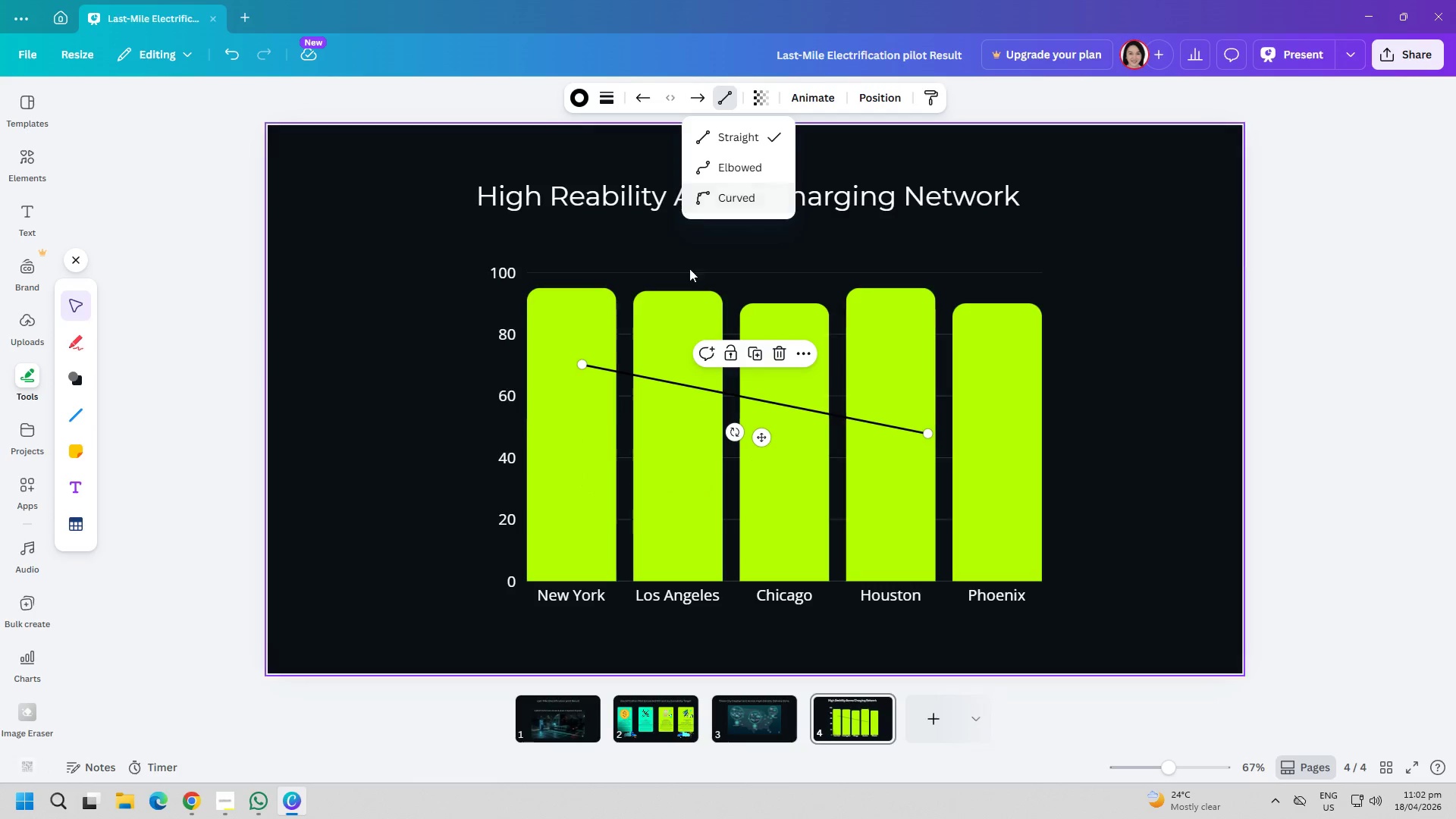 
left_click_drag(start_coordinate=[732, 394], to_coordinate=[696, 458])
 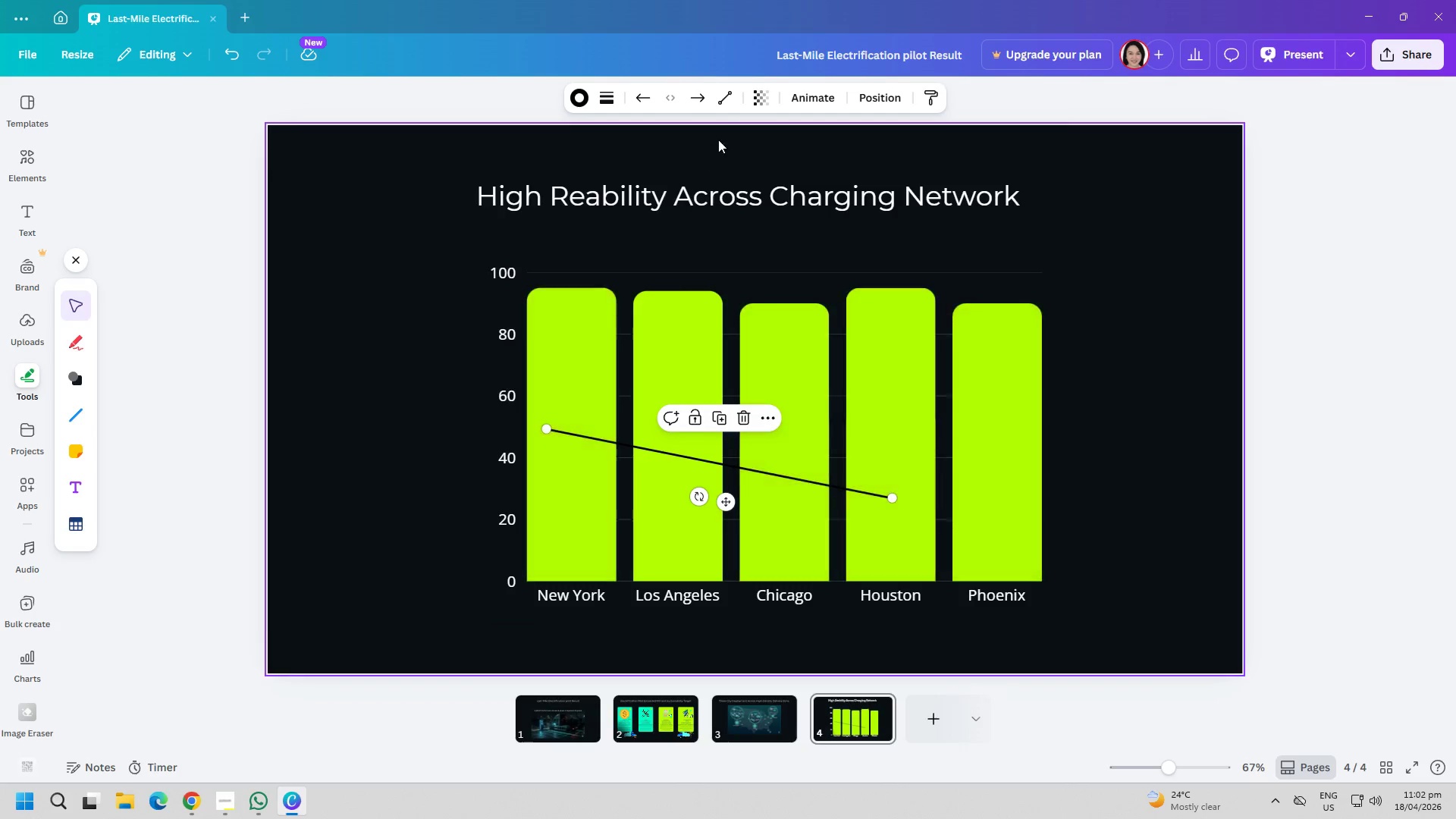 
left_click([723, 104])
 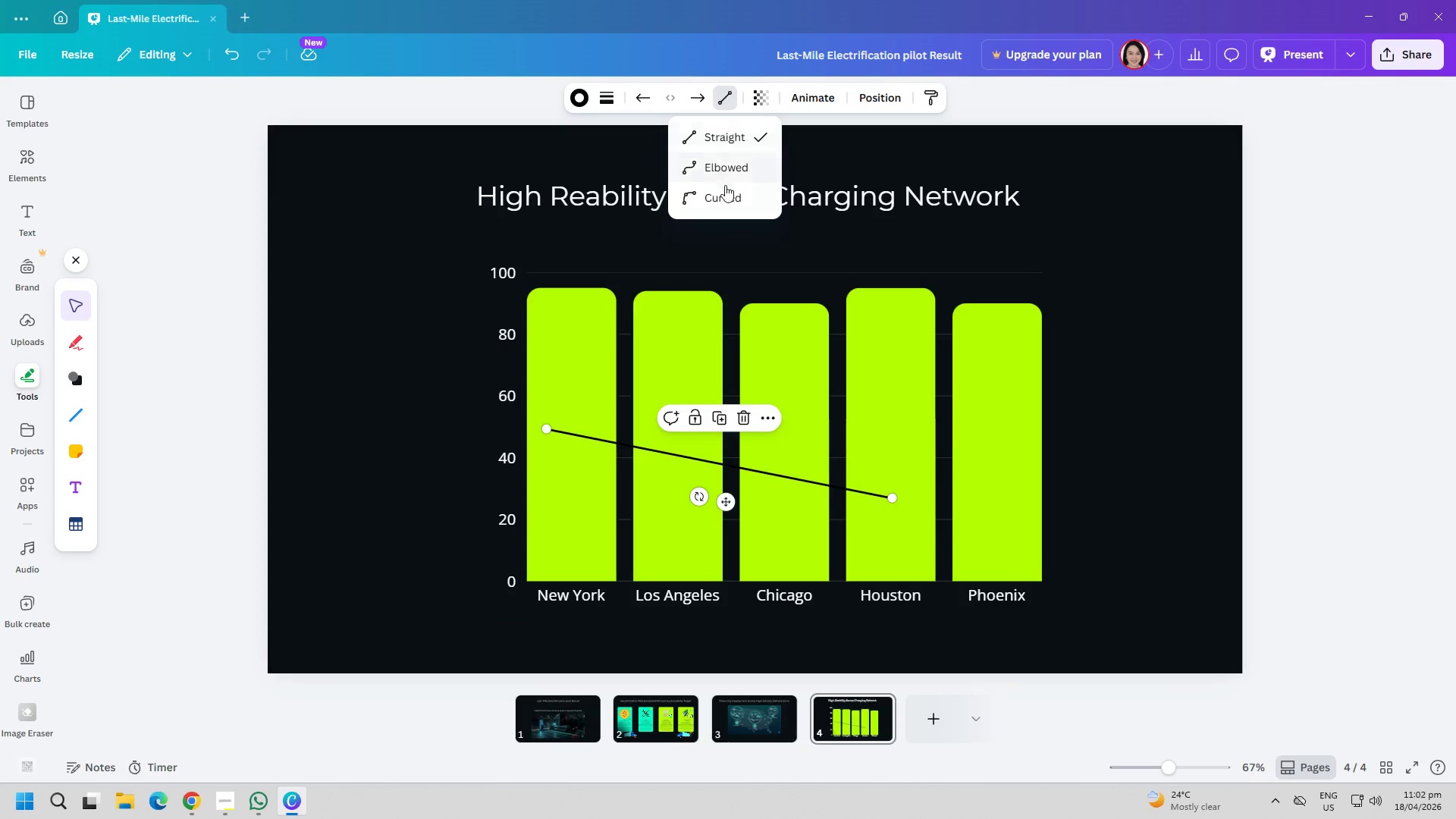 
left_click([726, 193])
 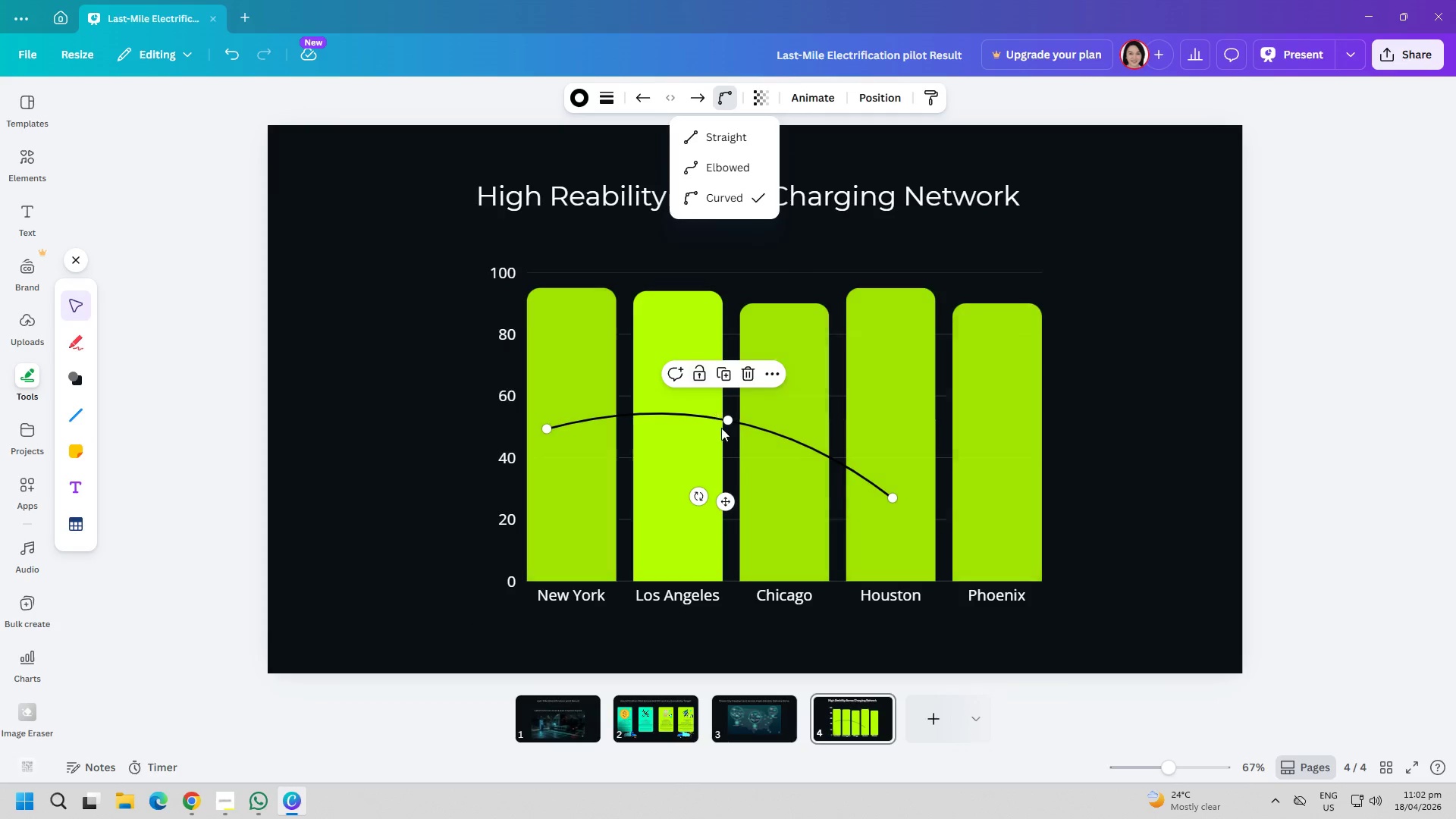 
left_click_drag(start_coordinate=[730, 423], to_coordinate=[682, 491])
 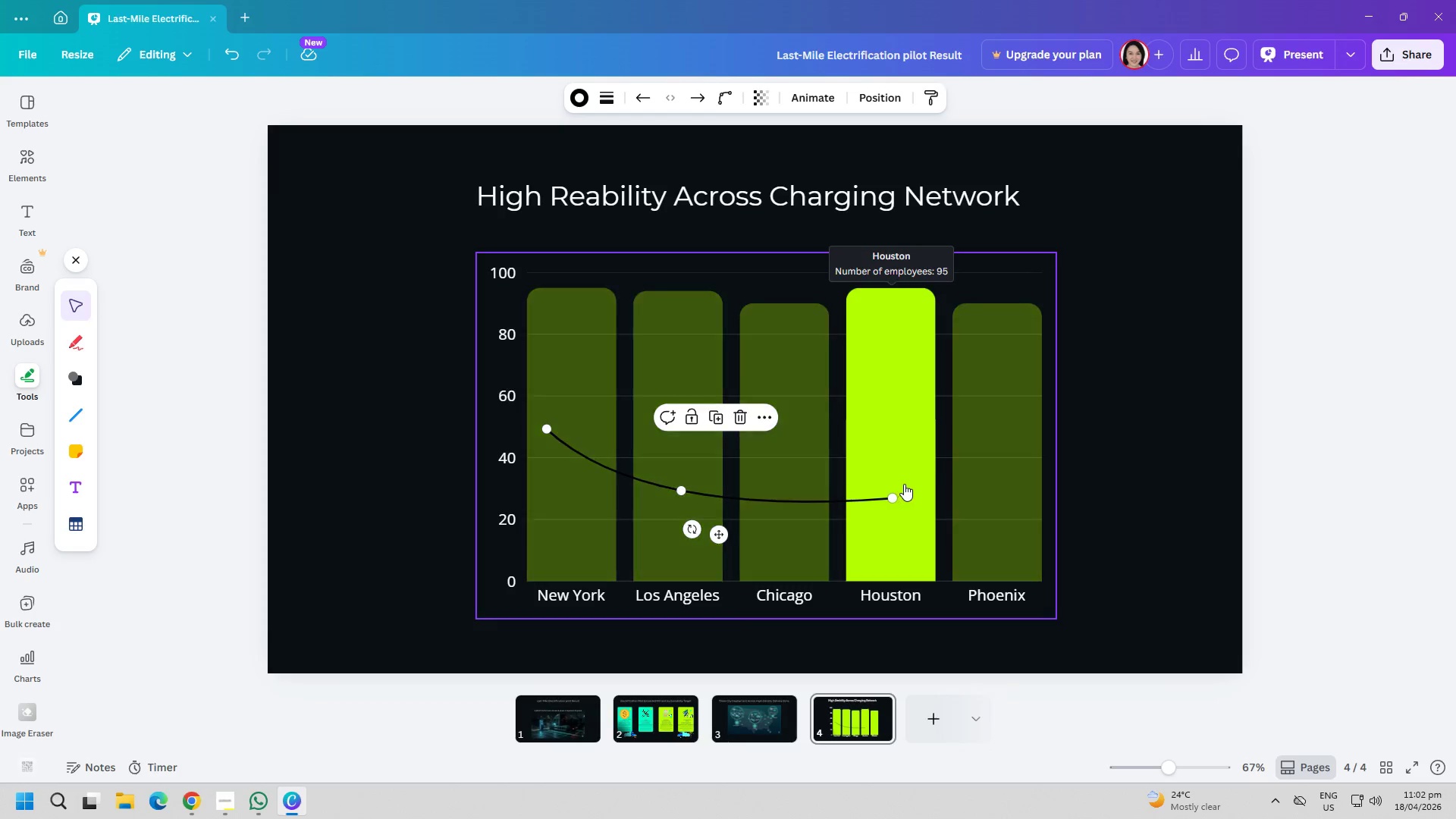 
left_click_drag(start_coordinate=[889, 497], to_coordinate=[990, 385])
 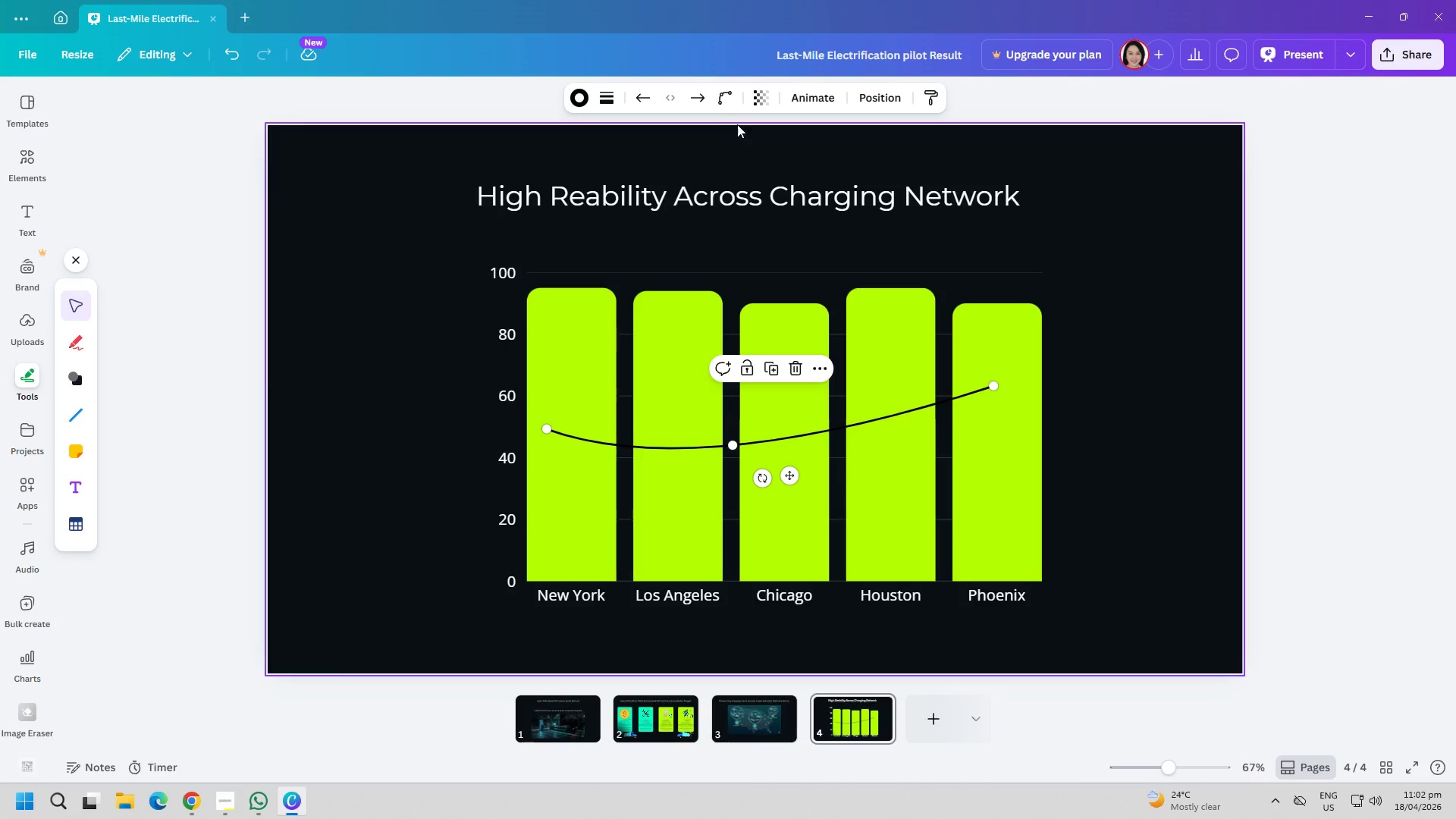 
left_click([722, 99])
 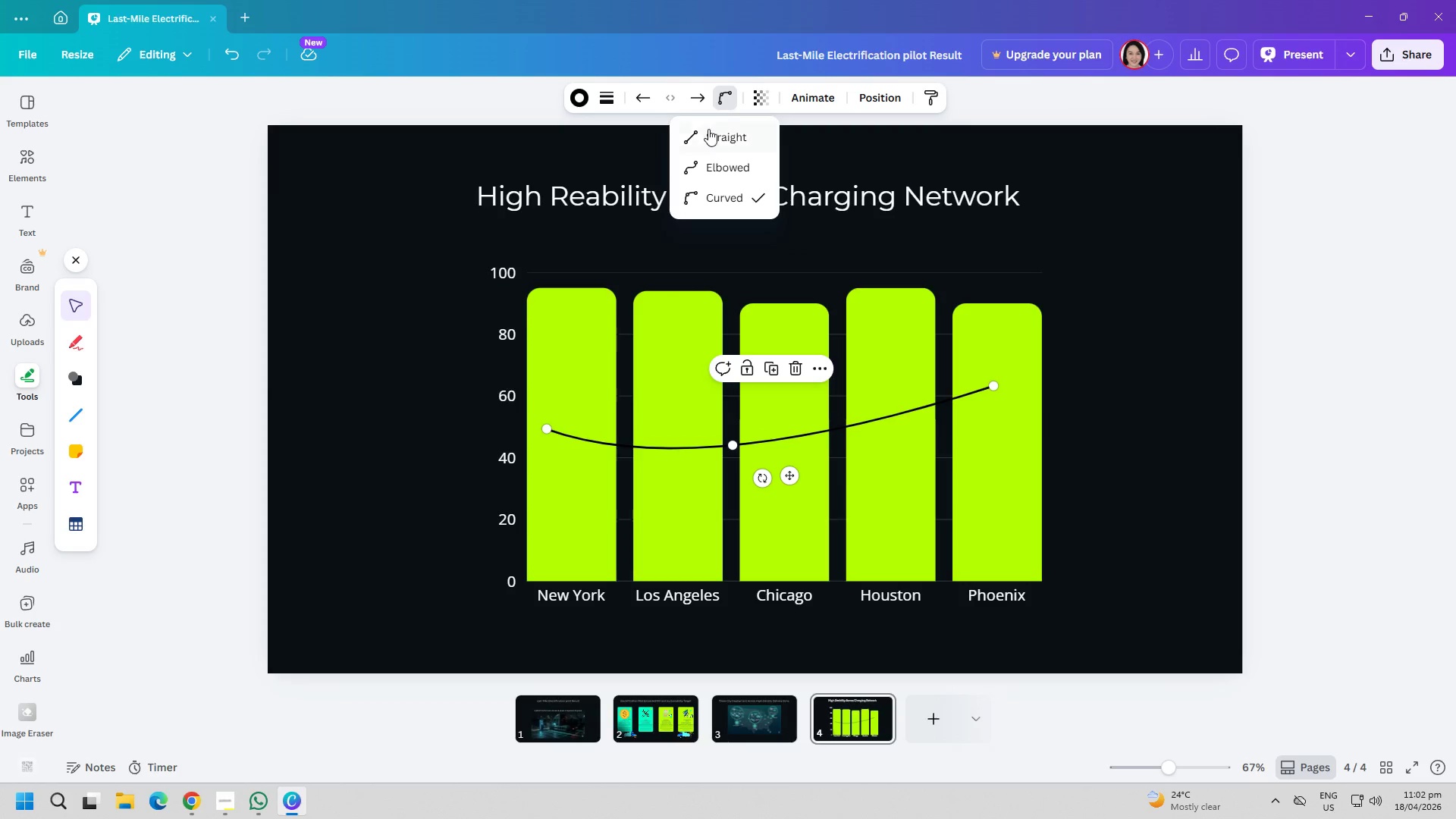 
left_click([707, 136])
 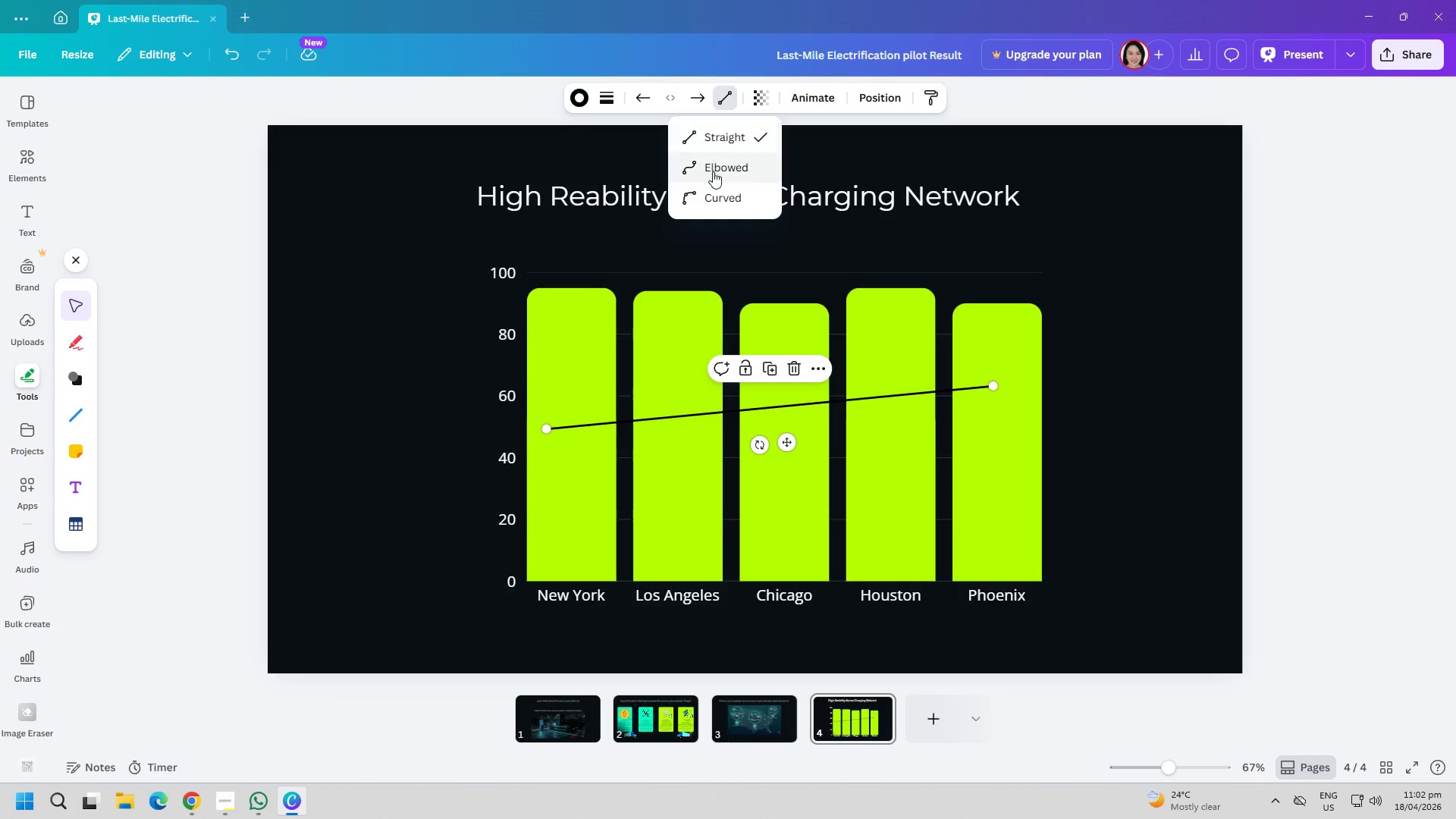 
left_click([714, 171])
 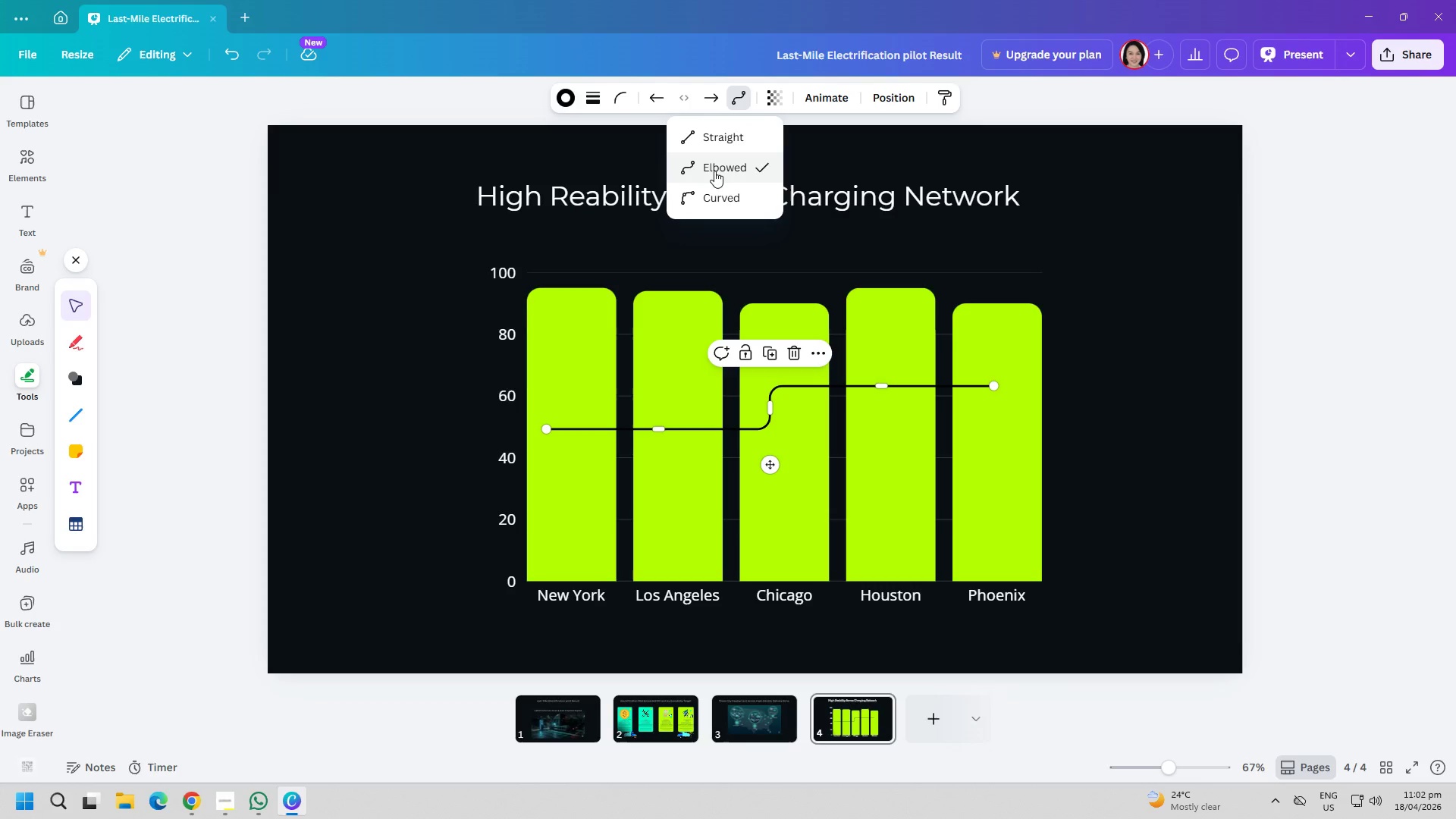 
wait(5.94)
 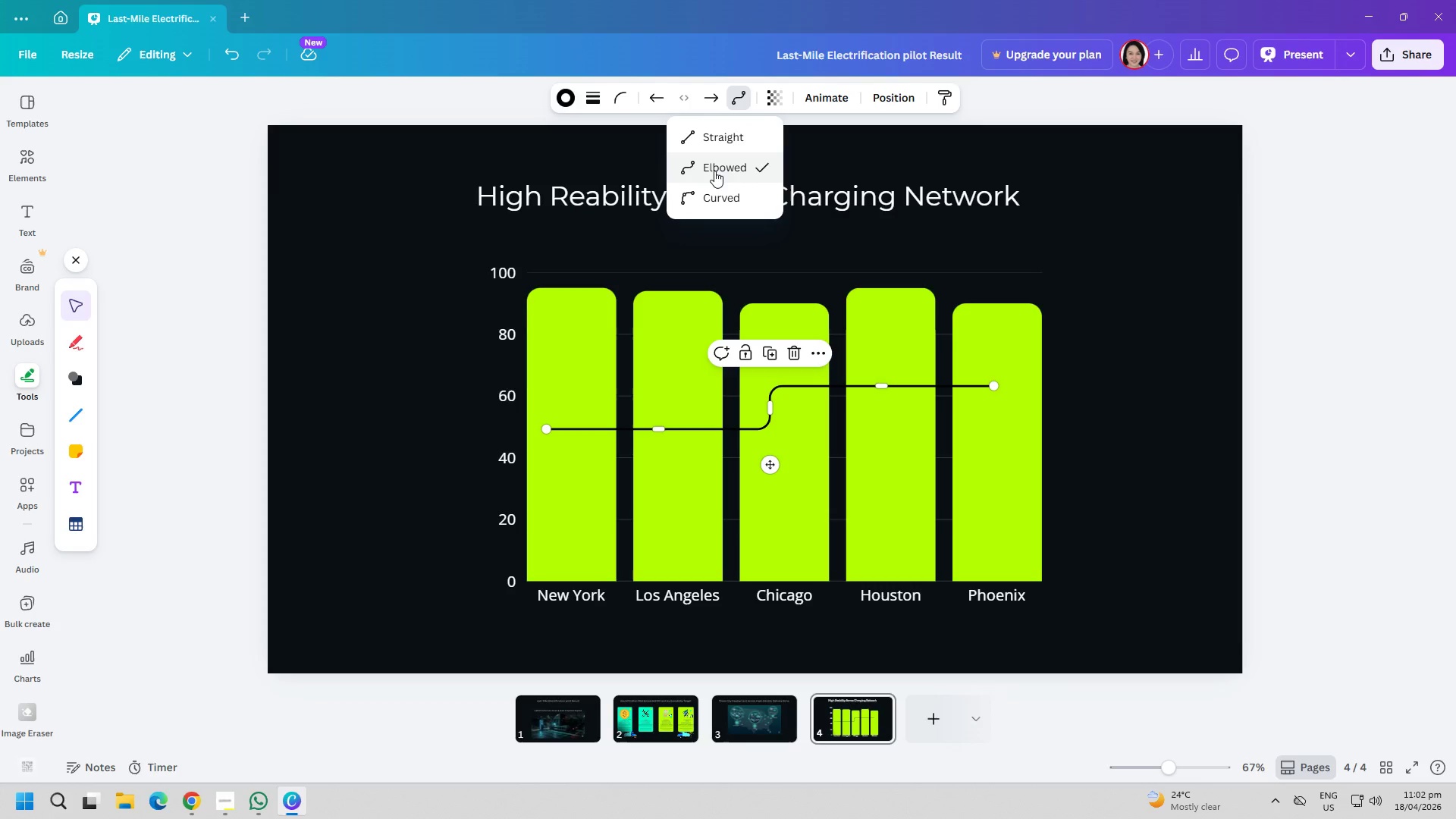 
left_click_drag(start_coordinate=[782, 387], to_coordinate=[780, 436])
 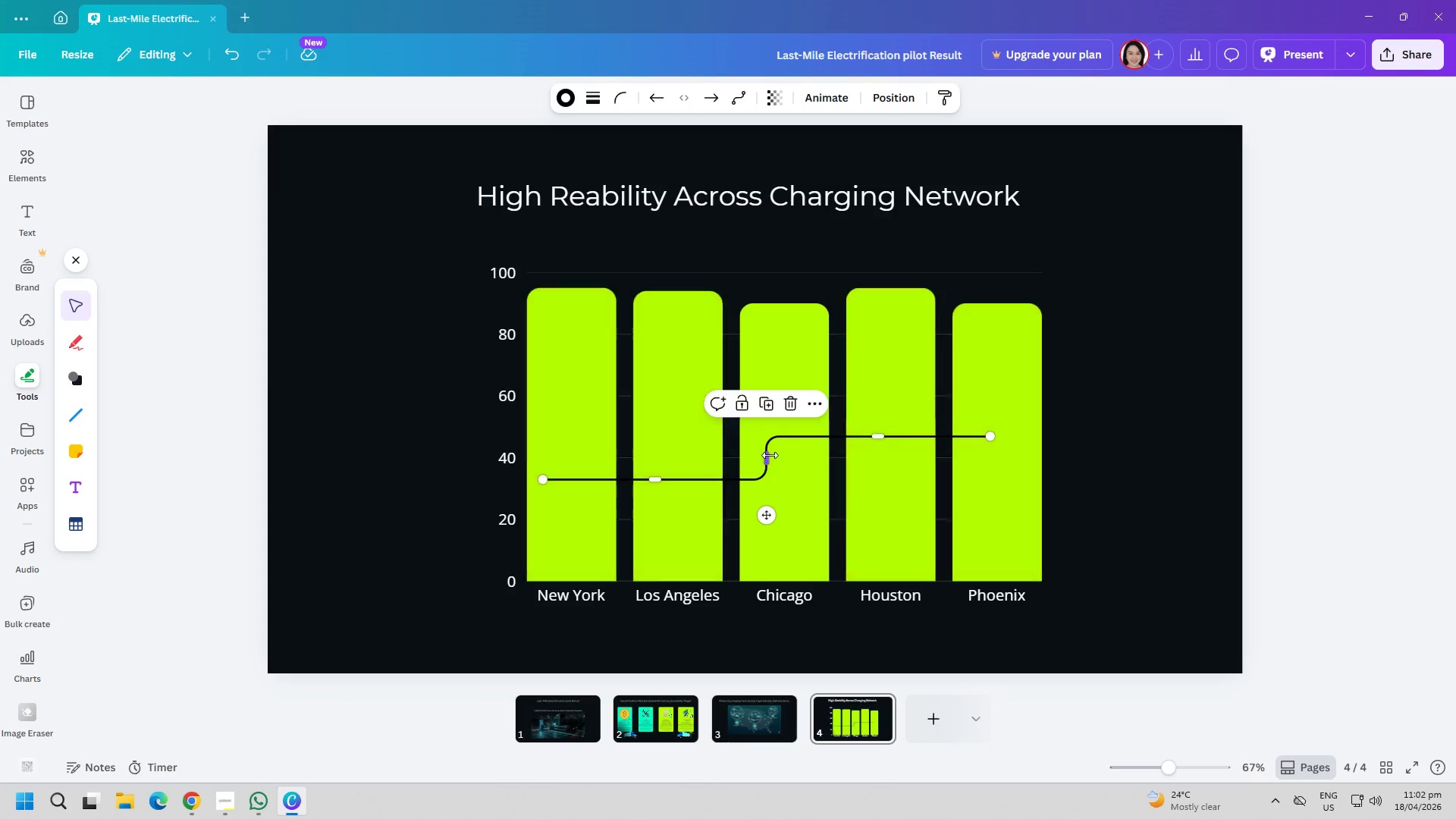 
left_click_drag(start_coordinate=[770, 455], to_coordinate=[620, 455])
 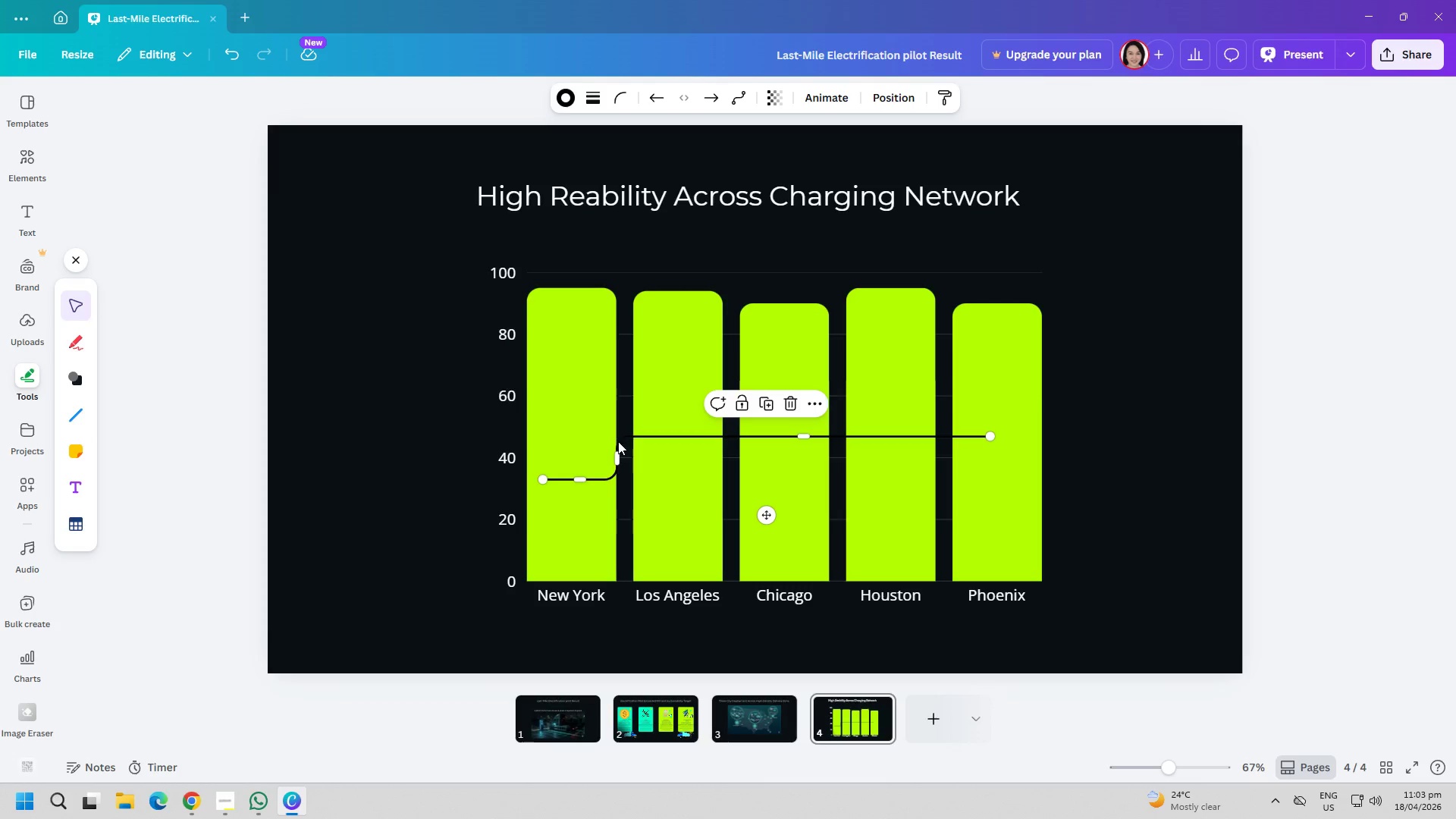 
key(Delete)
 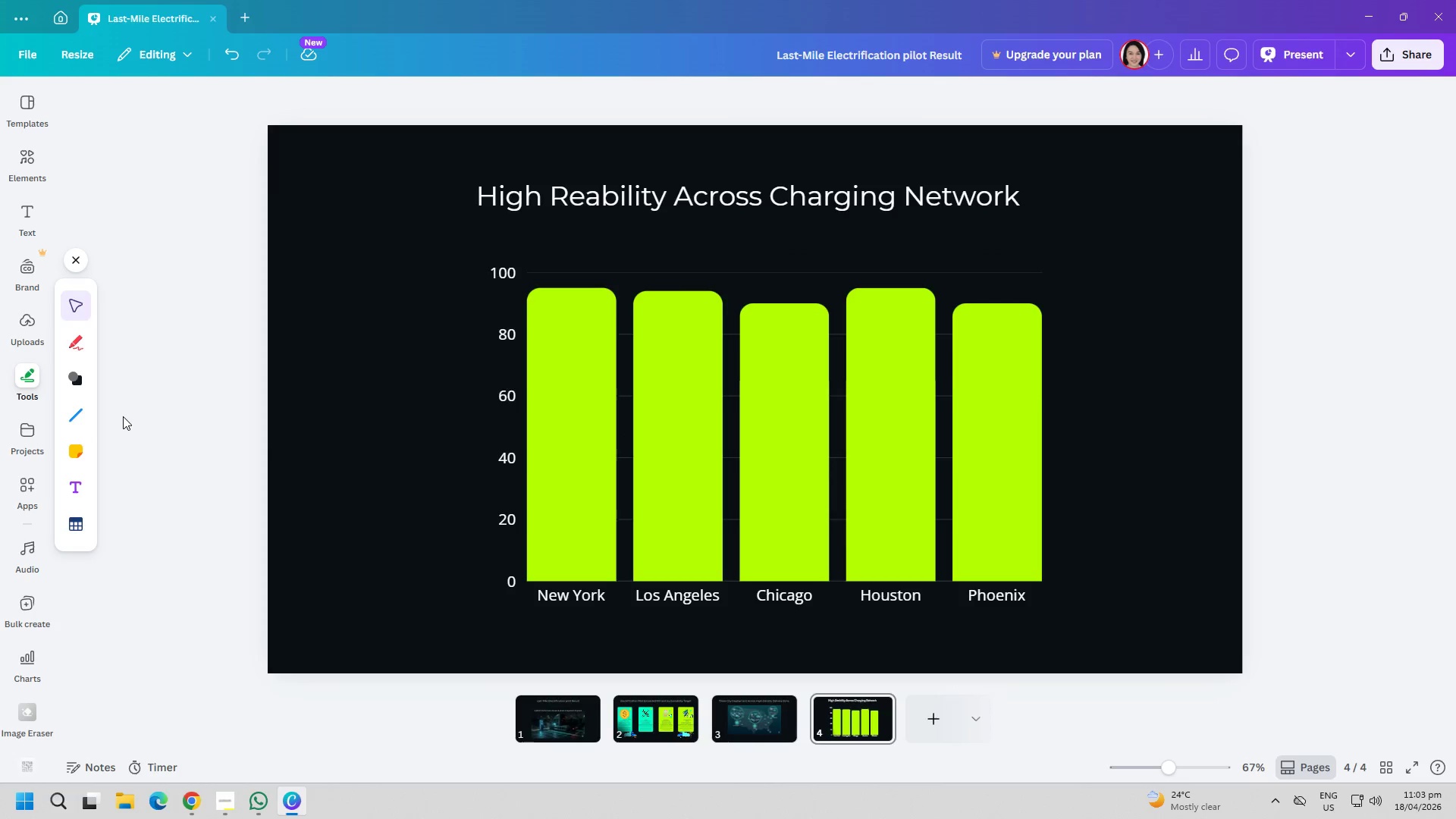 
left_click([83, 414])
 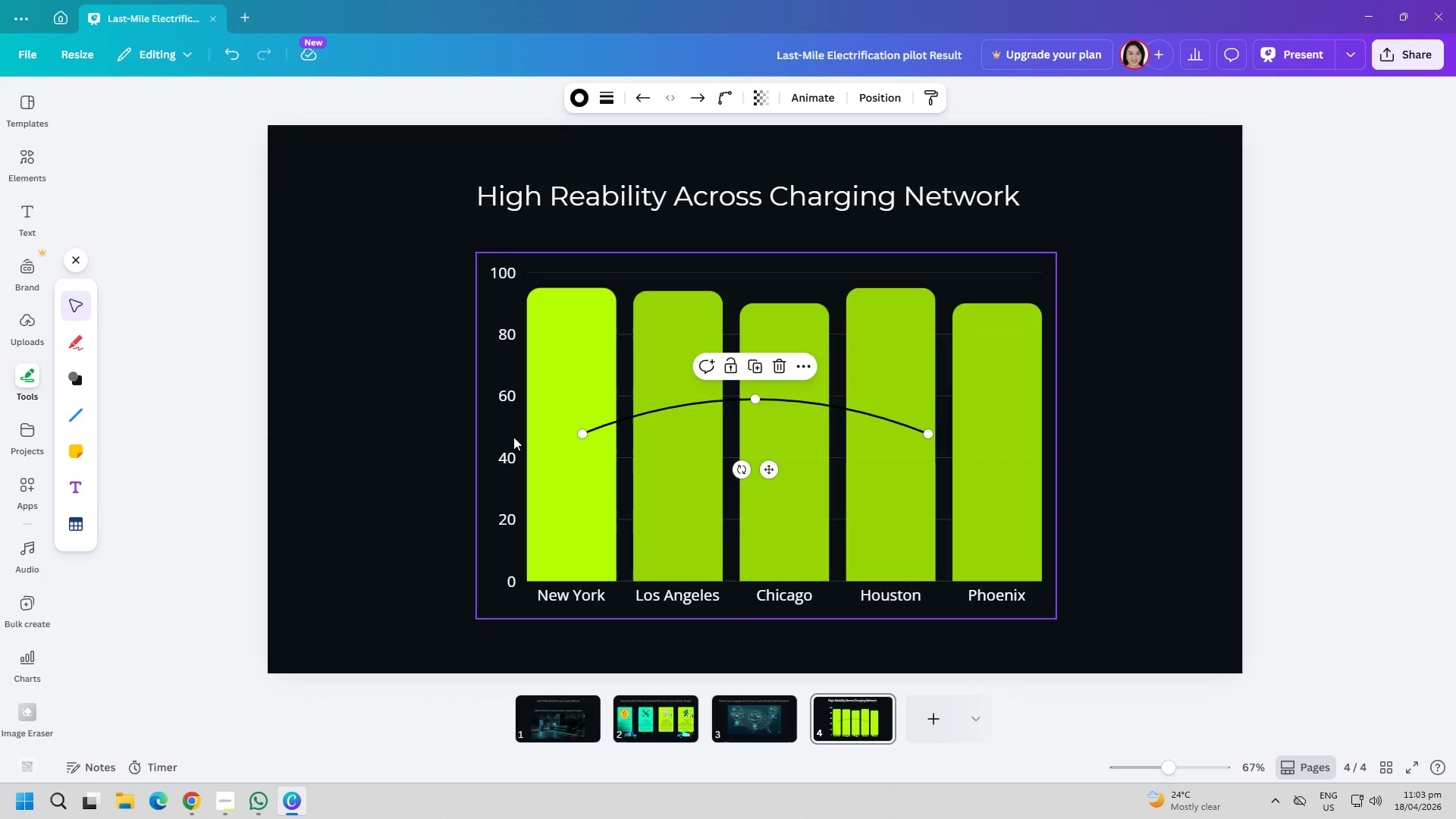 
key(Delete)
 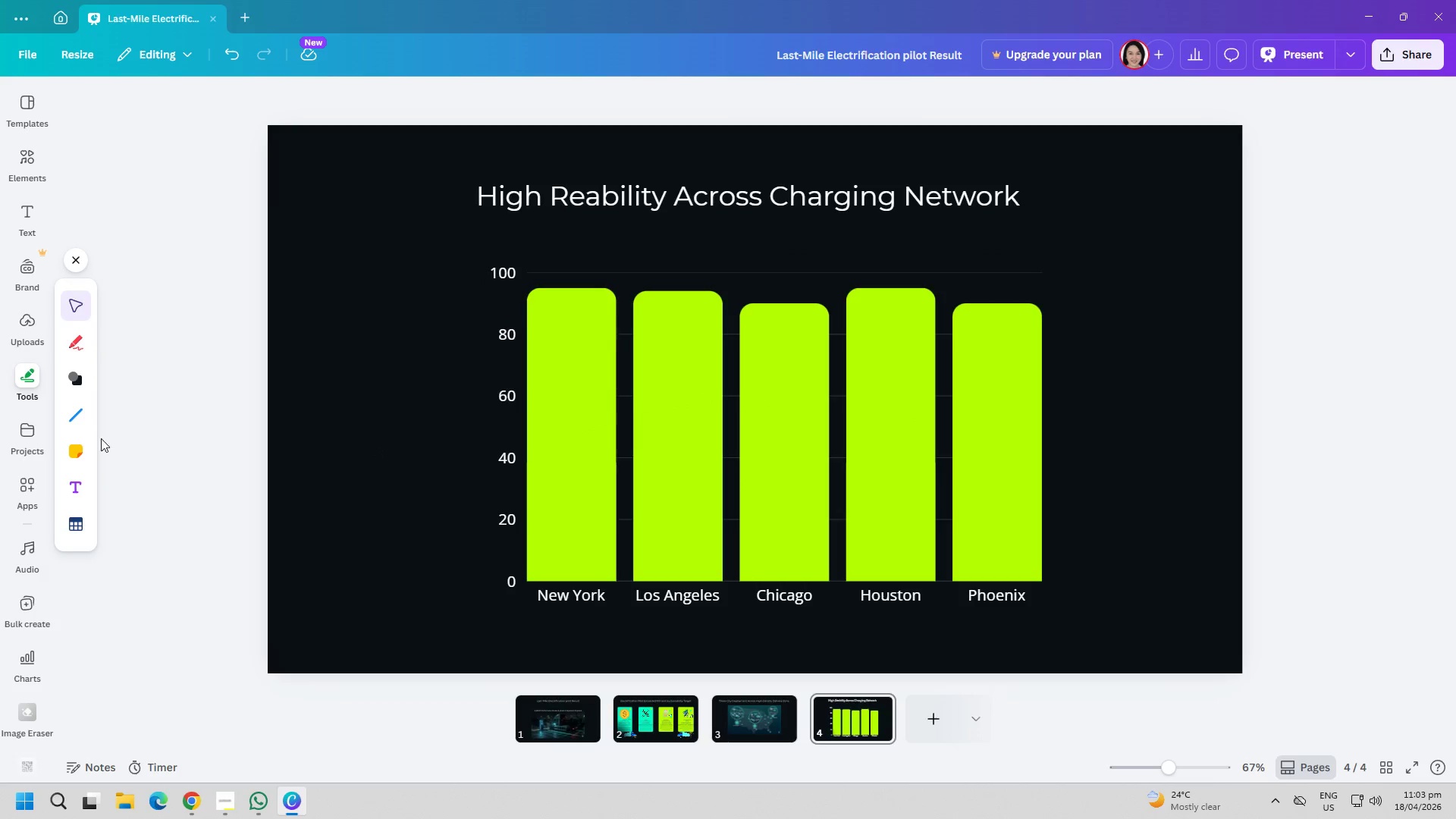 
left_click([70, 407])
 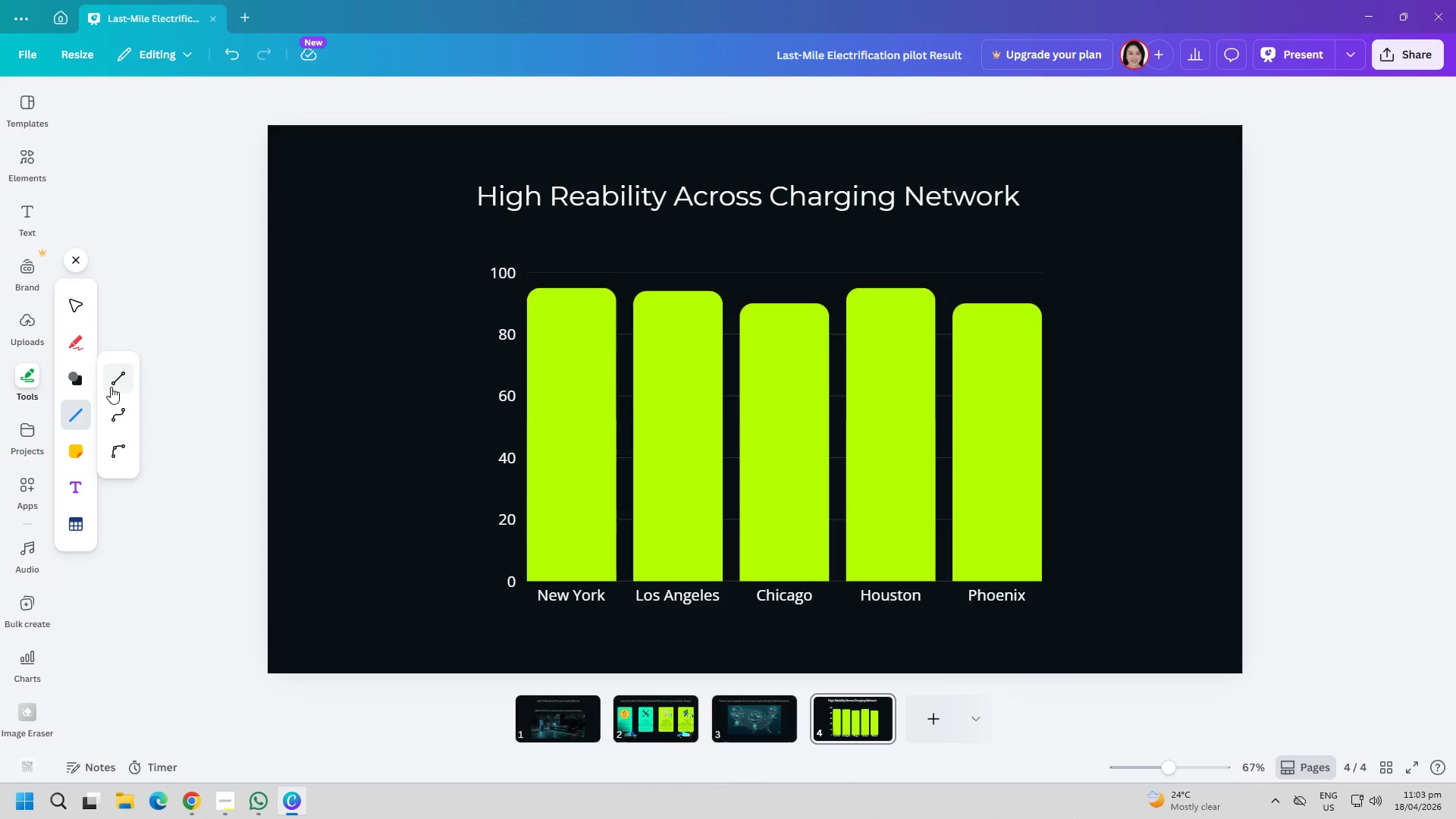 
left_click([114, 382])
 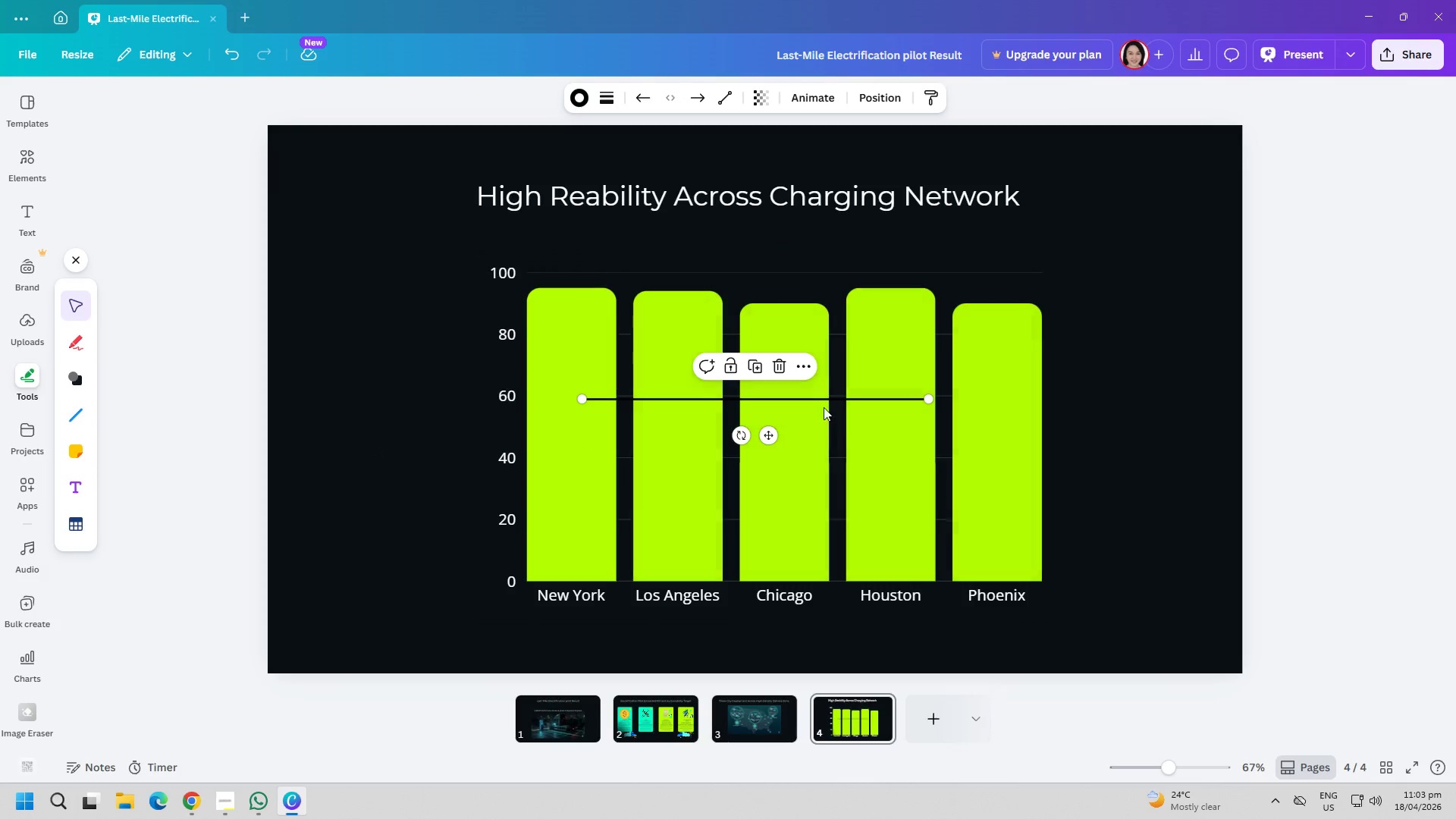 
left_click_drag(start_coordinate=[930, 400], to_coordinate=[681, 532])
 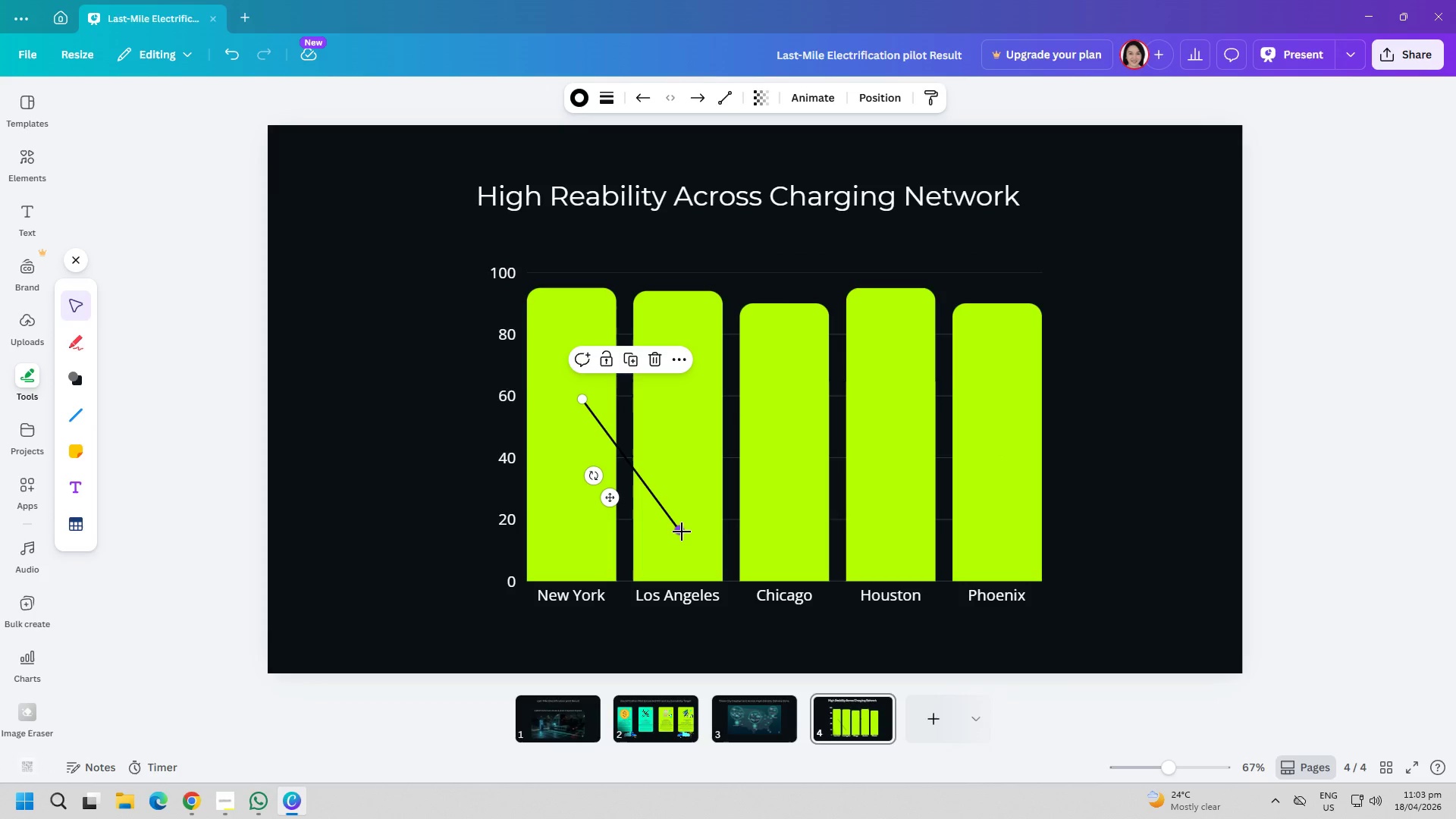 
left_click_drag(start_coordinate=[682, 532], to_coordinate=[687, 538])
 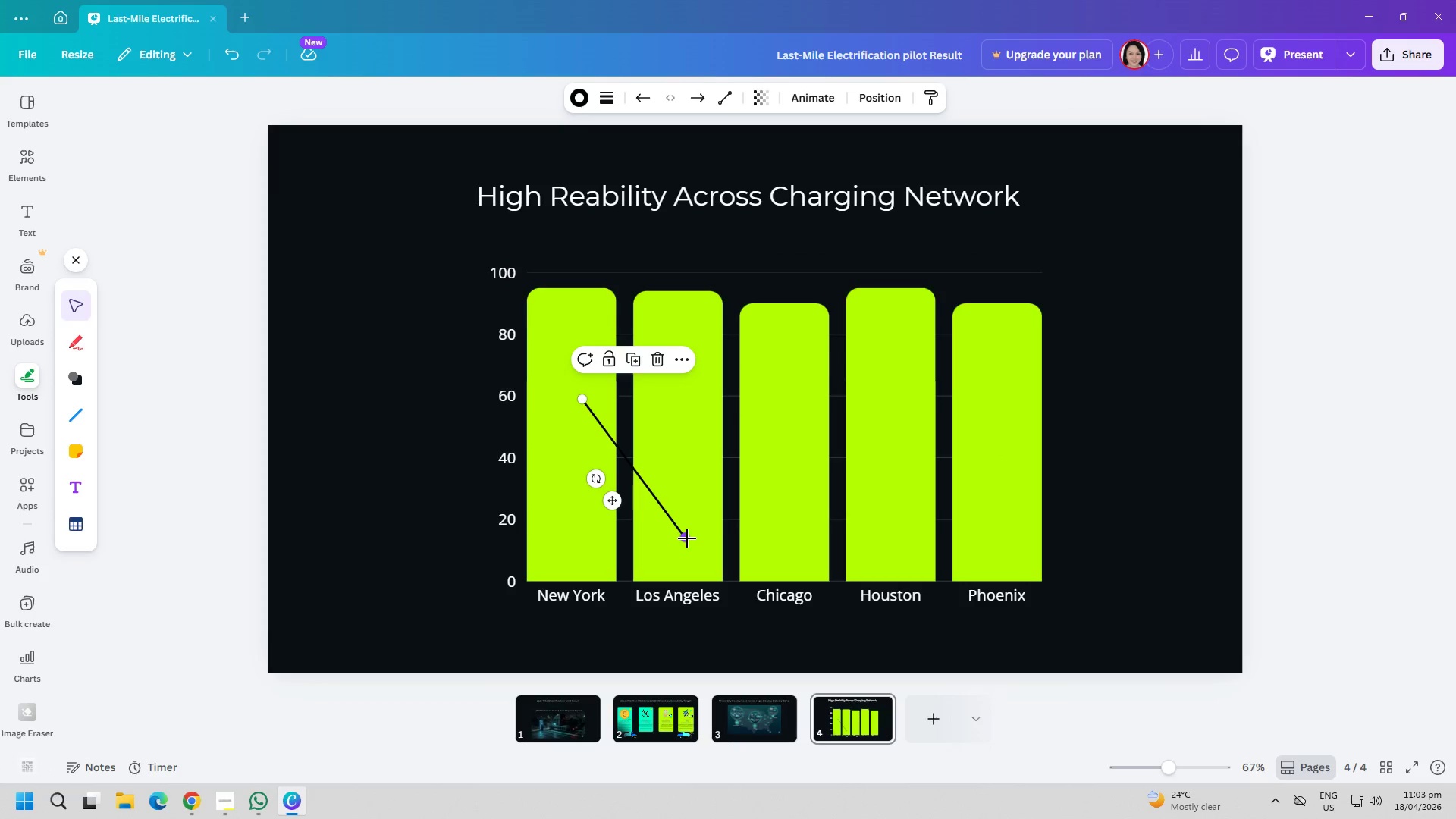 
left_click([687, 538])
 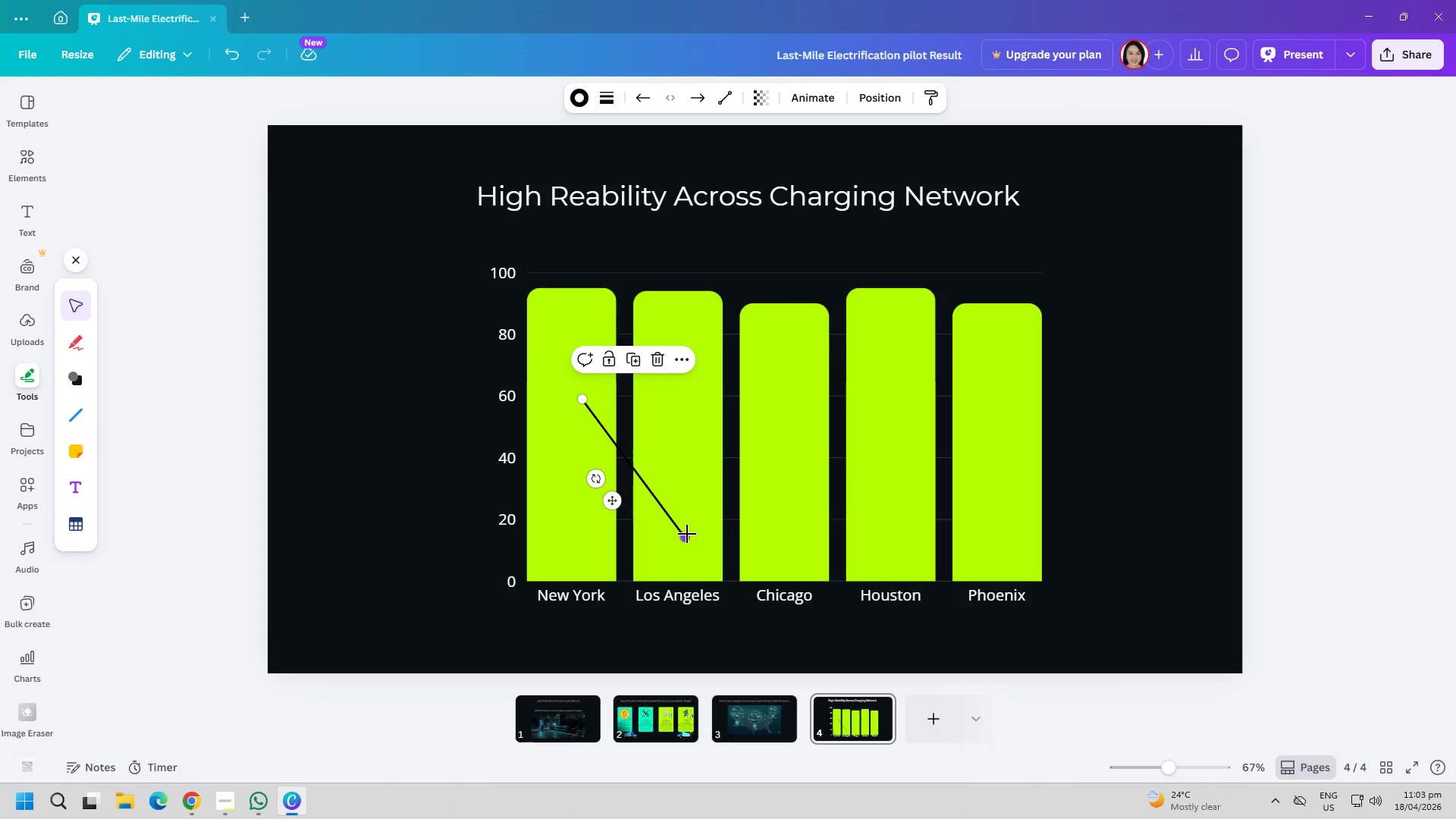 
left_click_drag(start_coordinate=[687, 534], to_coordinate=[681, 512])
 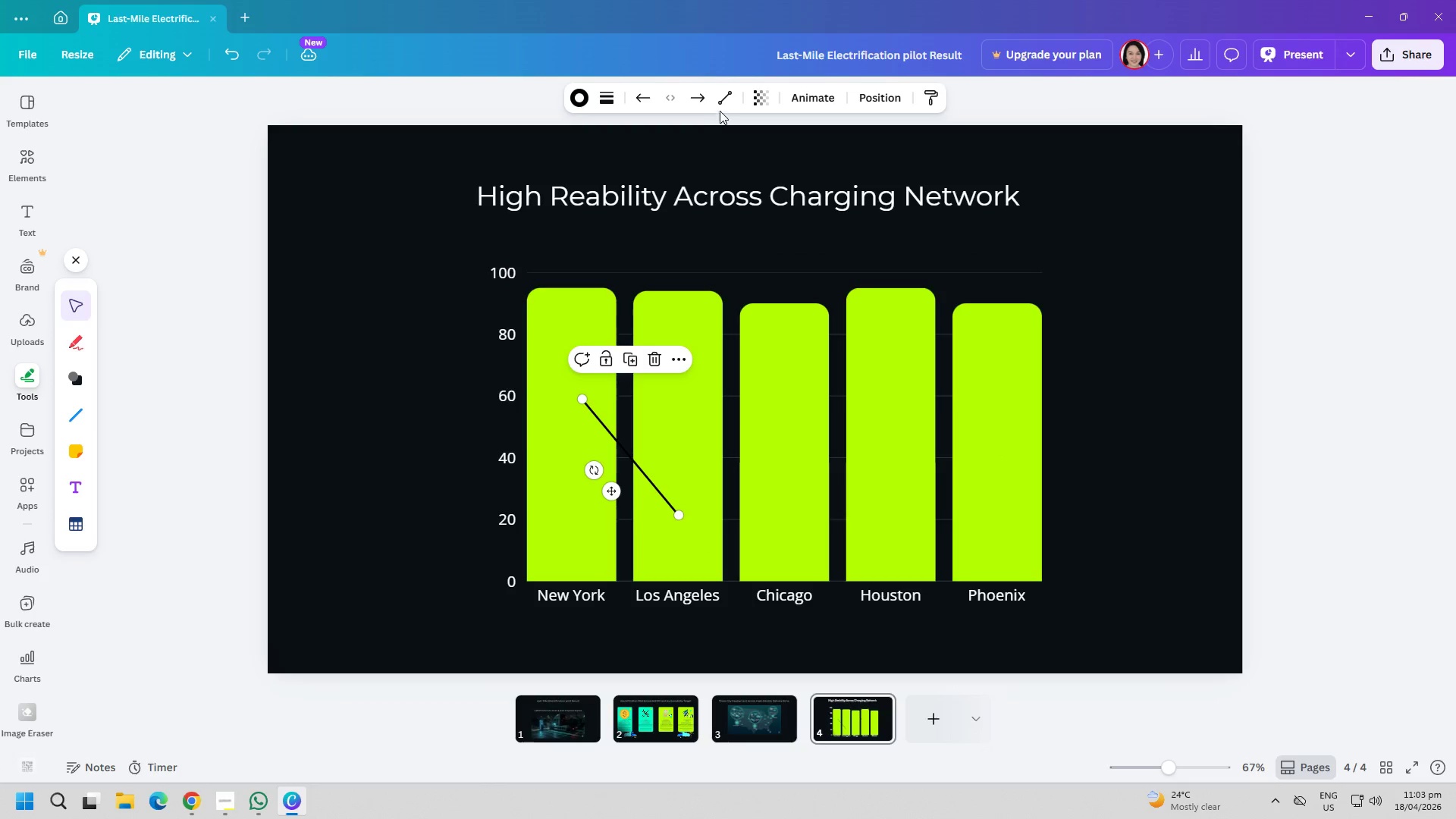 
left_click([723, 105])
 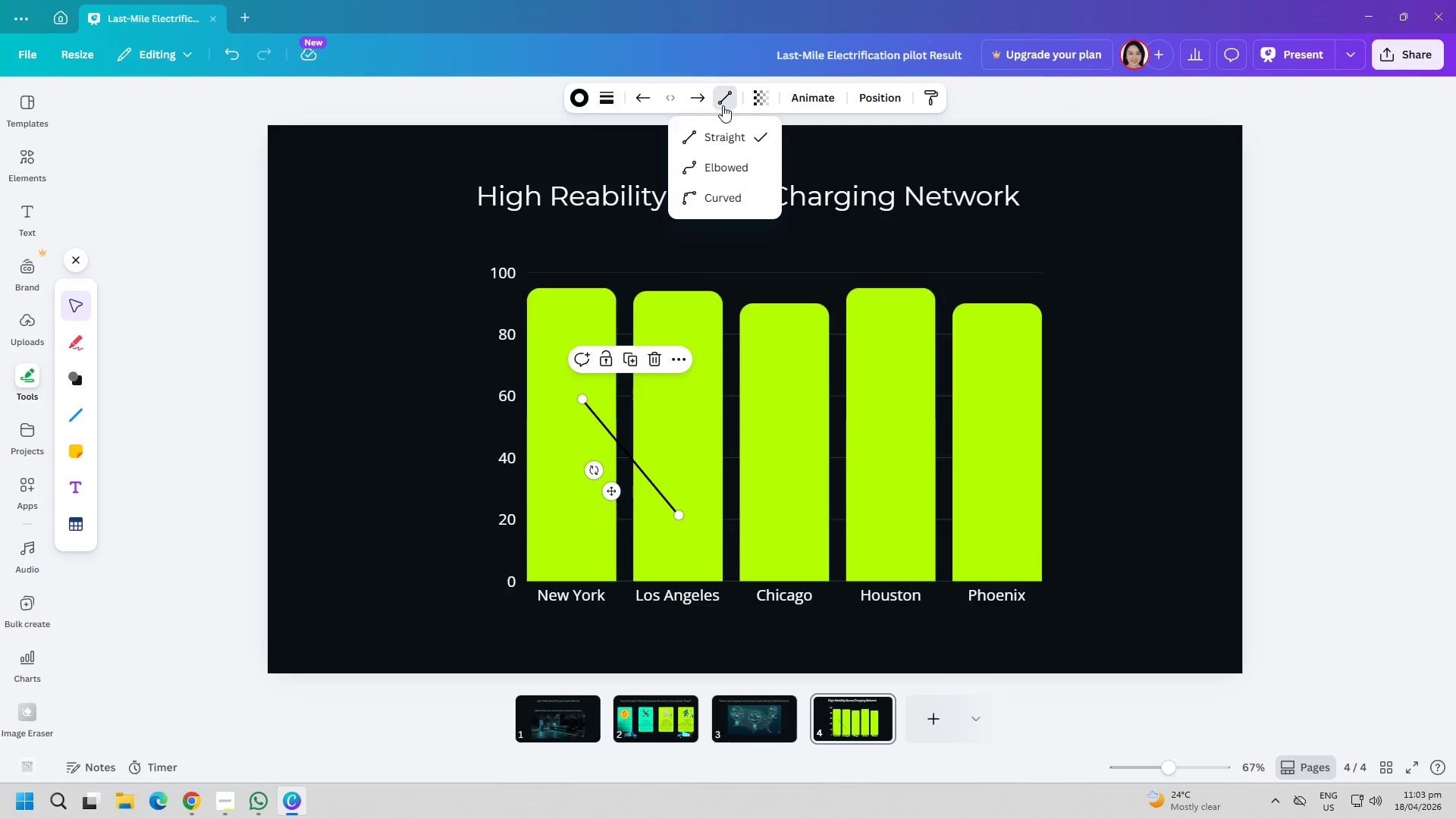 
left_click([723, 105])
 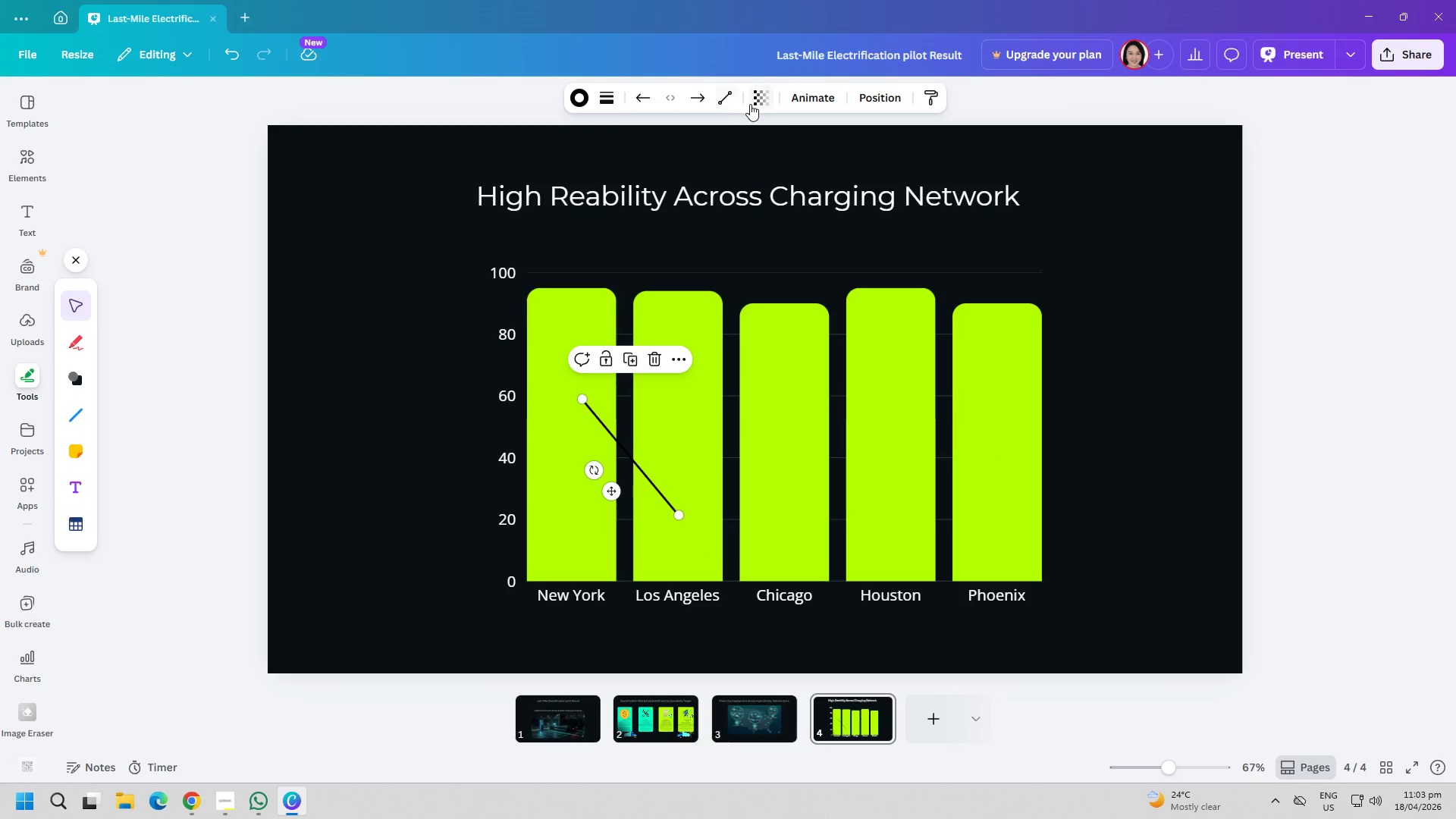 
left_click([704, 99])
 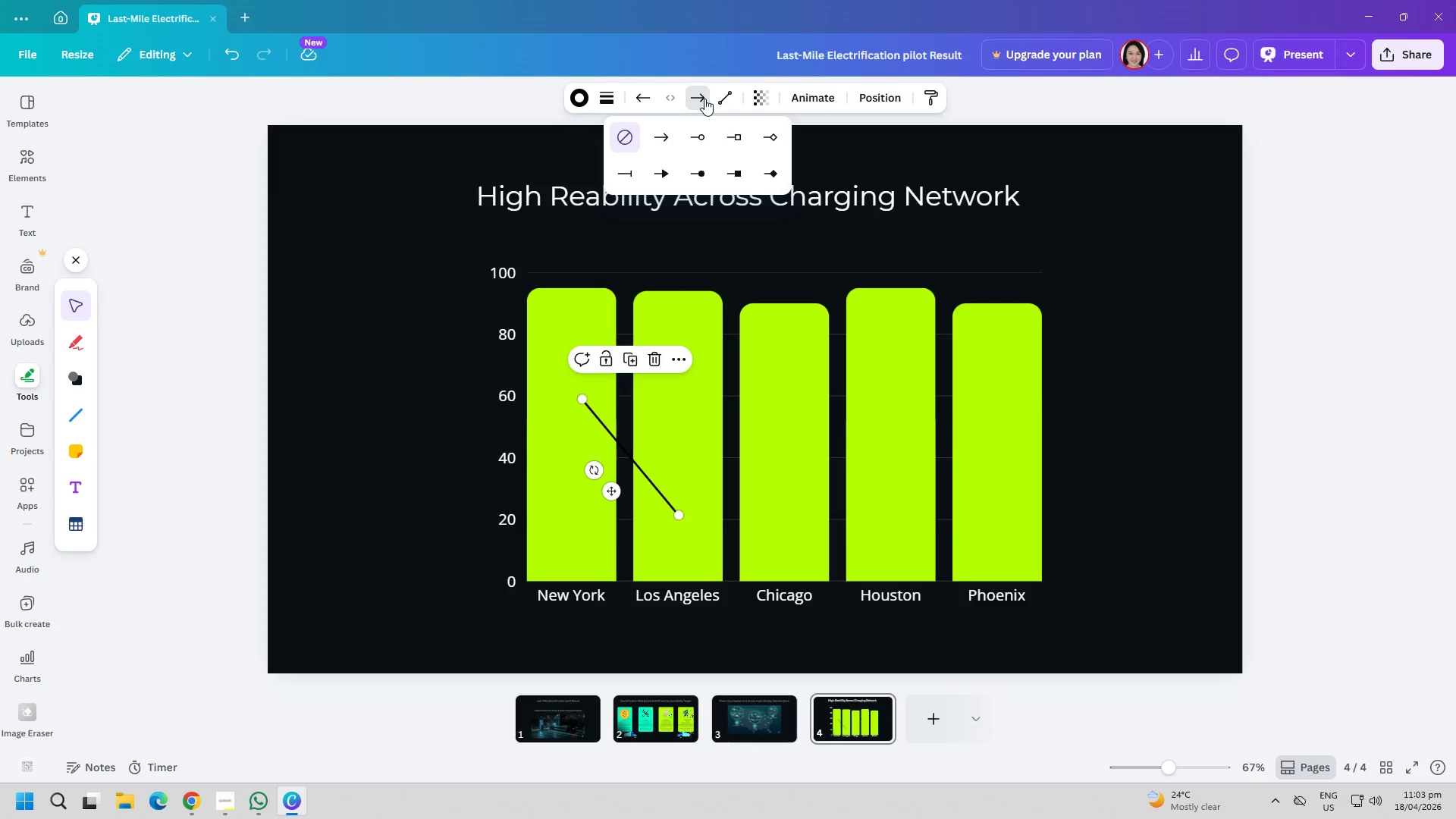 
left_click([704, 99])
 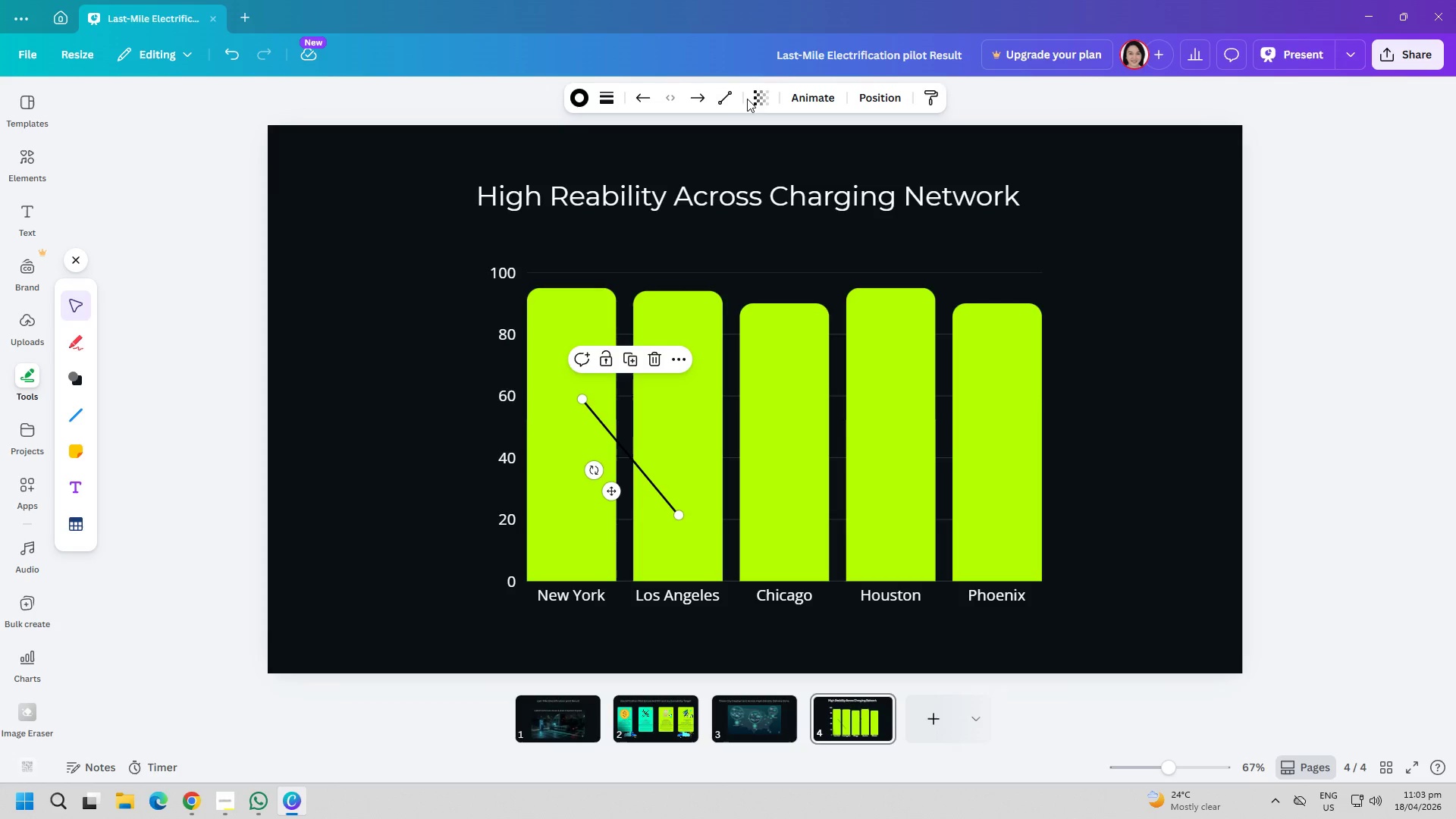 
triple_click([748, 99])
 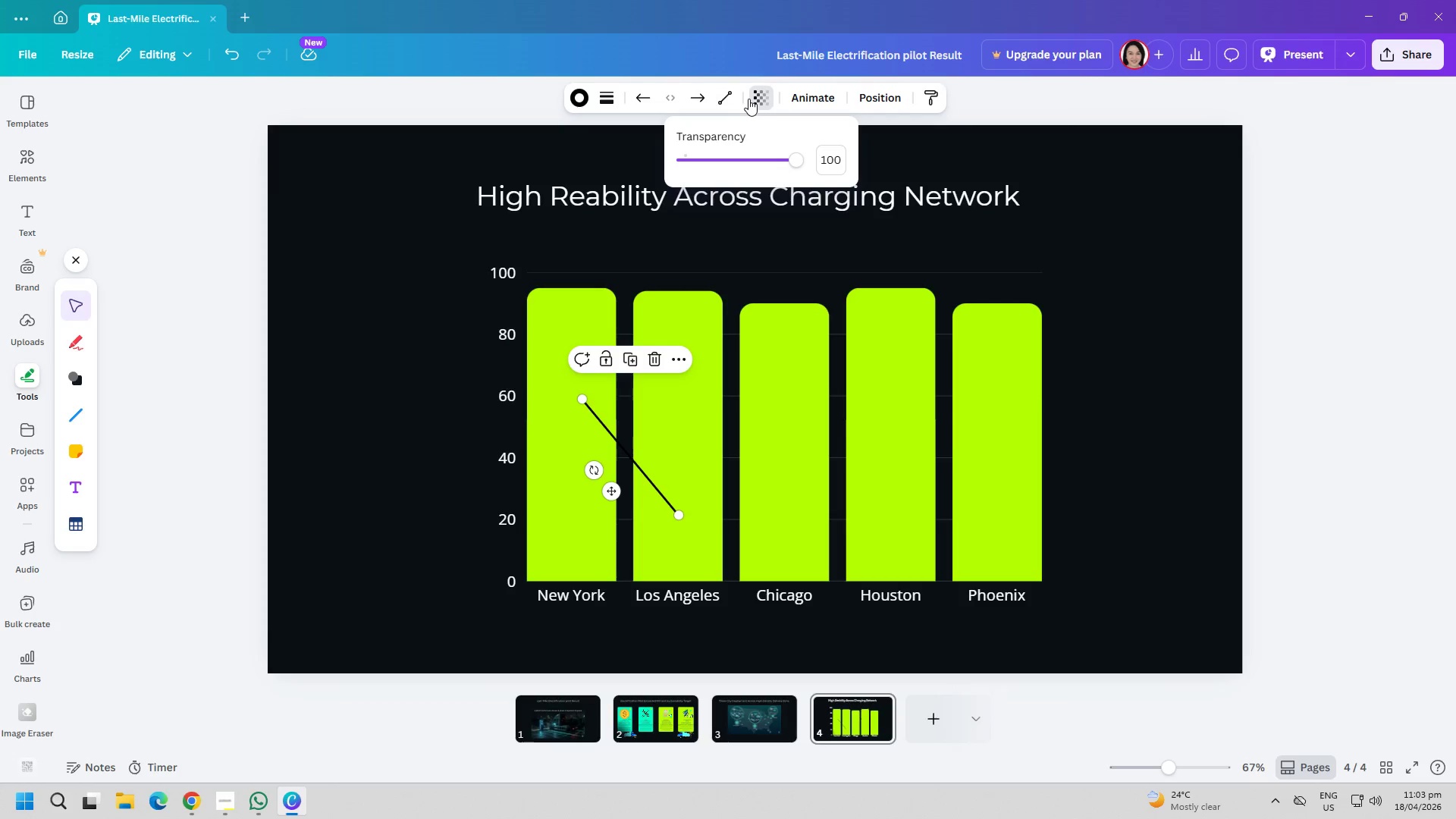 
left_click([748, 99])
 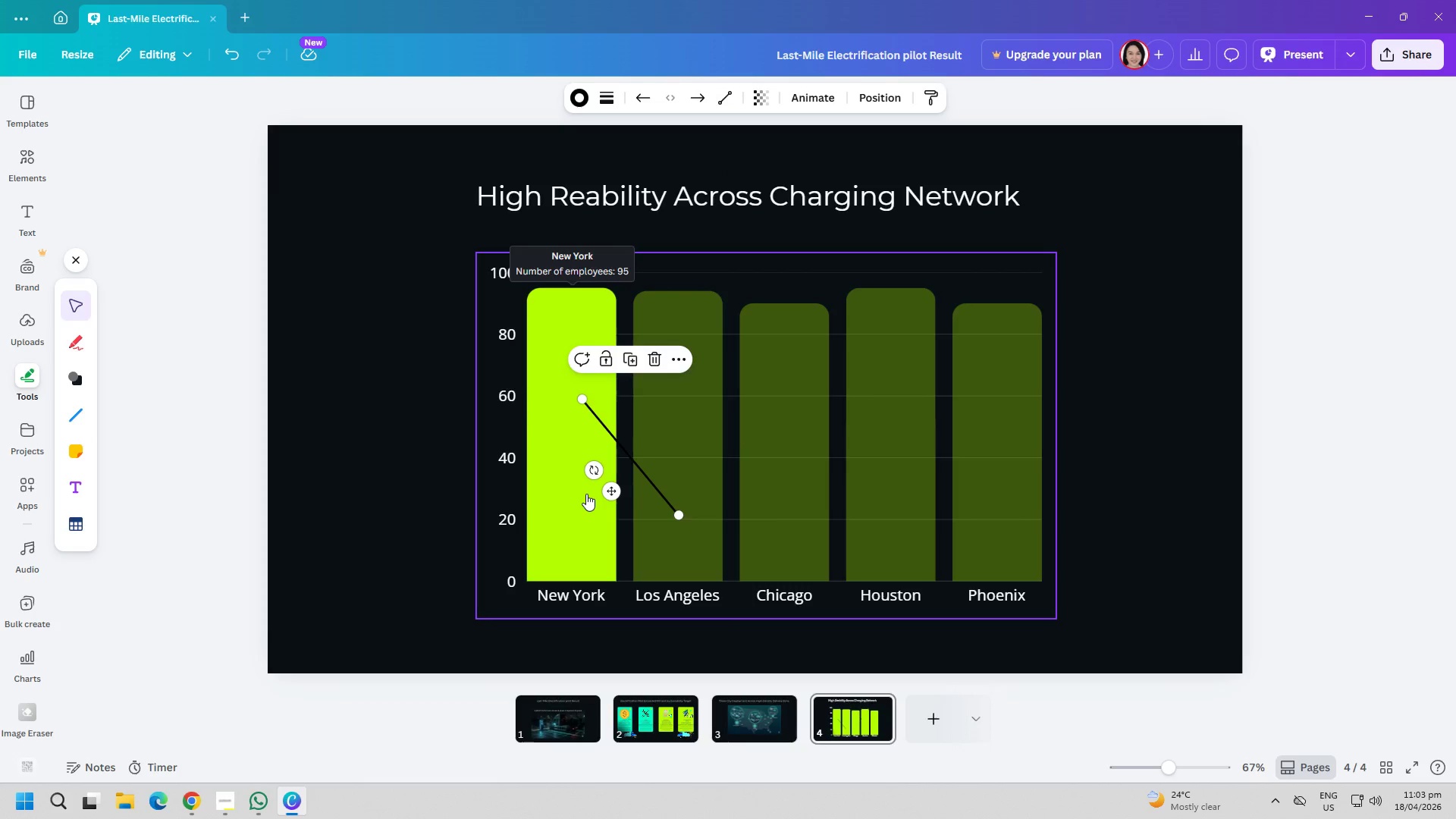 
wait(7.55)
 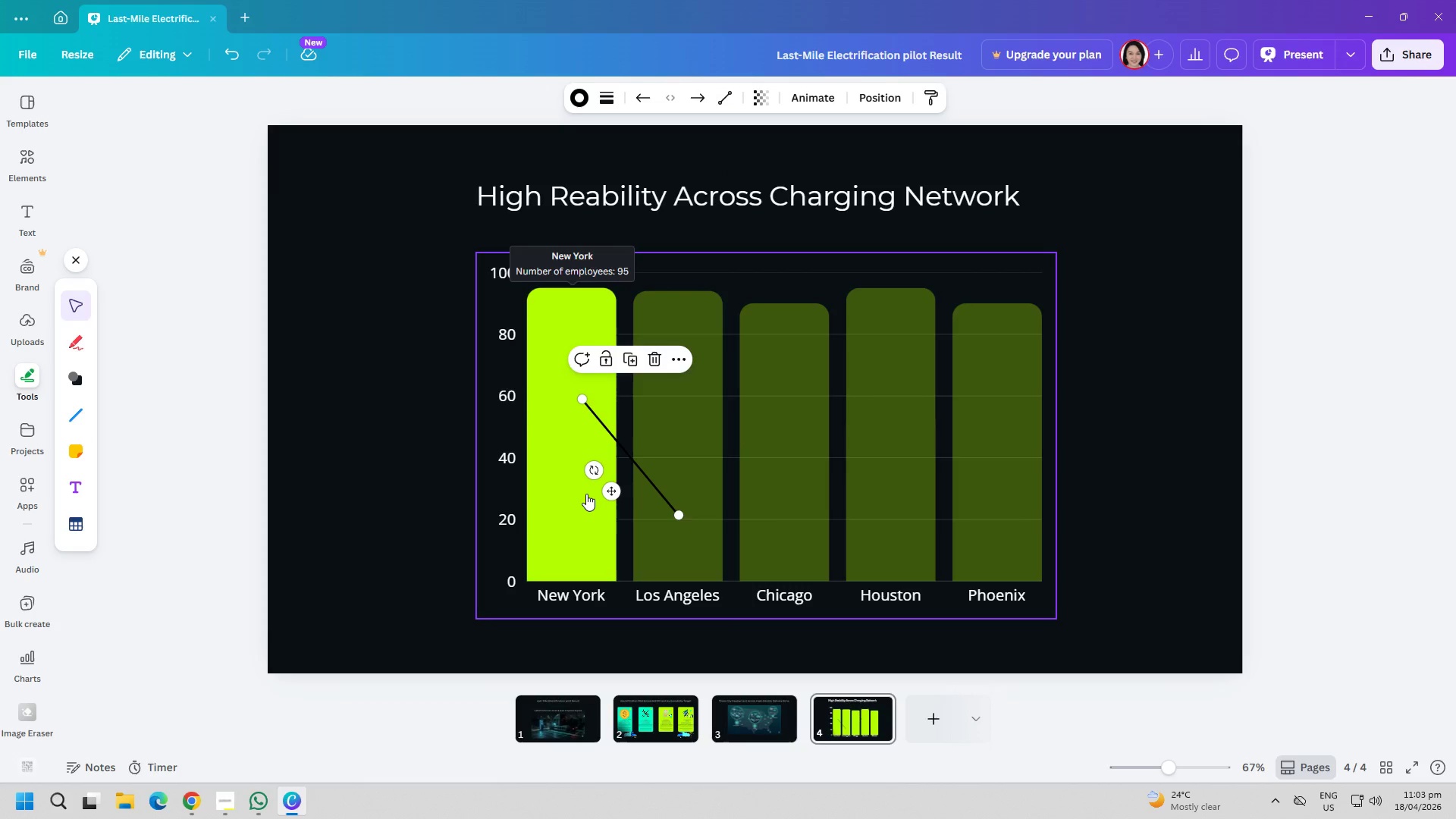 
left_click([623, 453])
 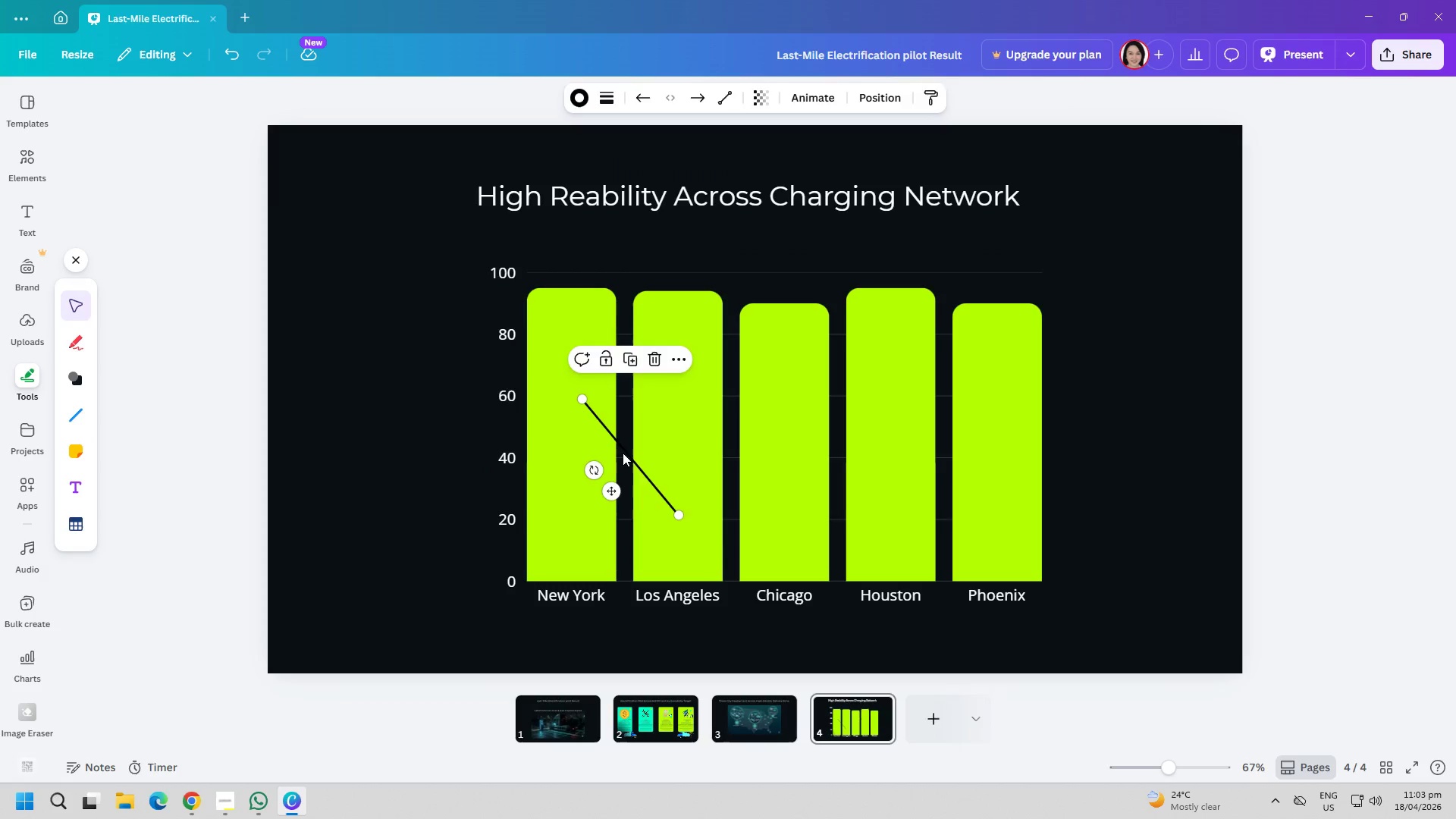 
key(Backspace)
 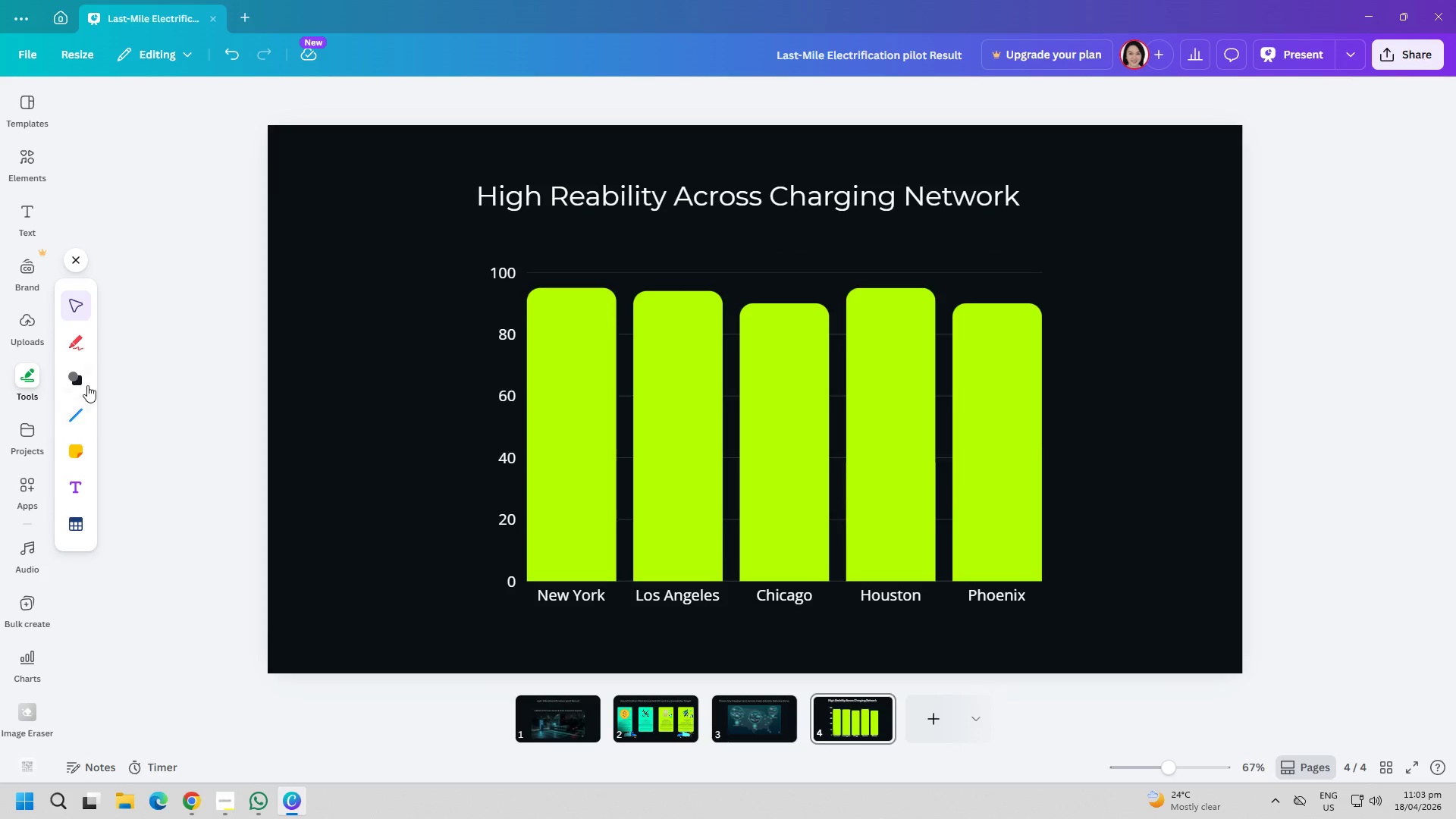 
left_click([83, 343])
 